 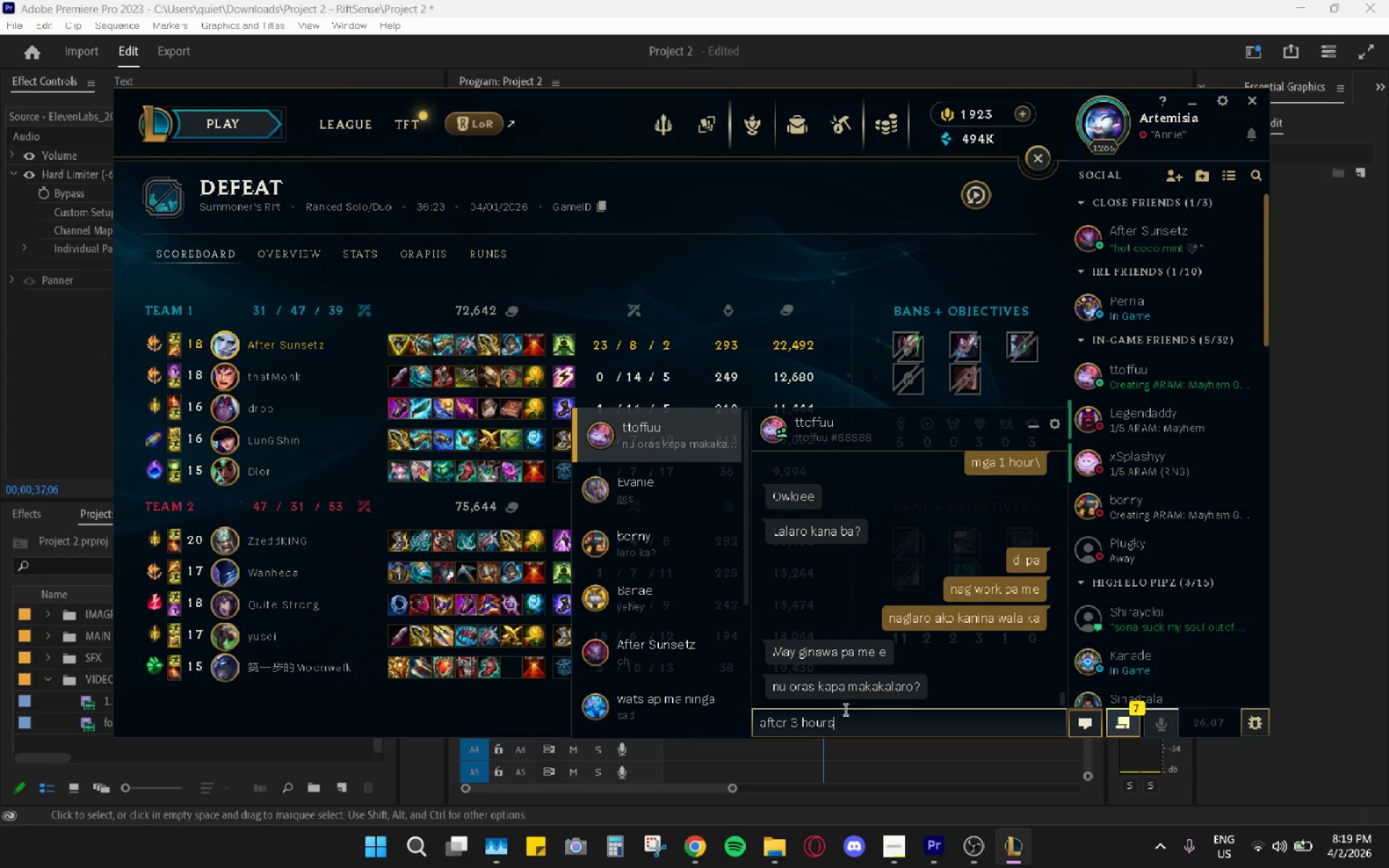 
key(Enter)
 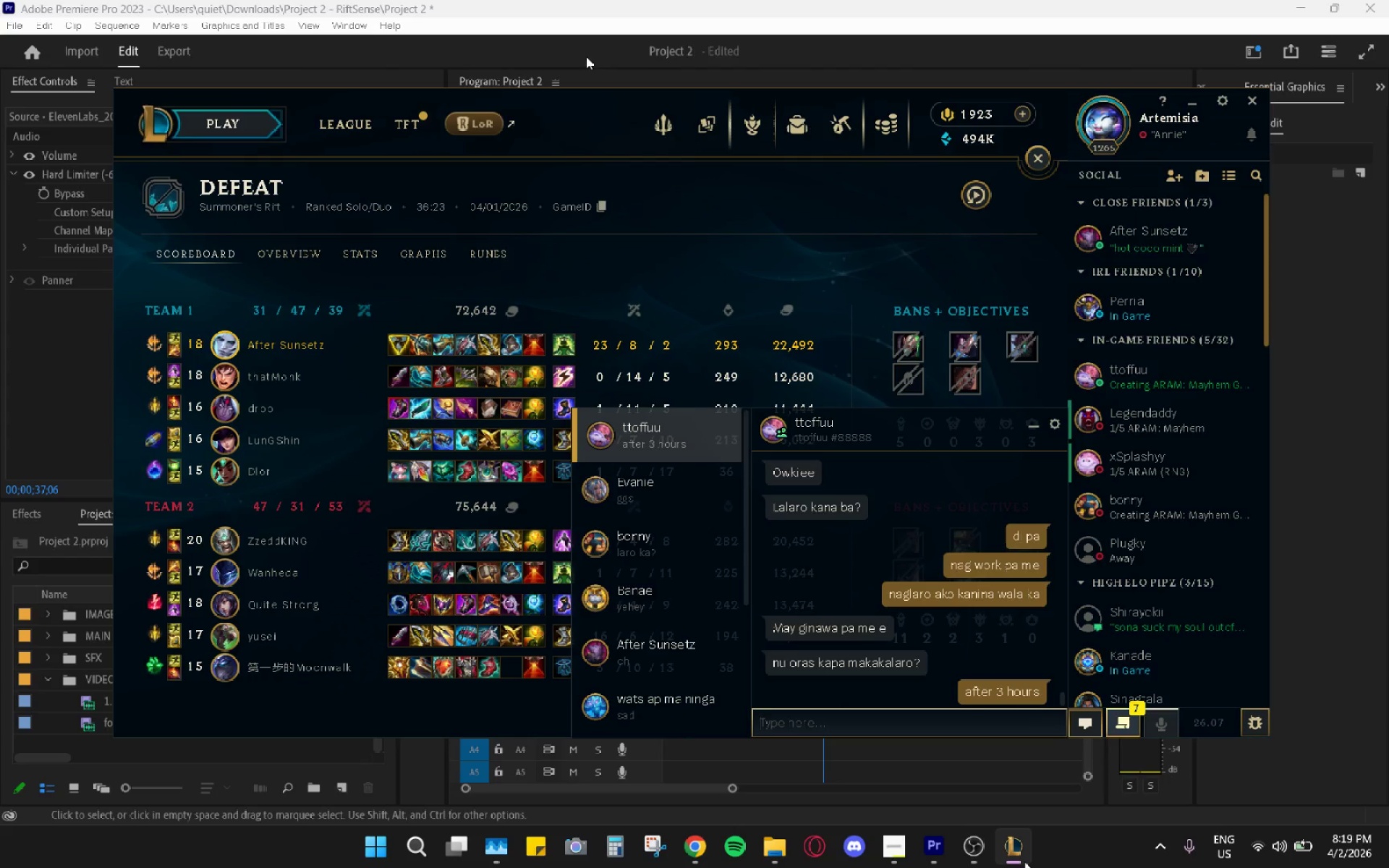 
wait(5.78)
 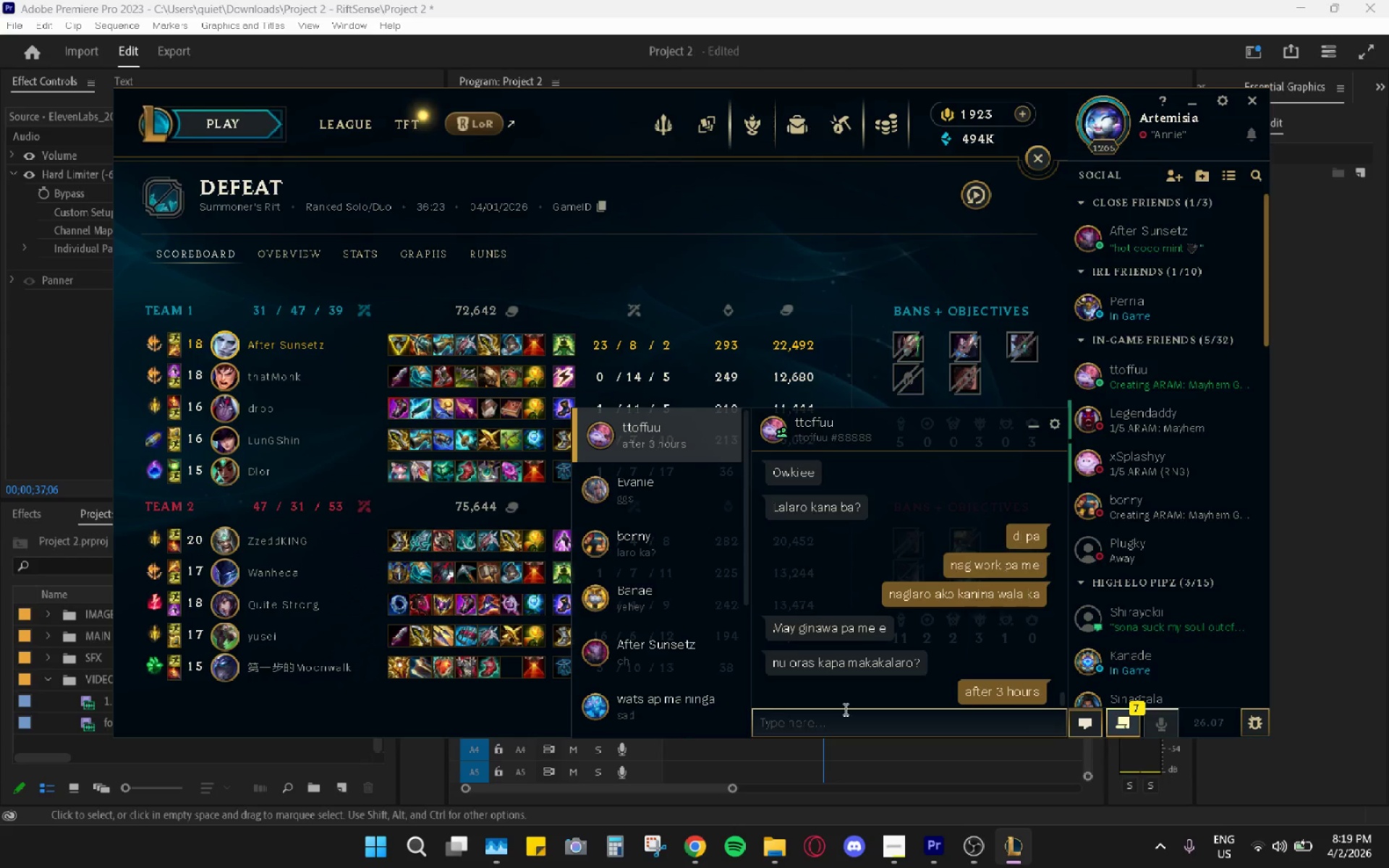 
left_click([1196, 98])
 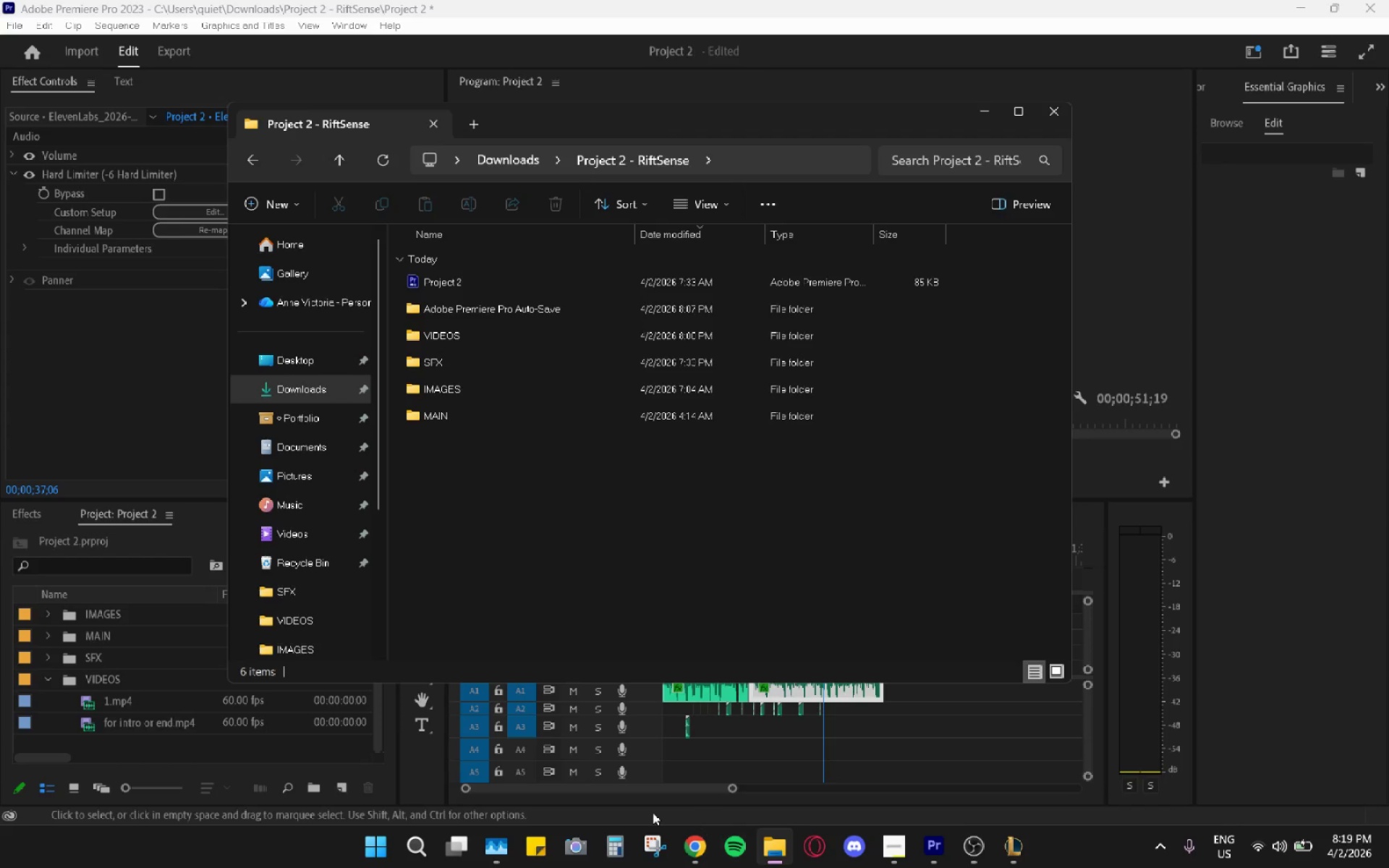 
wait(16.08)
 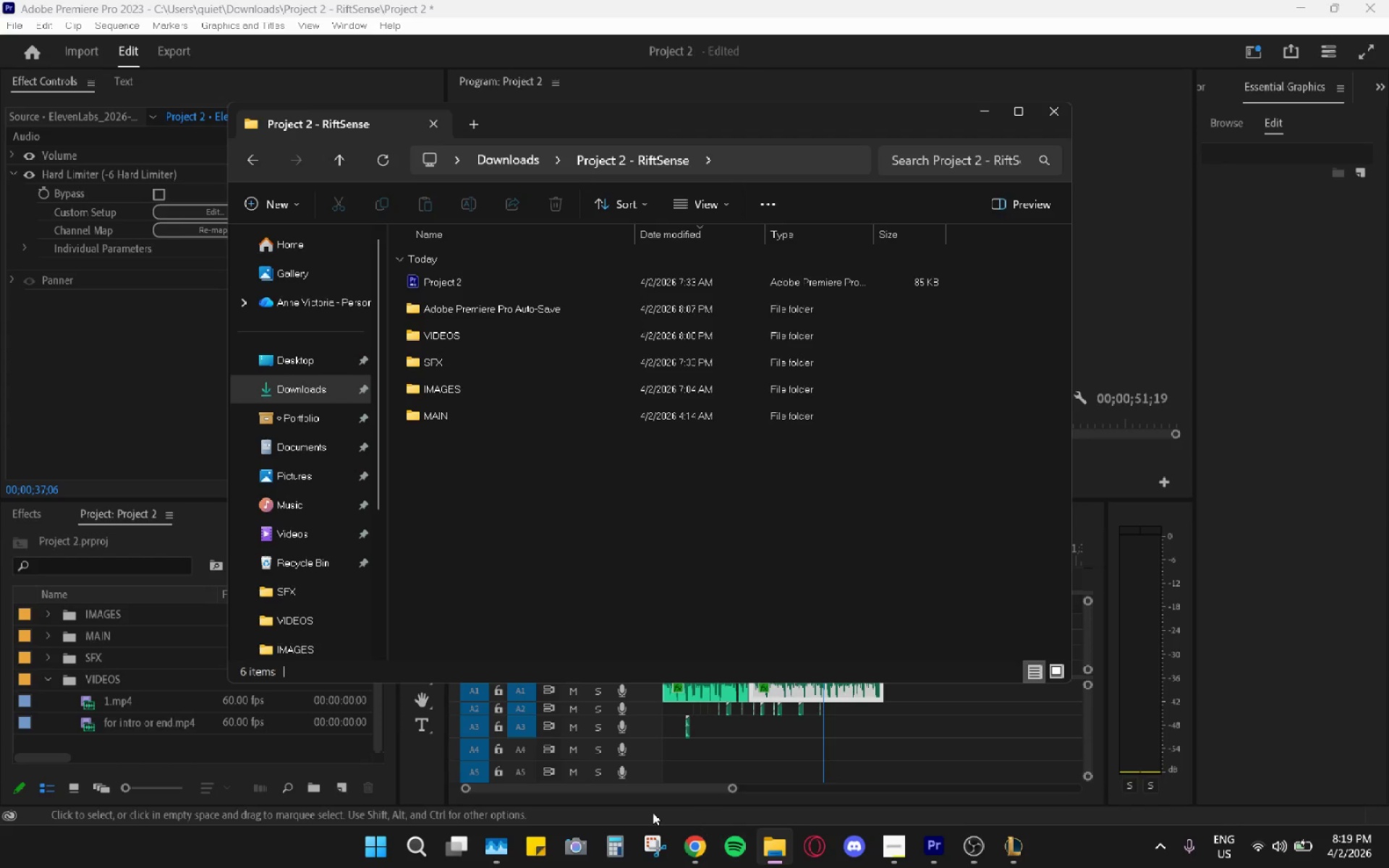 
left_click([442, 328])
 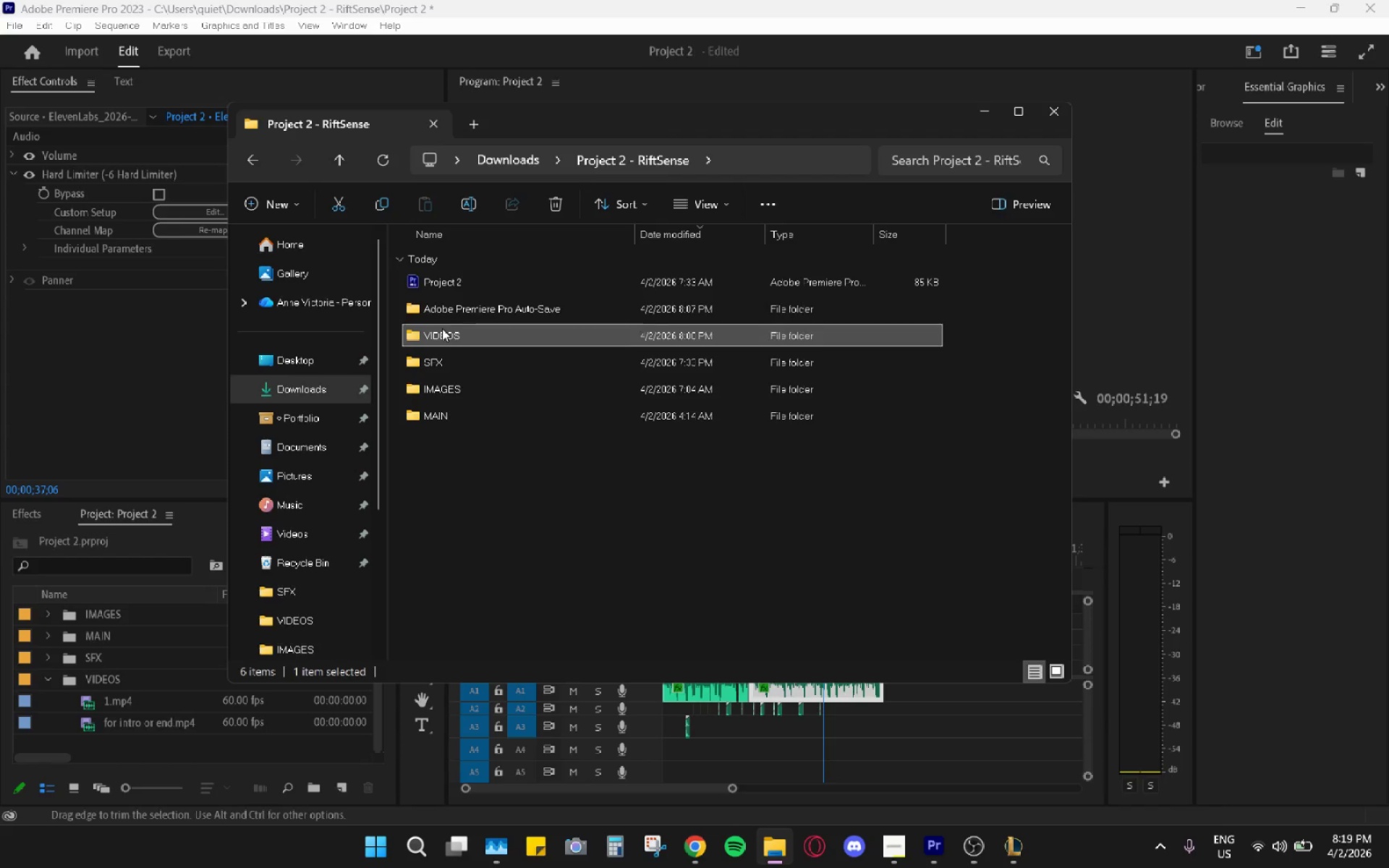 
left_click_drag(start_coordinate=[442, 328], to_coordinate=[248, 171])
 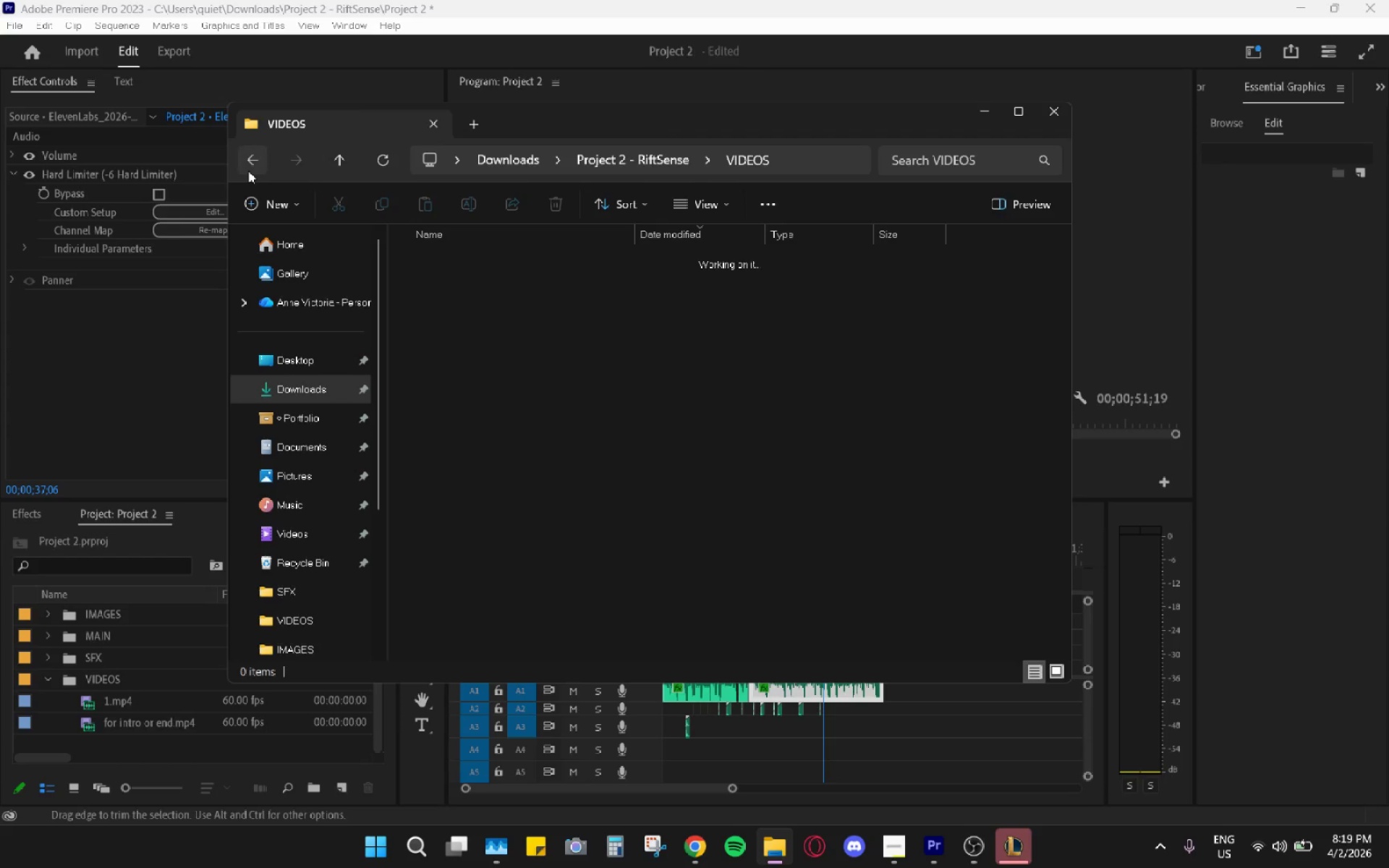 
double_click([248, 171])
 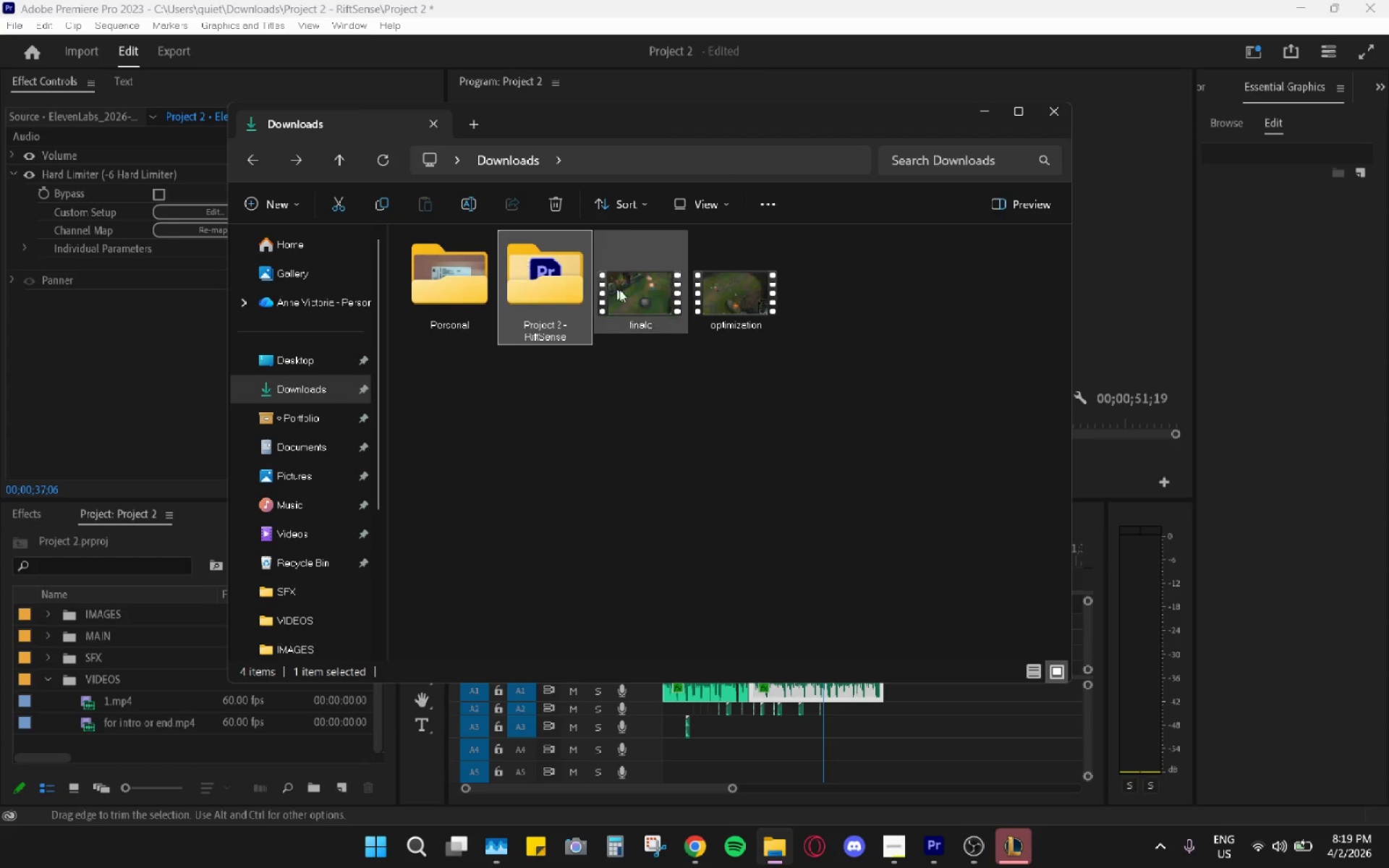 
left_click_drag(start_coordinate=[637, 365], to_coordinate=[742, 319])
 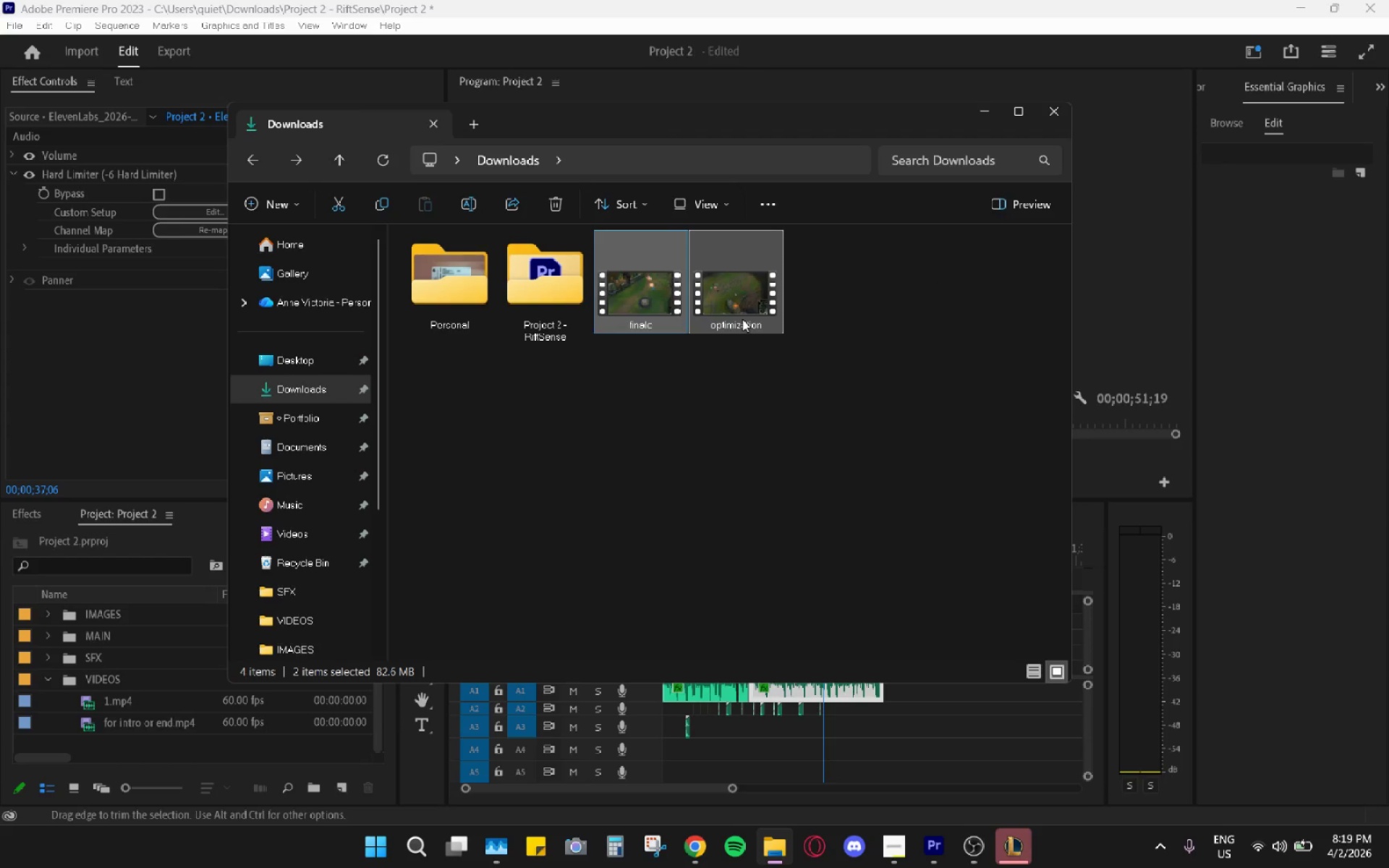 
key(Control+X)
 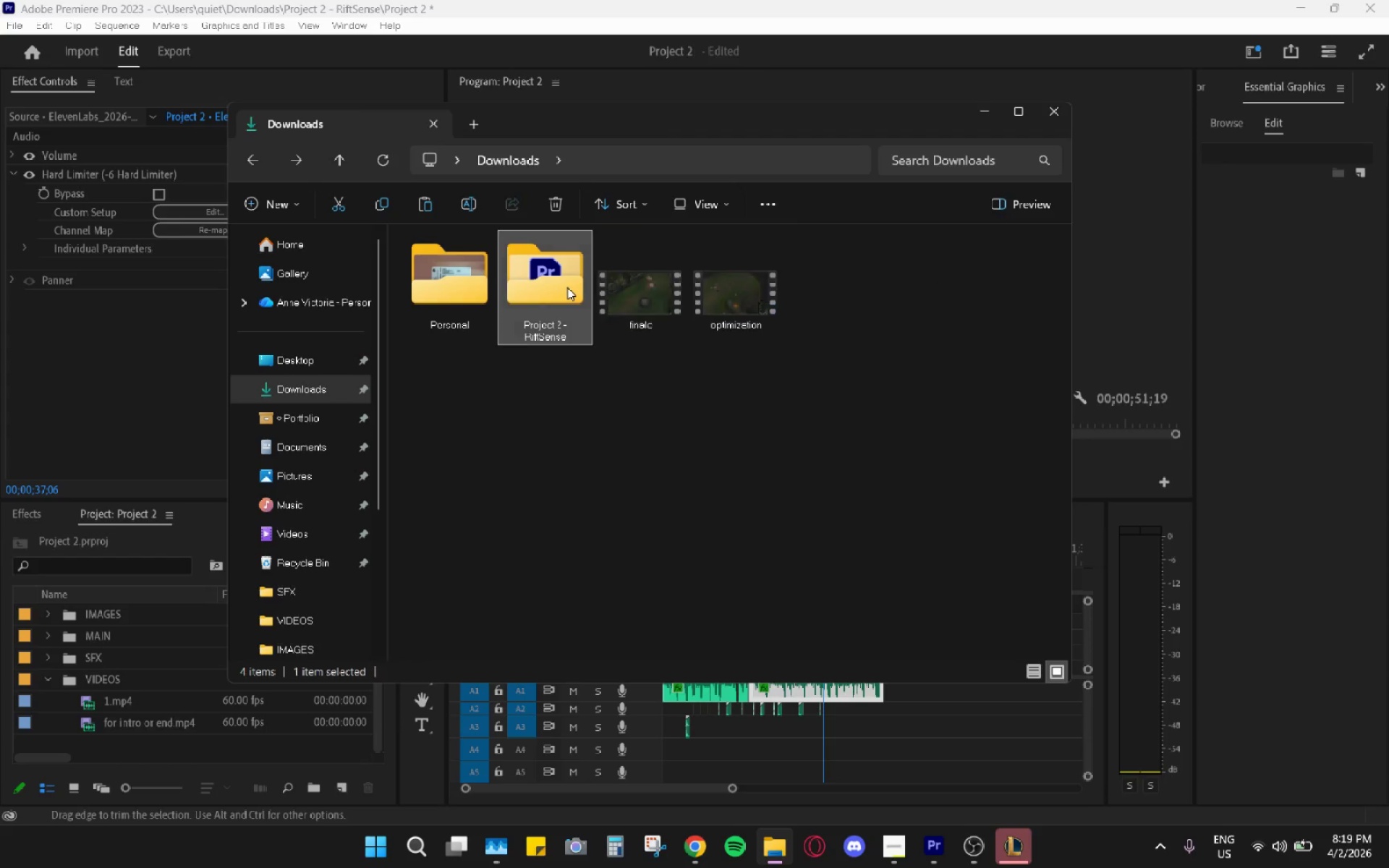 
double_click([567, 287])
 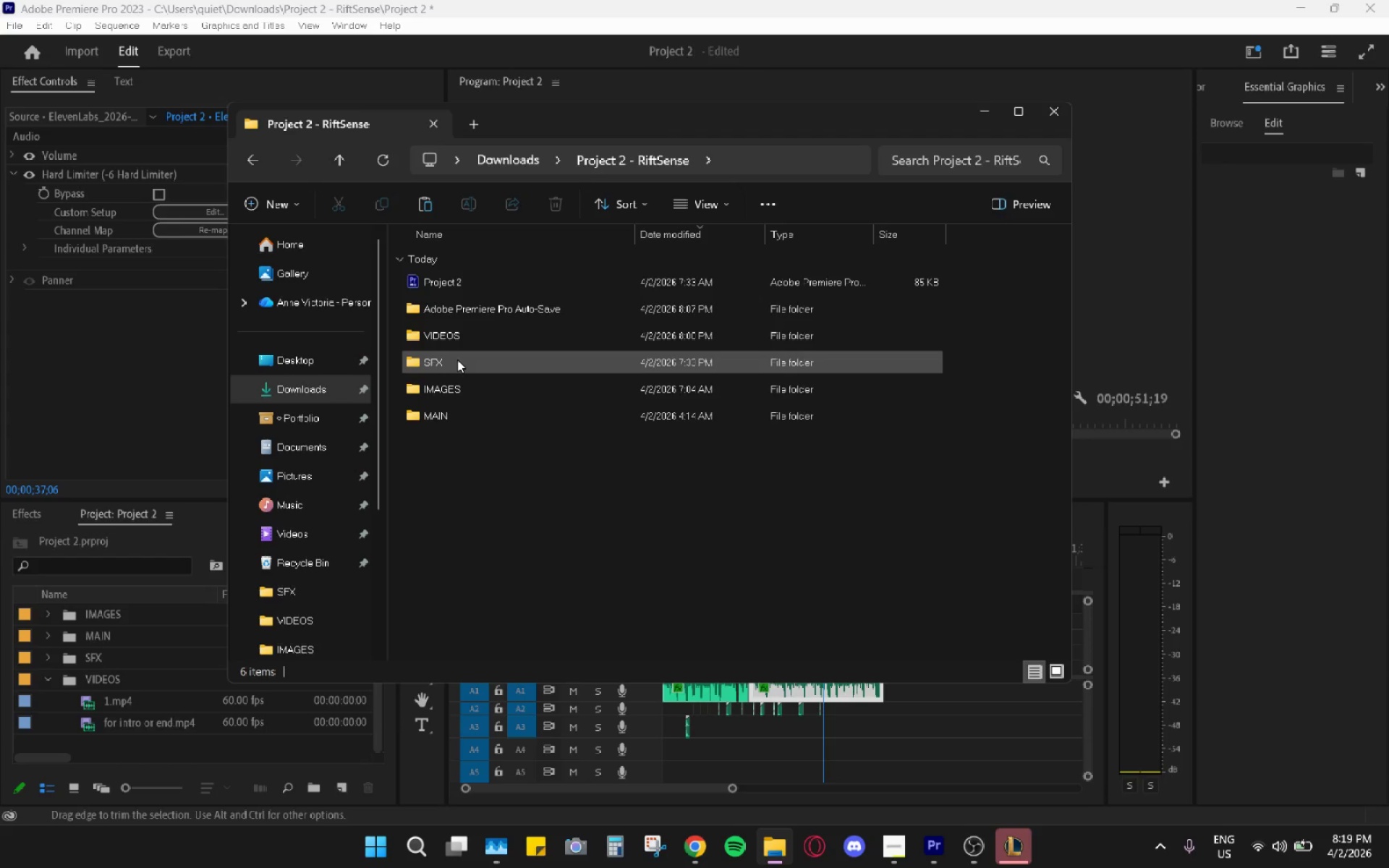 
double_click([472, 337])
 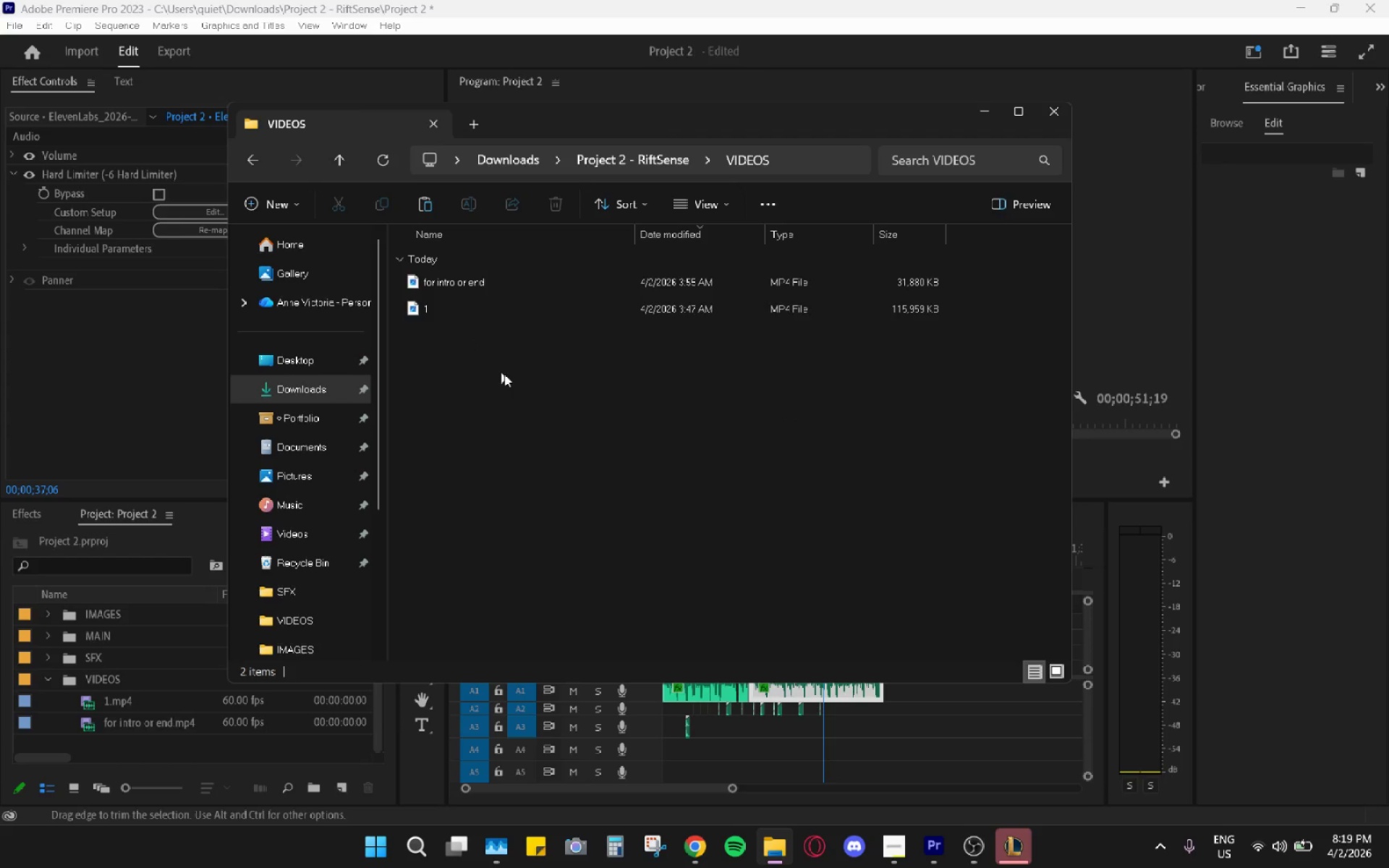 
key(Control+ControlLeft)
 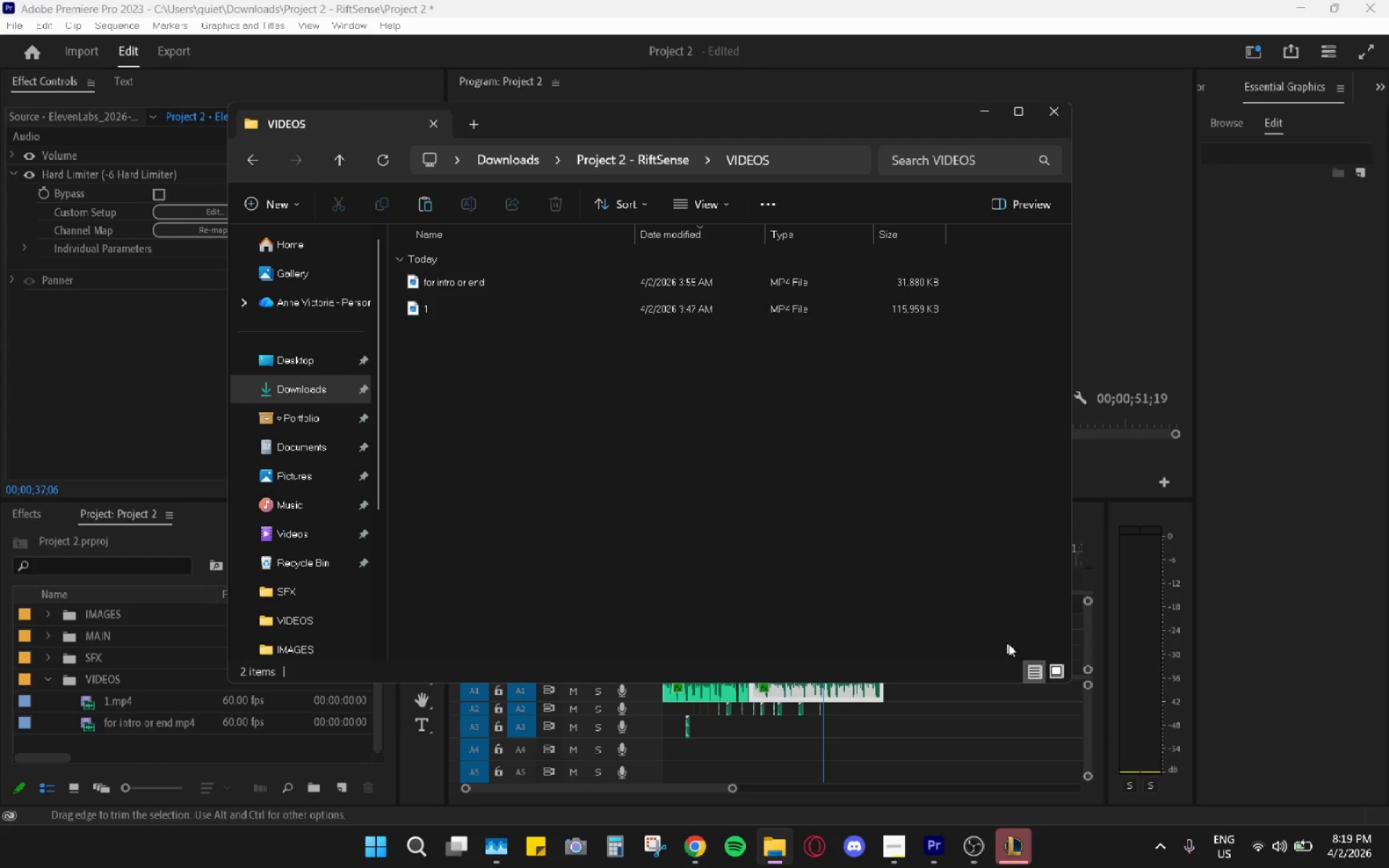 
key(Control+V)
 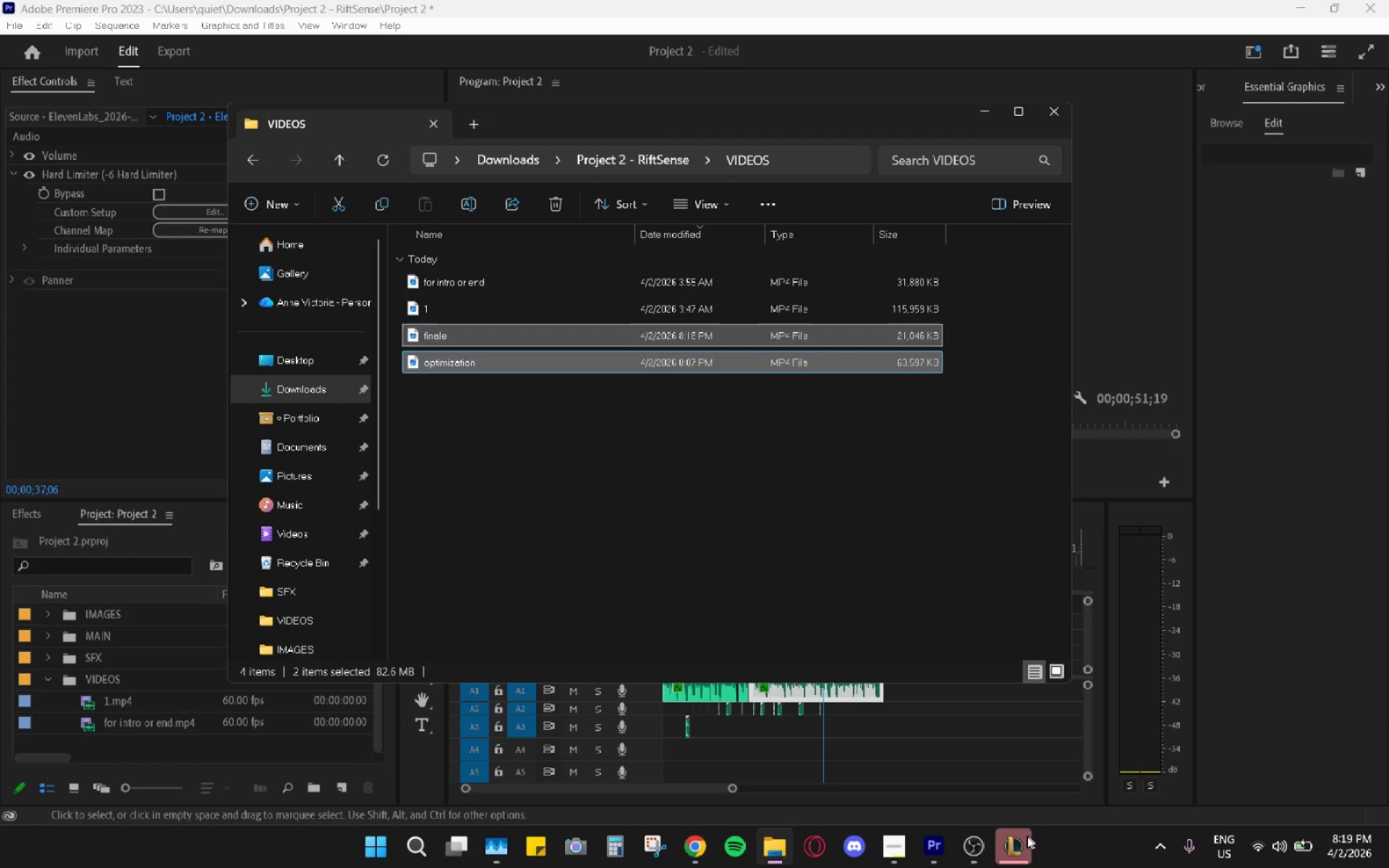 
left_click([1019, 843])
 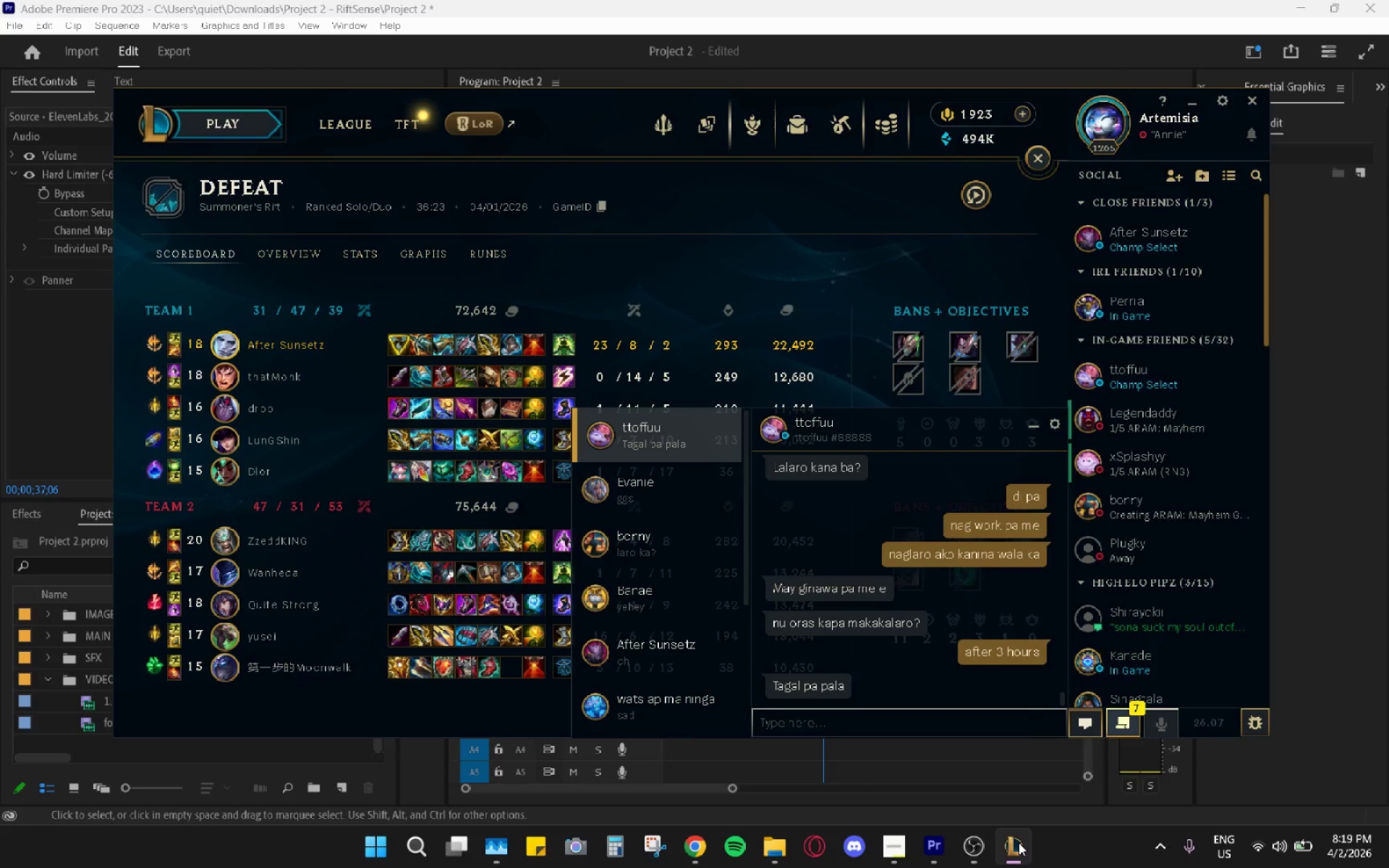 
left_click([1019, 843])
 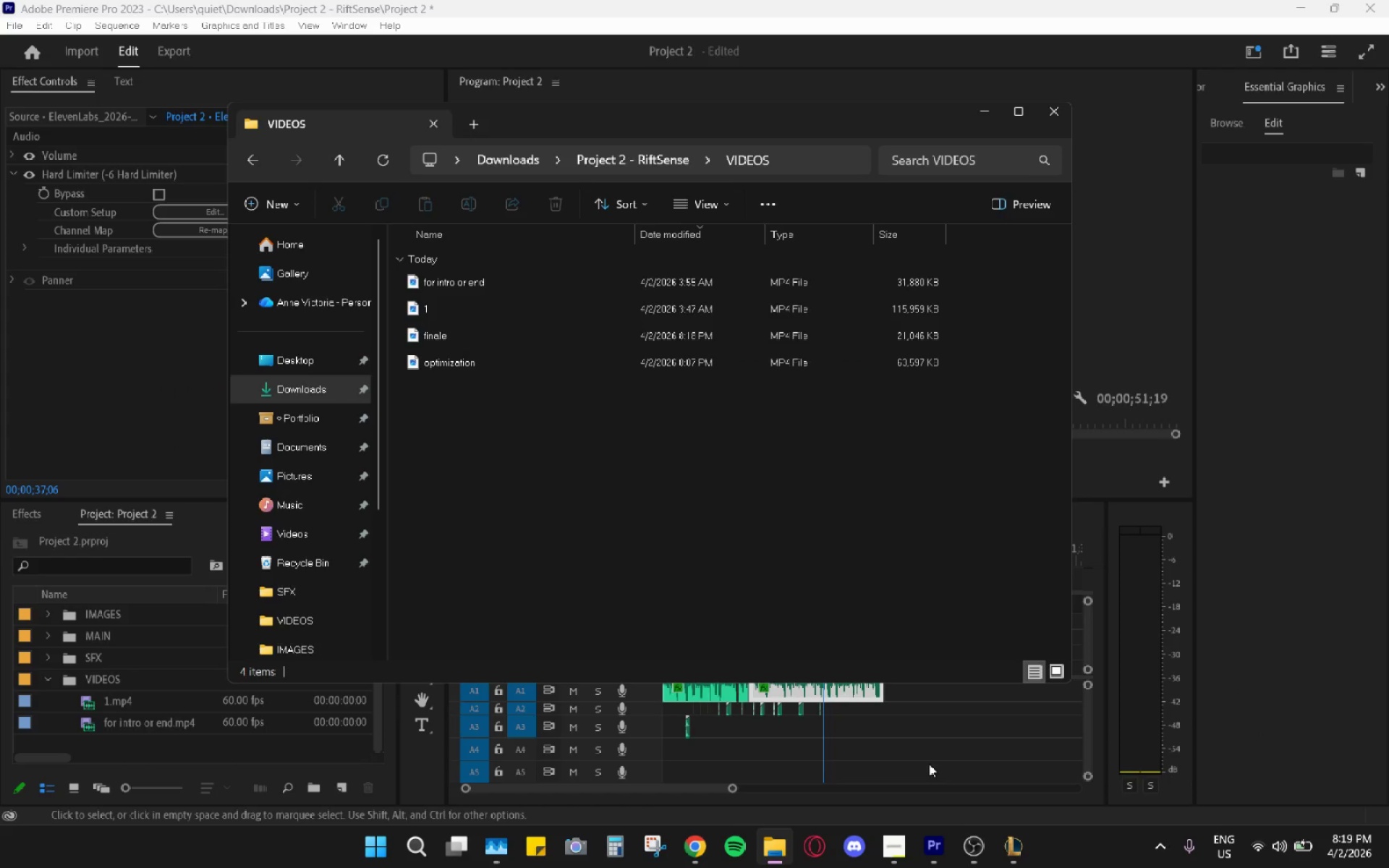 
left_click_drag(start_coordinate=[451, 452], to_coordinate=[447, 338])
 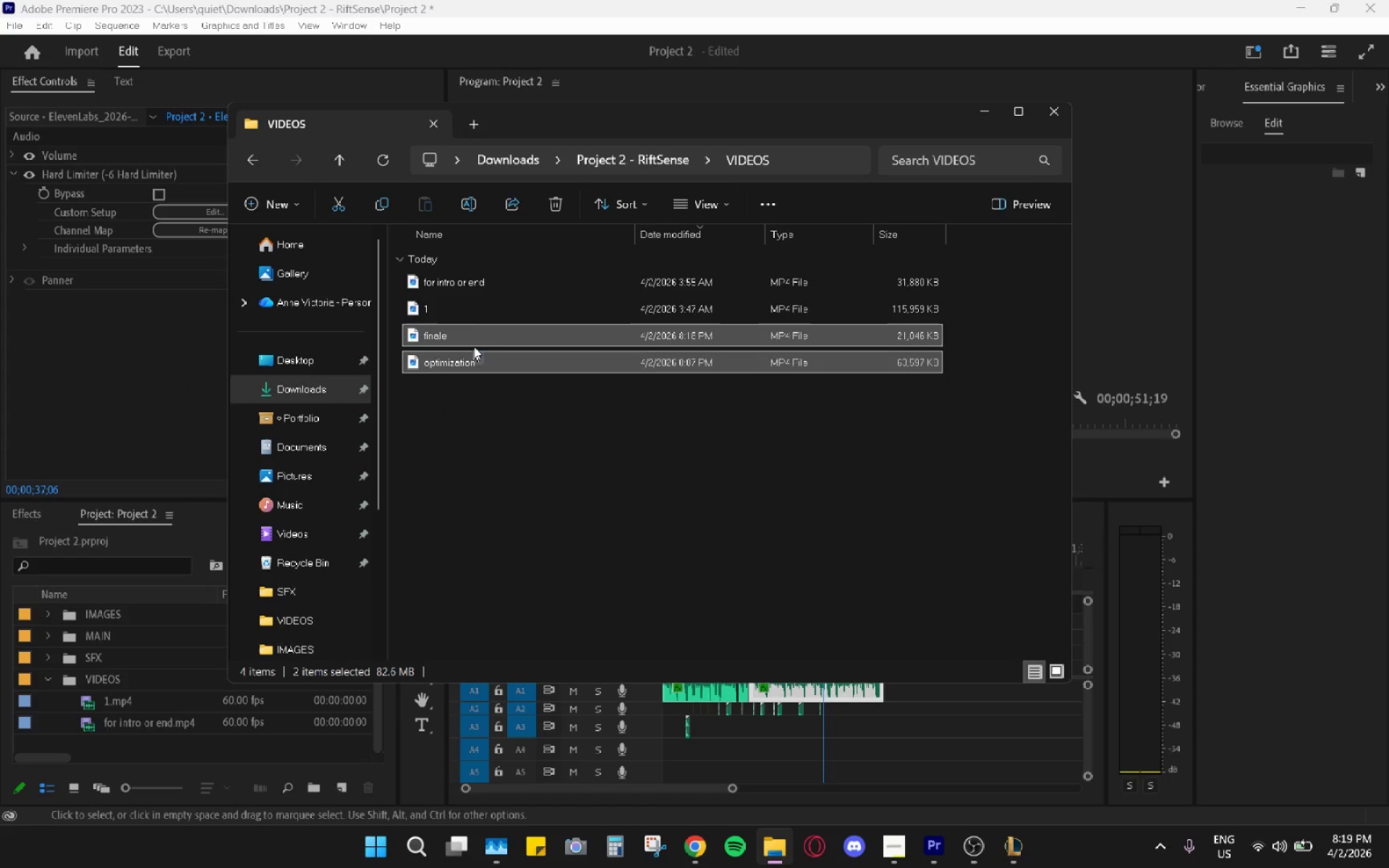 
left_click_drag(start_coordinate=[465, 335], to_coordinate=[91, 679])
 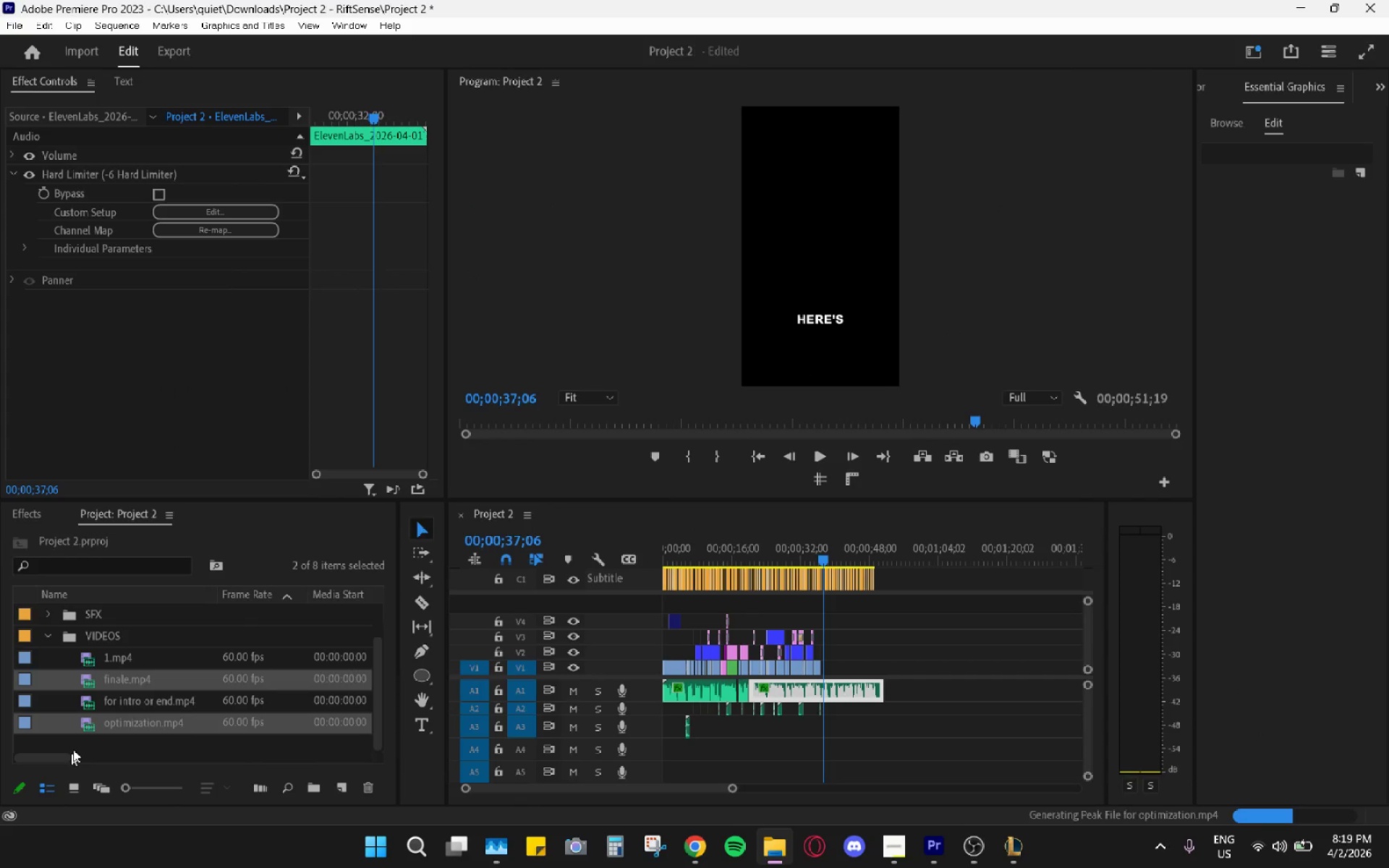 
left_click([178, 749])
 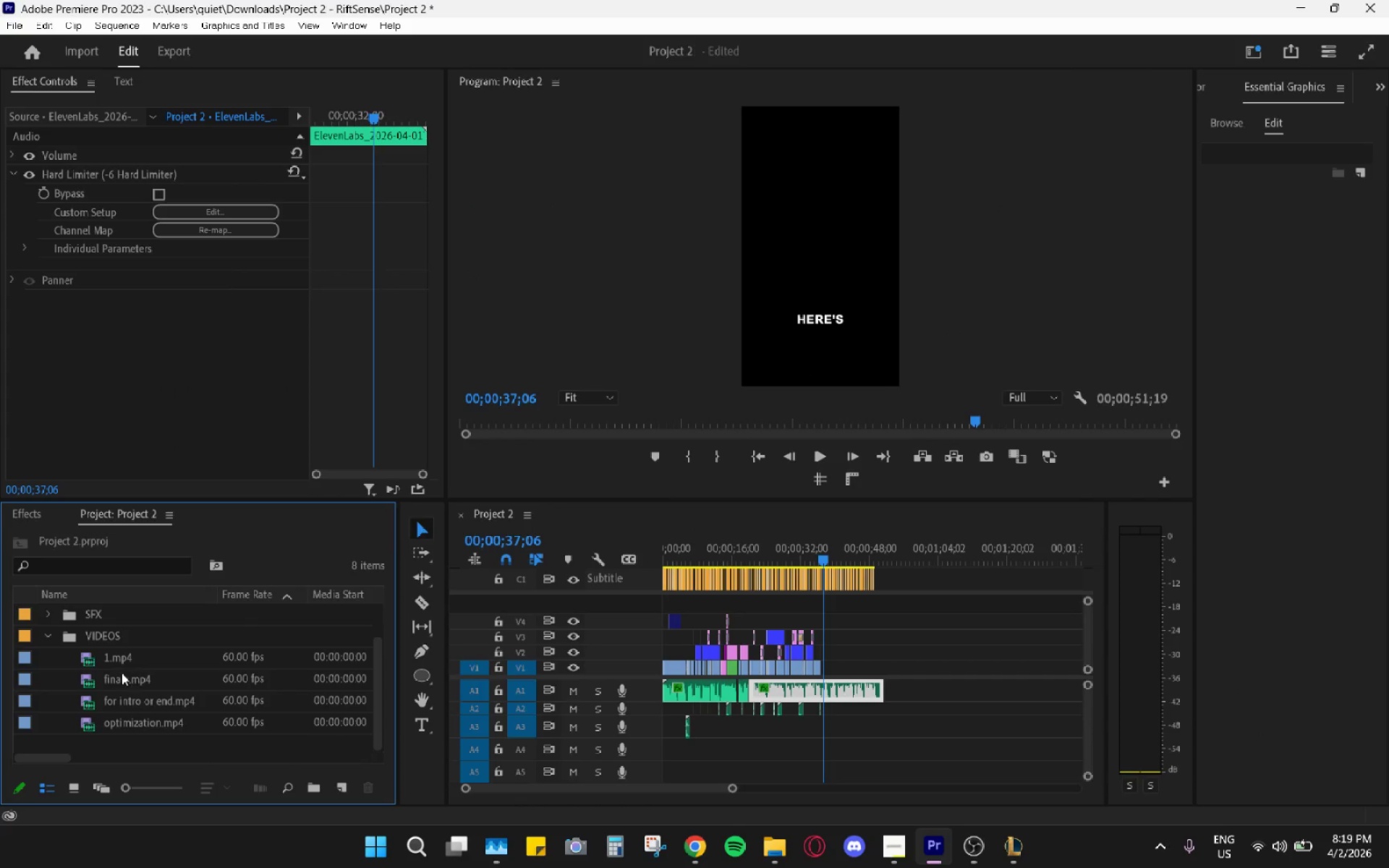 
left_click_drag(start_coordinate=[120, 674], to_coordinate=[923, 683])
 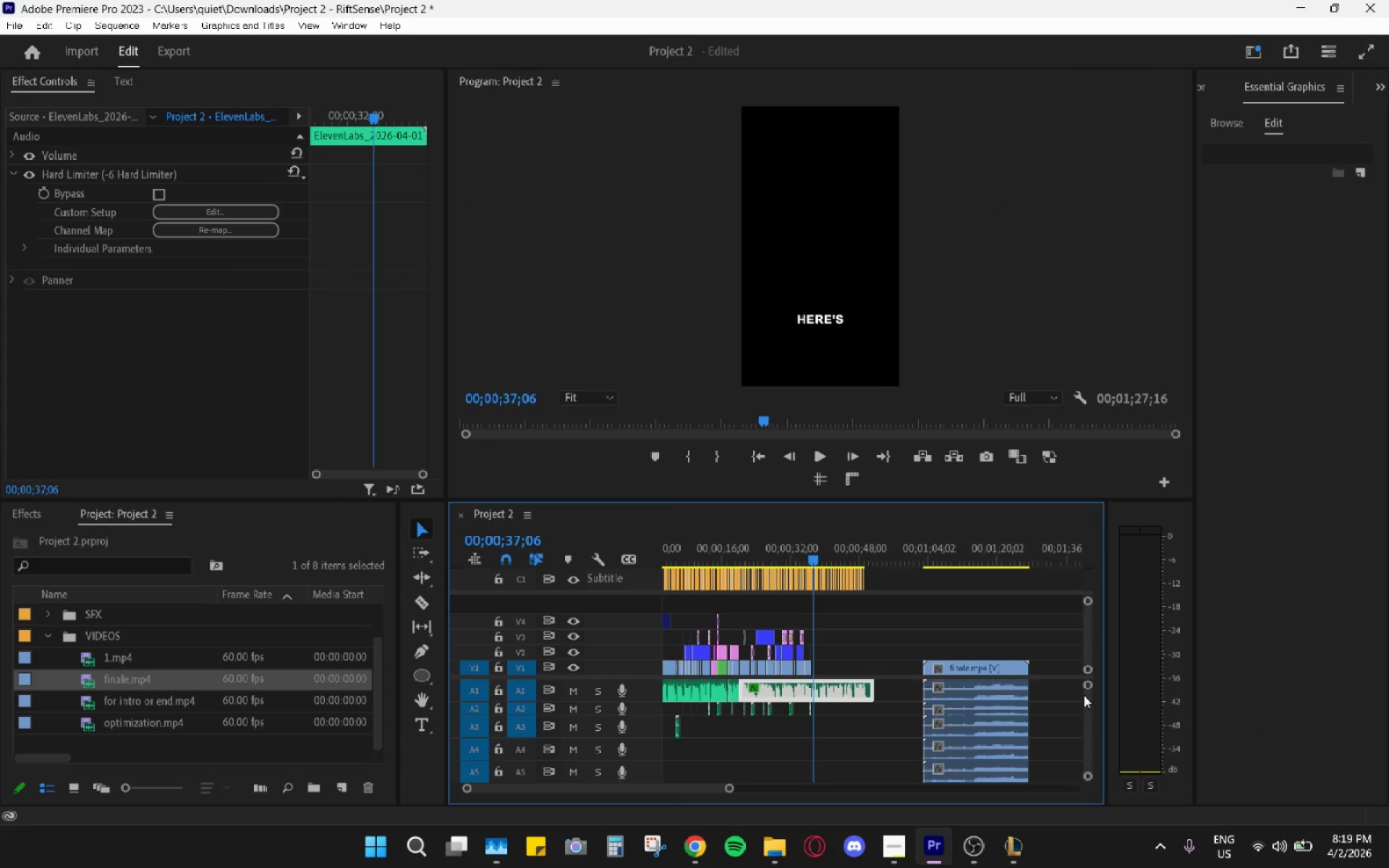 
left_click_drag(start_coordinate=[1083, 695], to_coordinate=[1074, 700])
 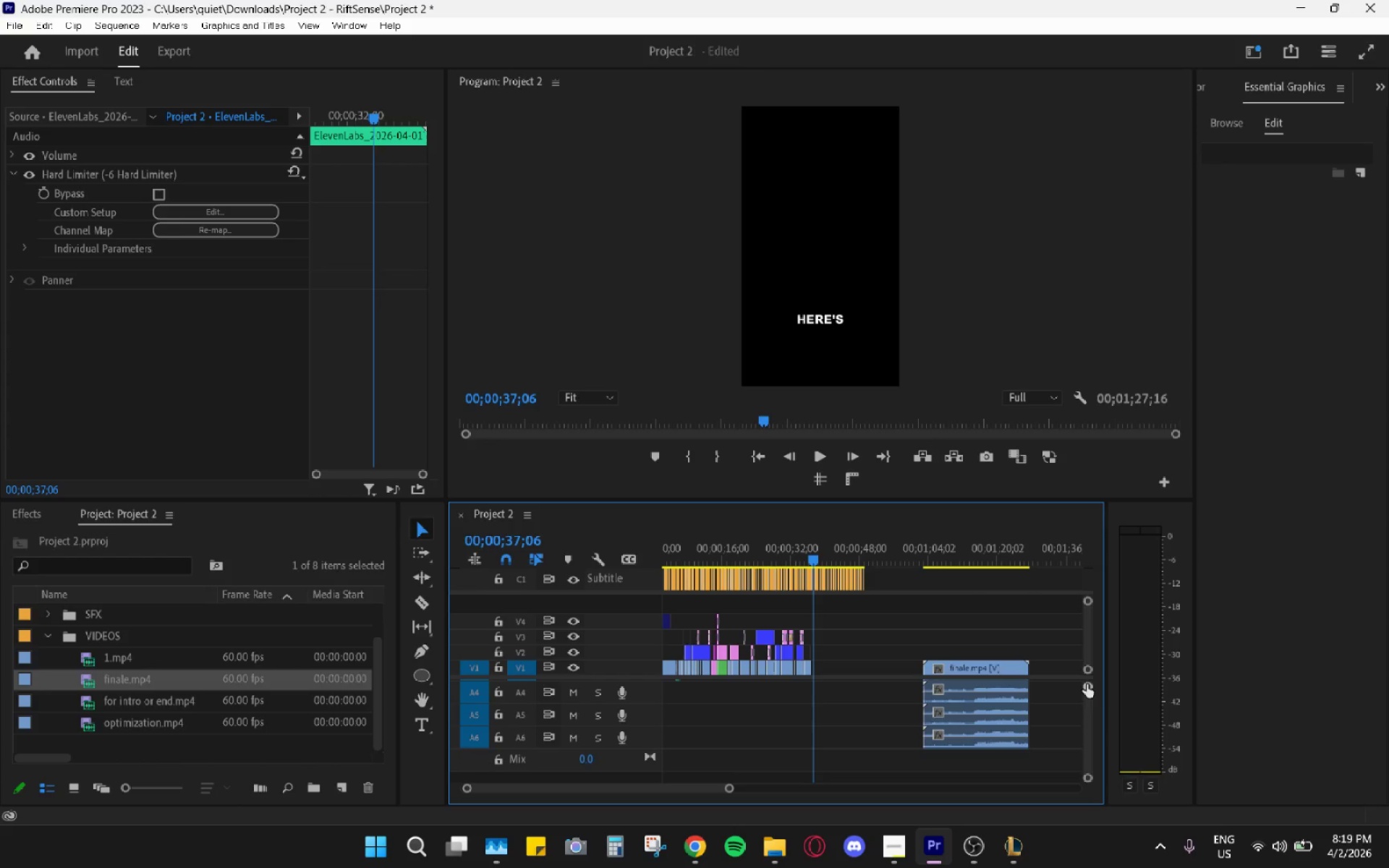 
left_click_drag(start_coordinate=[1085, 684], to_coordinate=[1088, 692])
 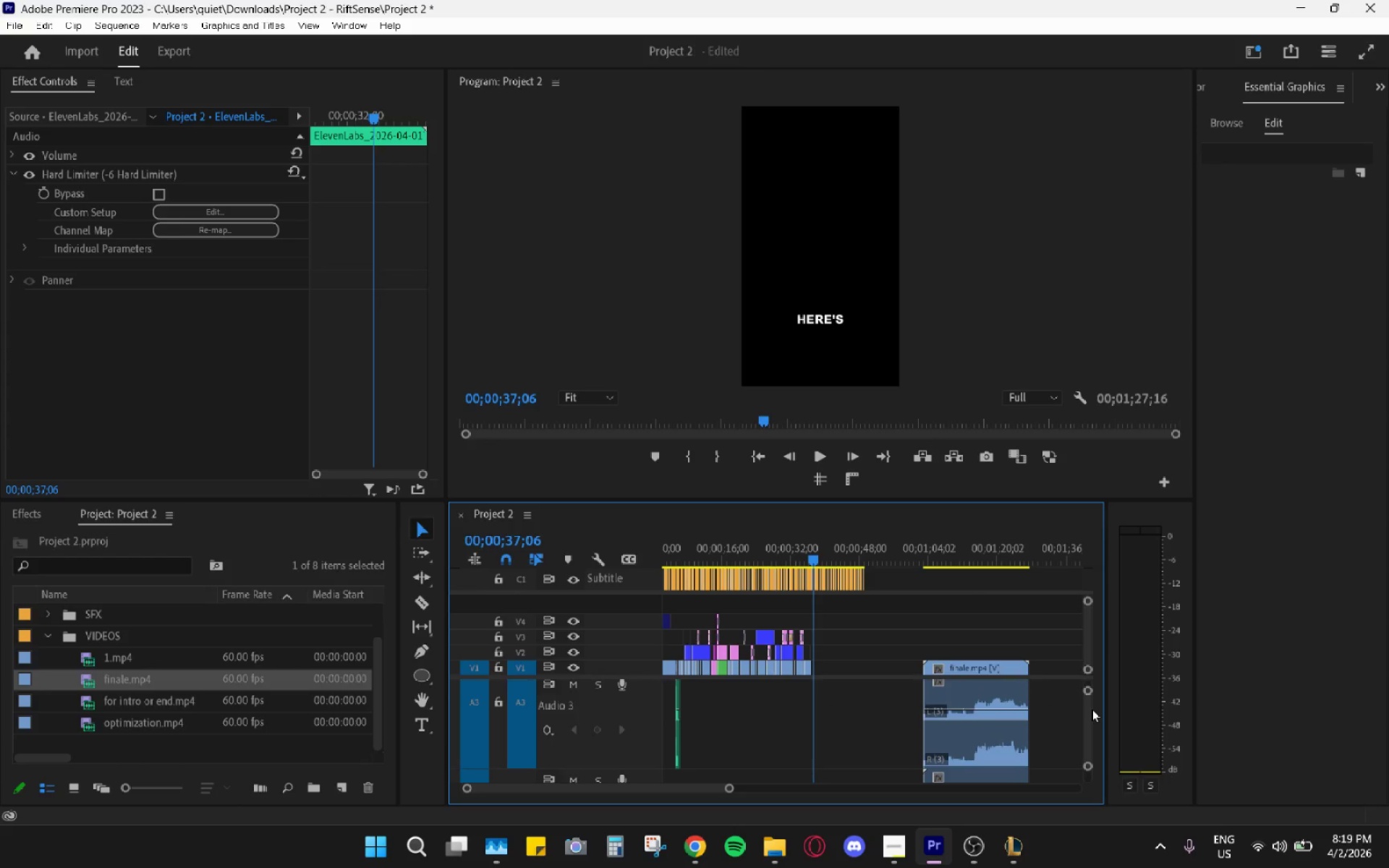 
left_click_drag(start_coordinate=[1092, 709], to_coordinate=[1084, 705])
 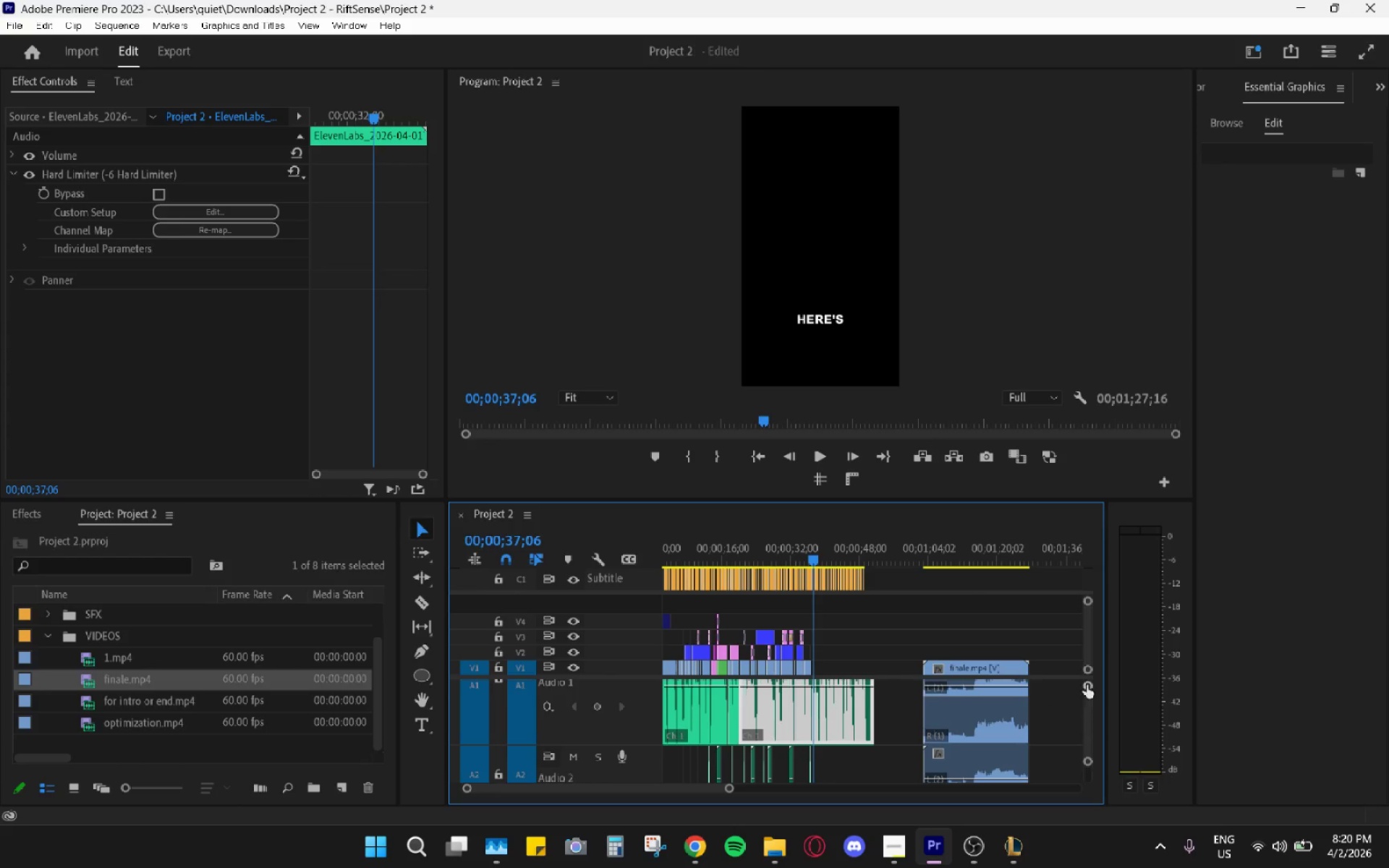 
left_click_drag(start_coordinate=[1087, 685], to_coordinate=[1085, 632])
 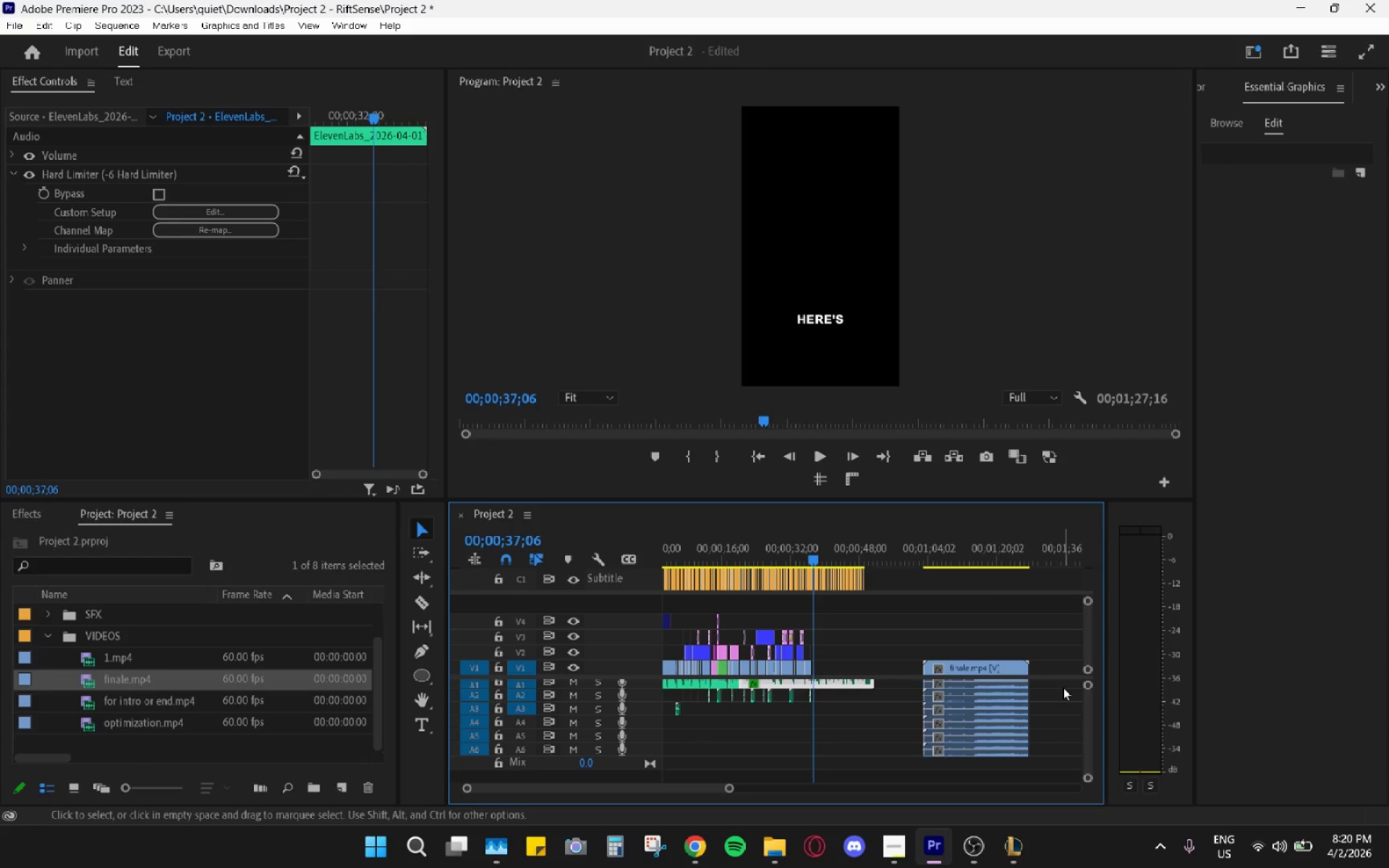 
left_click([1063, 686])
 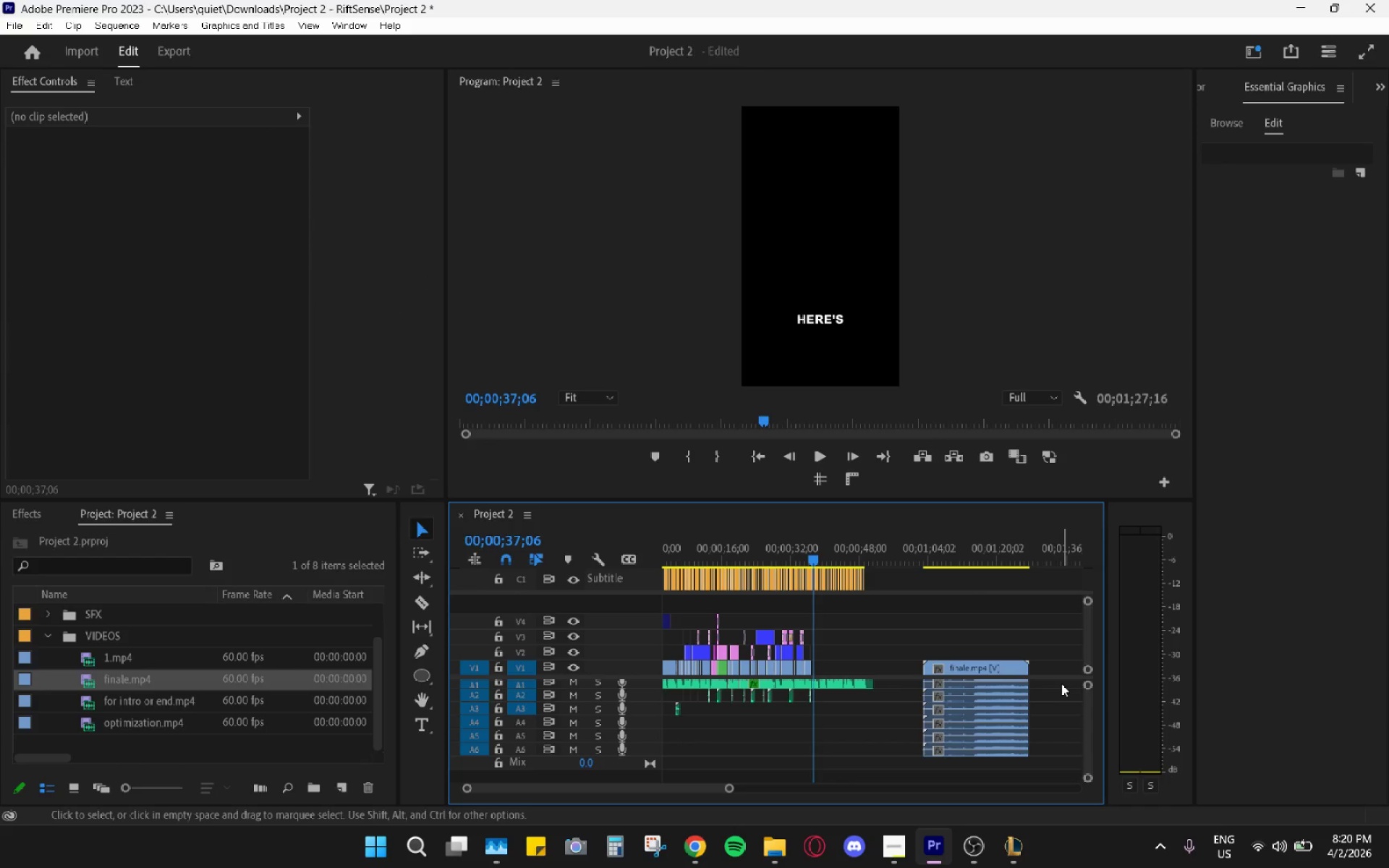 
hold_key(key=AltLeft, duration=1.2)
left_click_drag(start_coordinate=[1058, 683], to_coordinate=[983, 775])
 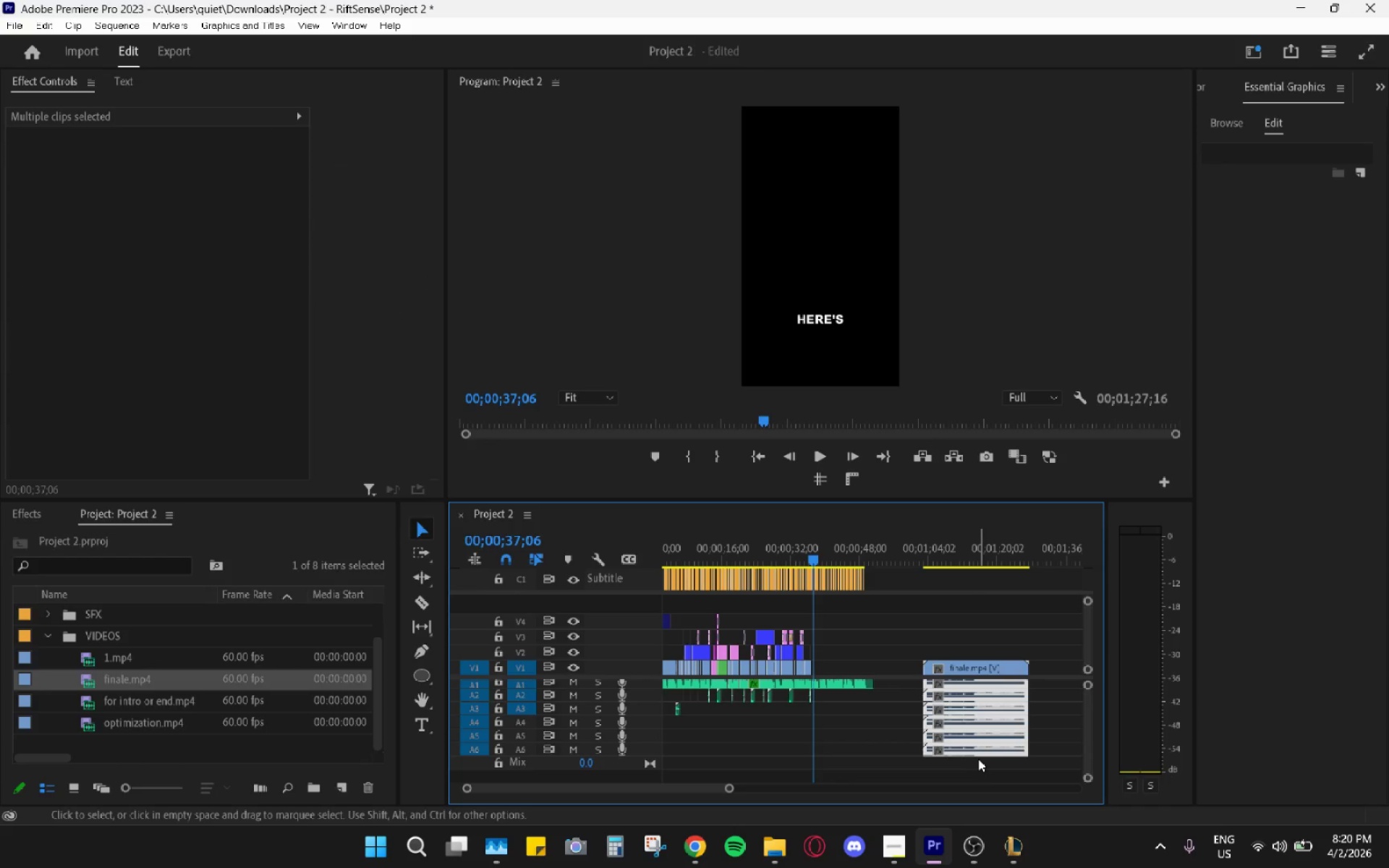 
key(H)
 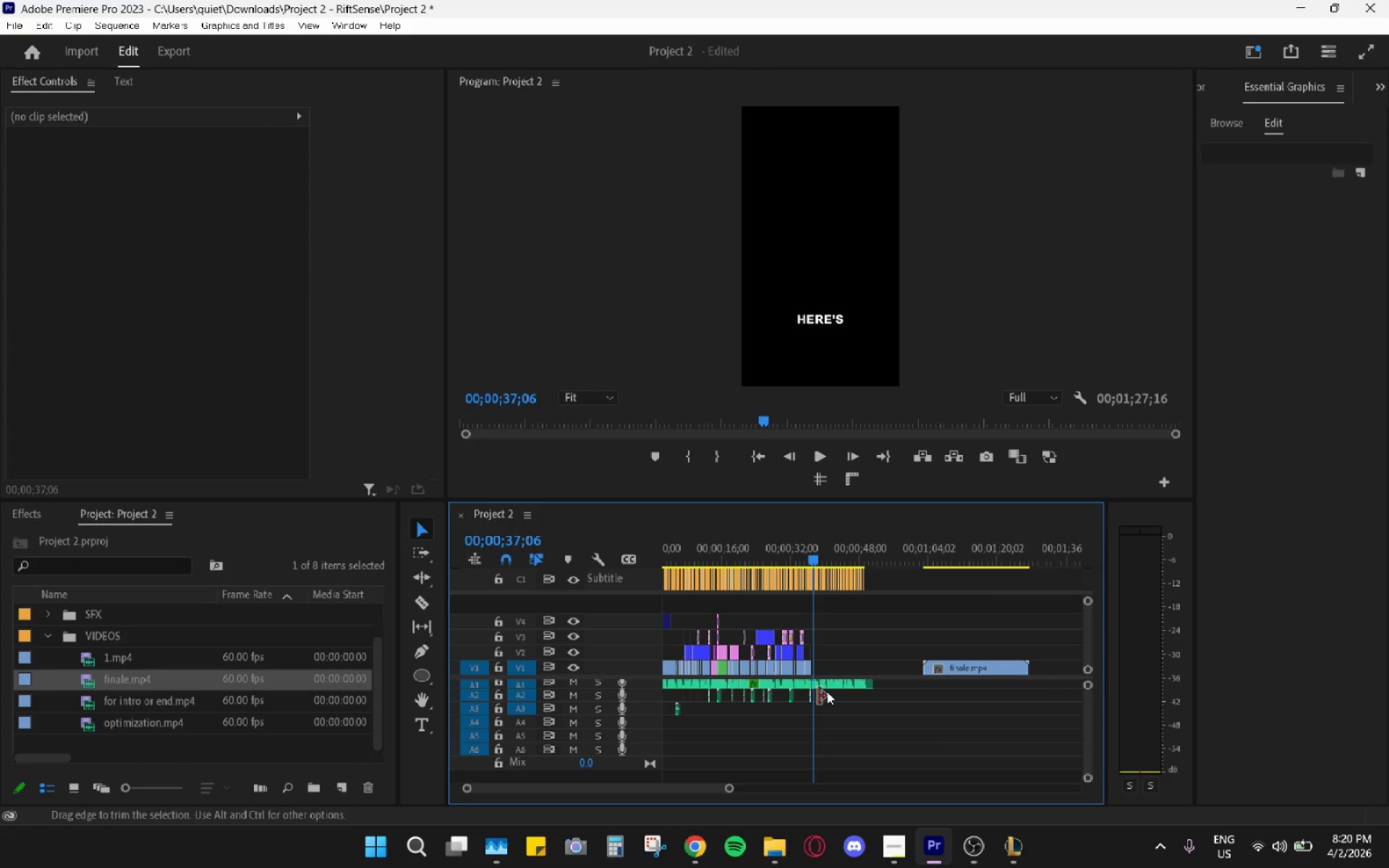 
scroll: coordinate [794, 715], scroll_direction: down, amount: 4.0
 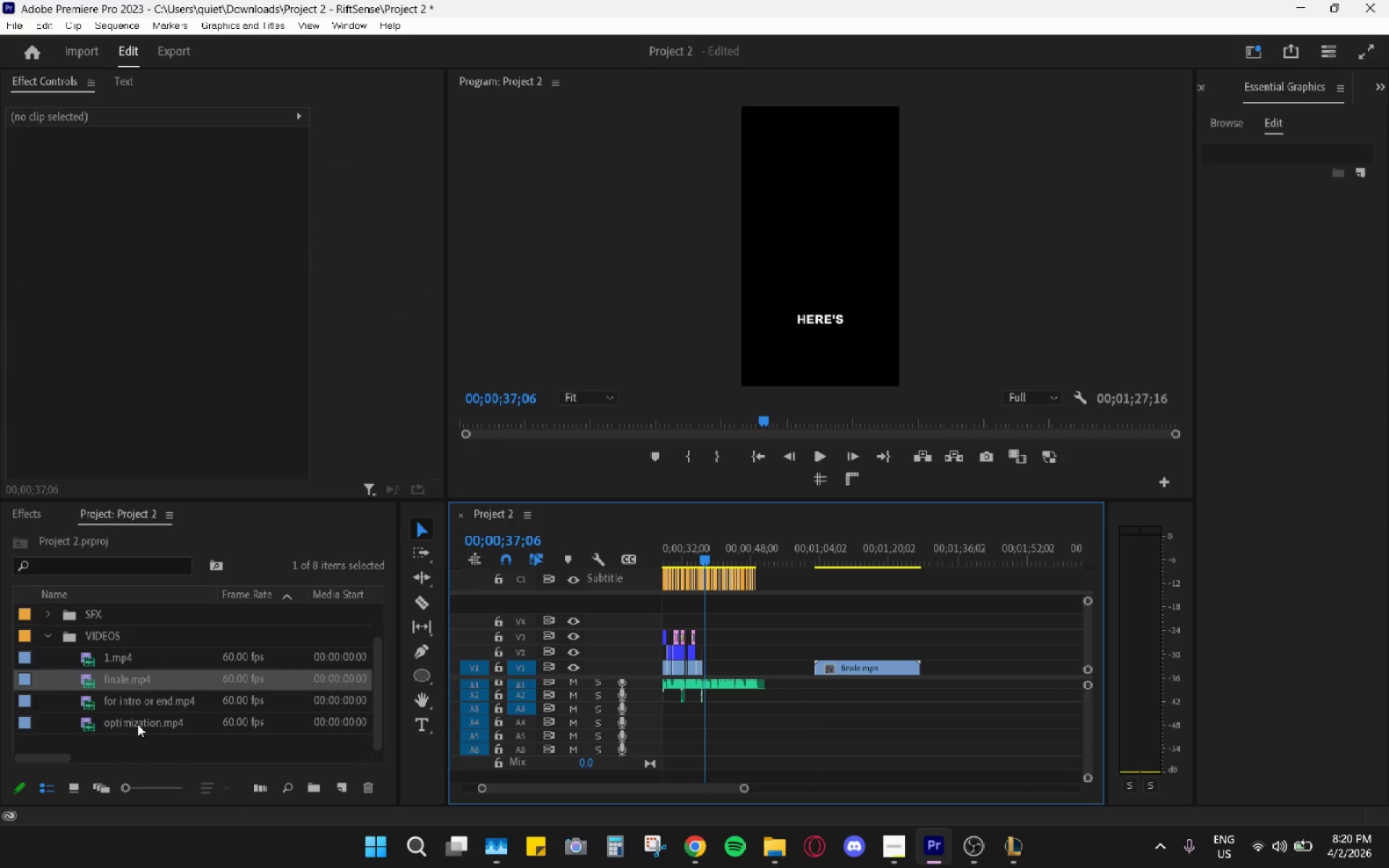 
left_click_drag(start_coordinate=[137, 724], to_coordinate=[940, 677])
 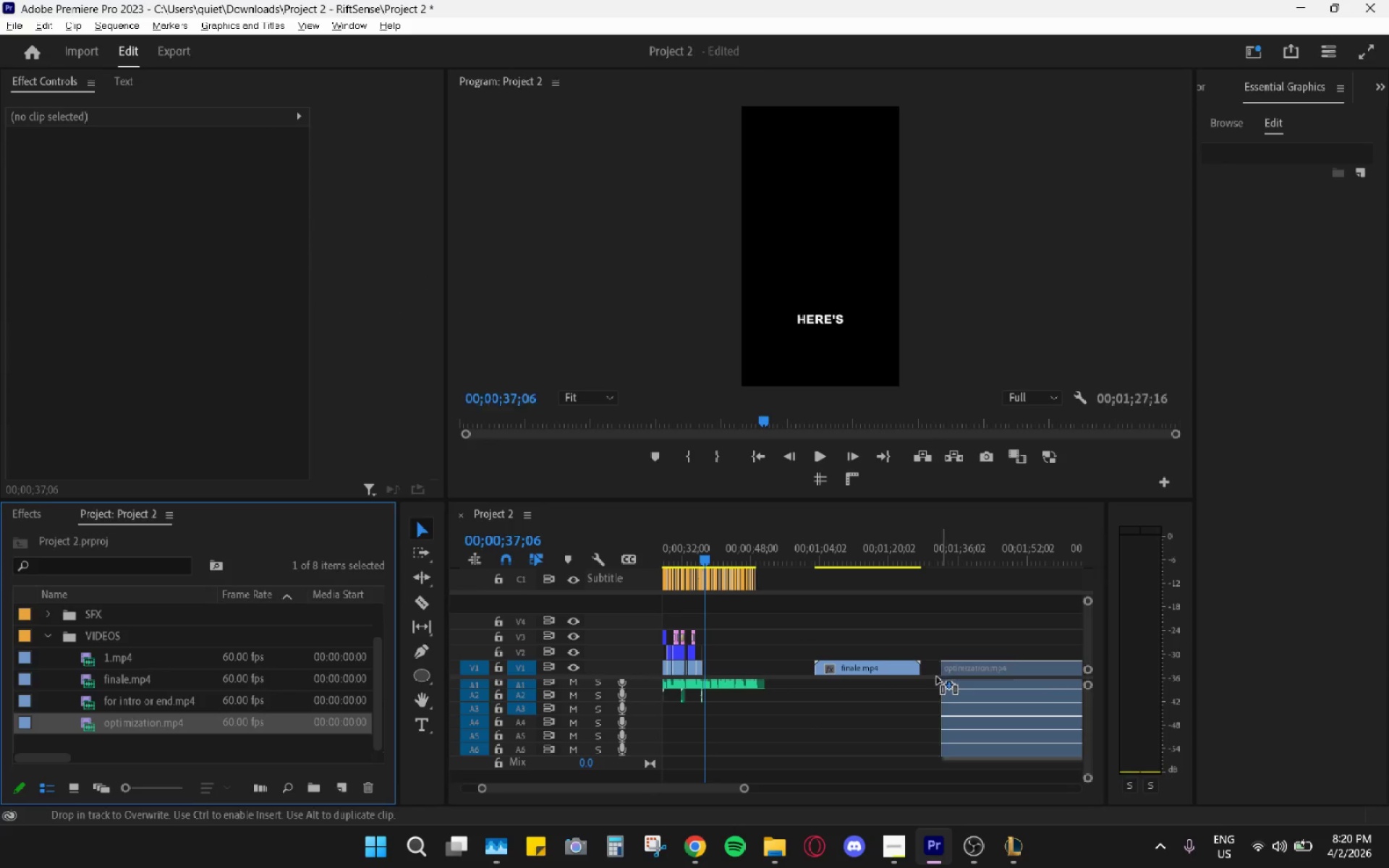 
hold_key(key=AltLeft, duration=0.59)
 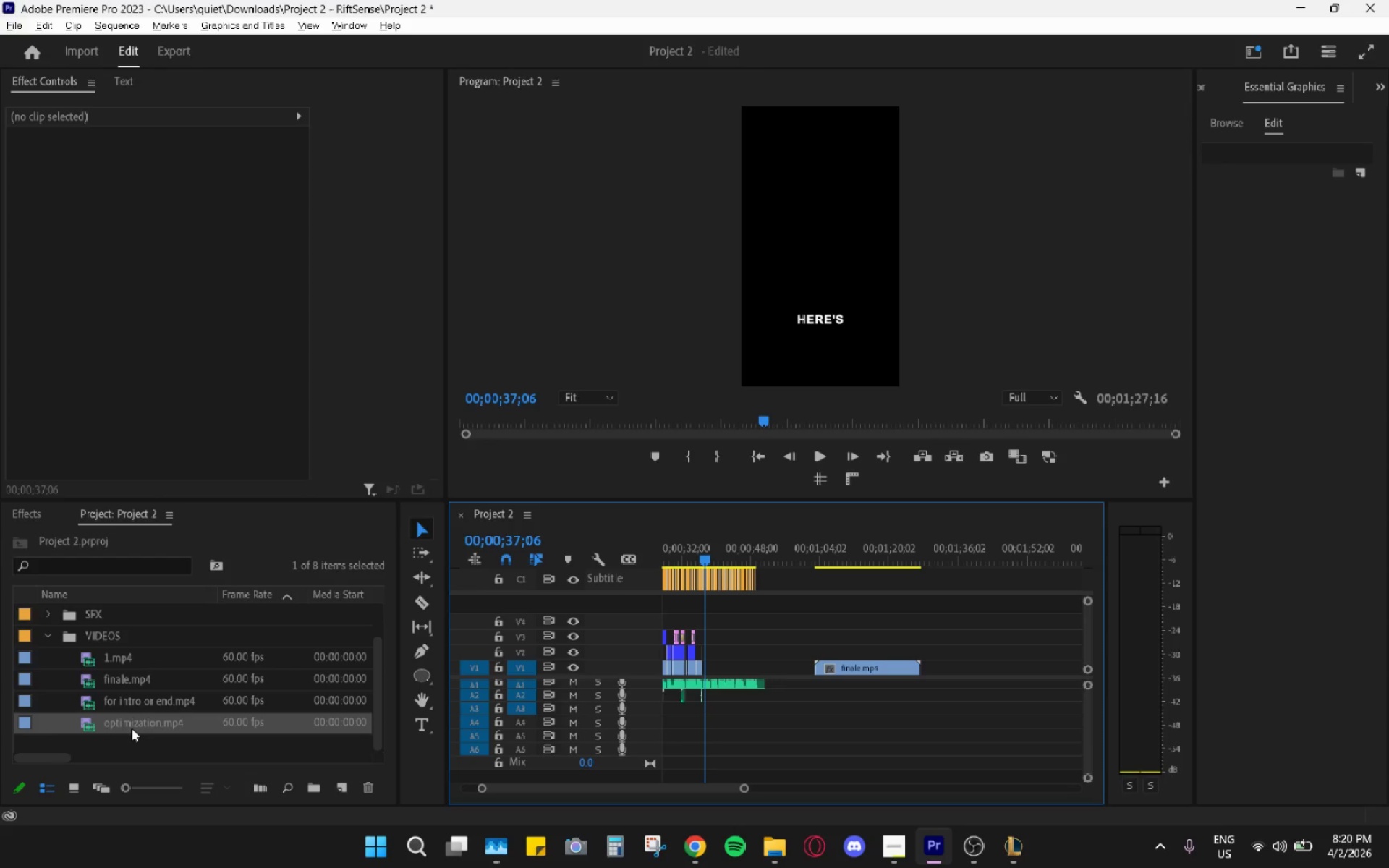 
left_click_drag(start_coordinate=[136, 718], to_coordinate=[981, 682])
 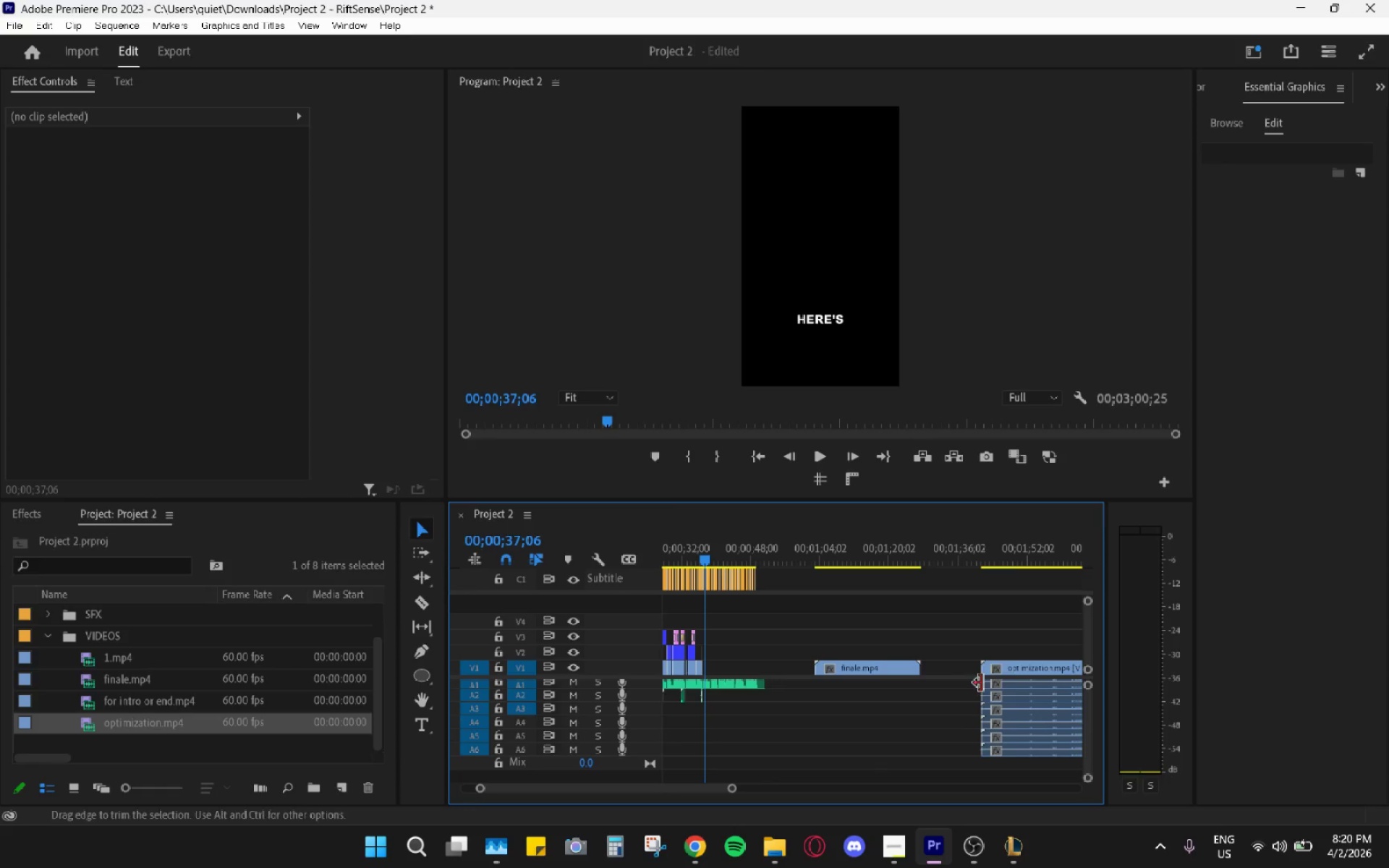 
hold_key(key=AltLeft, duration=1.2)
left_click_drag(start_coordinate=[955, 694], to_coordinate=[1035, 775])
 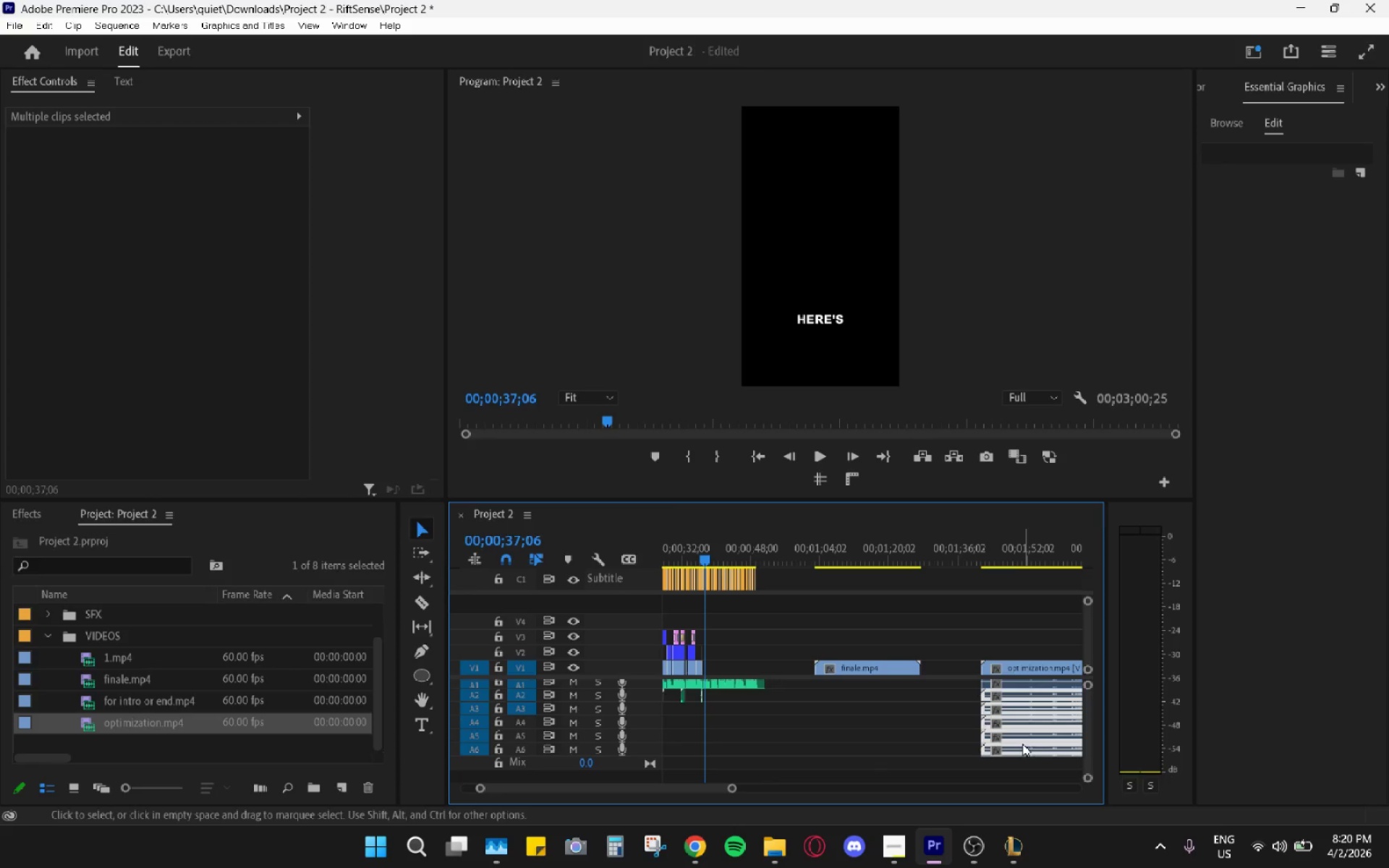 
key(H)
 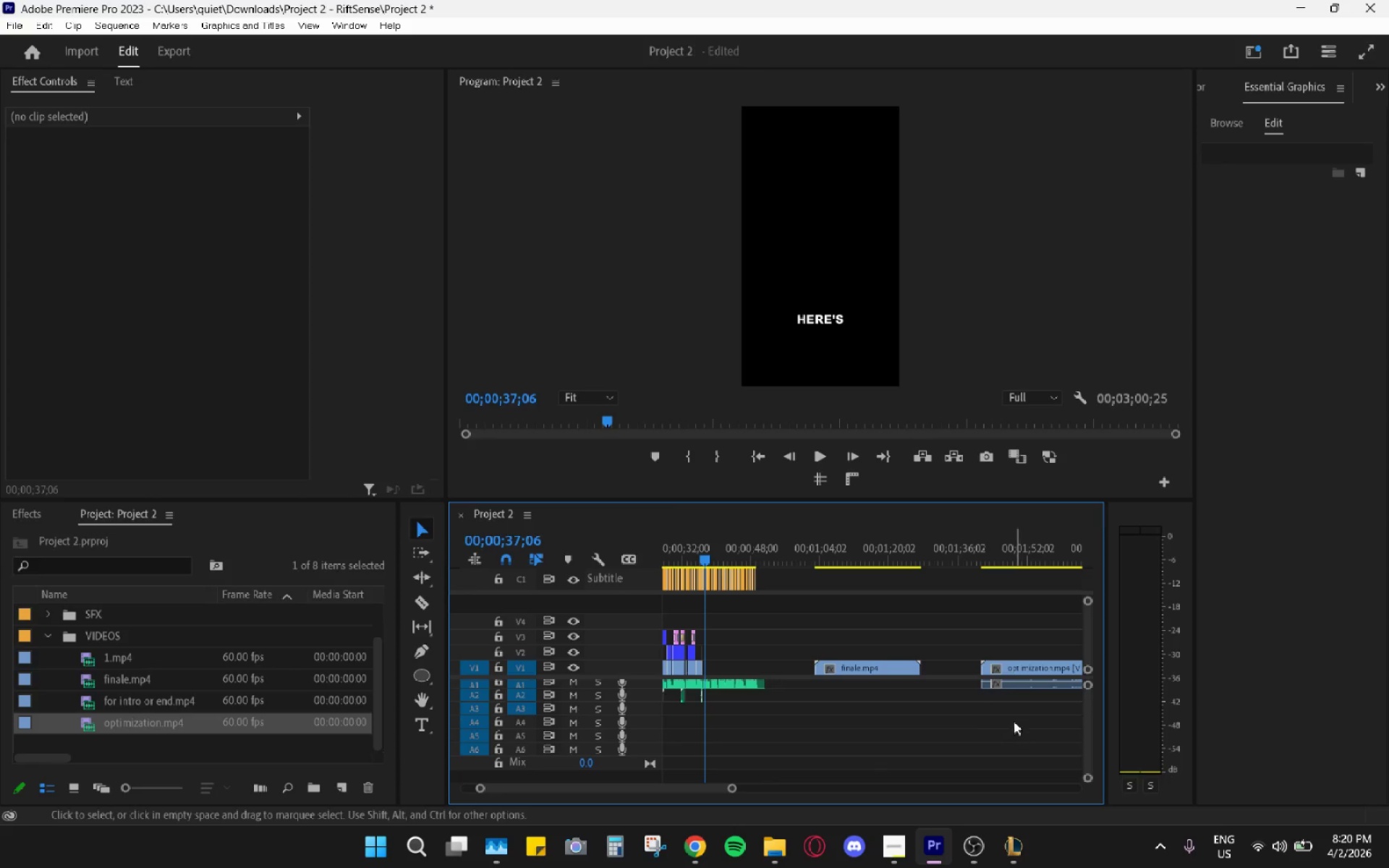 
hold_key(key=AltLeft, duration=0.55)
left_click([998, 680])
 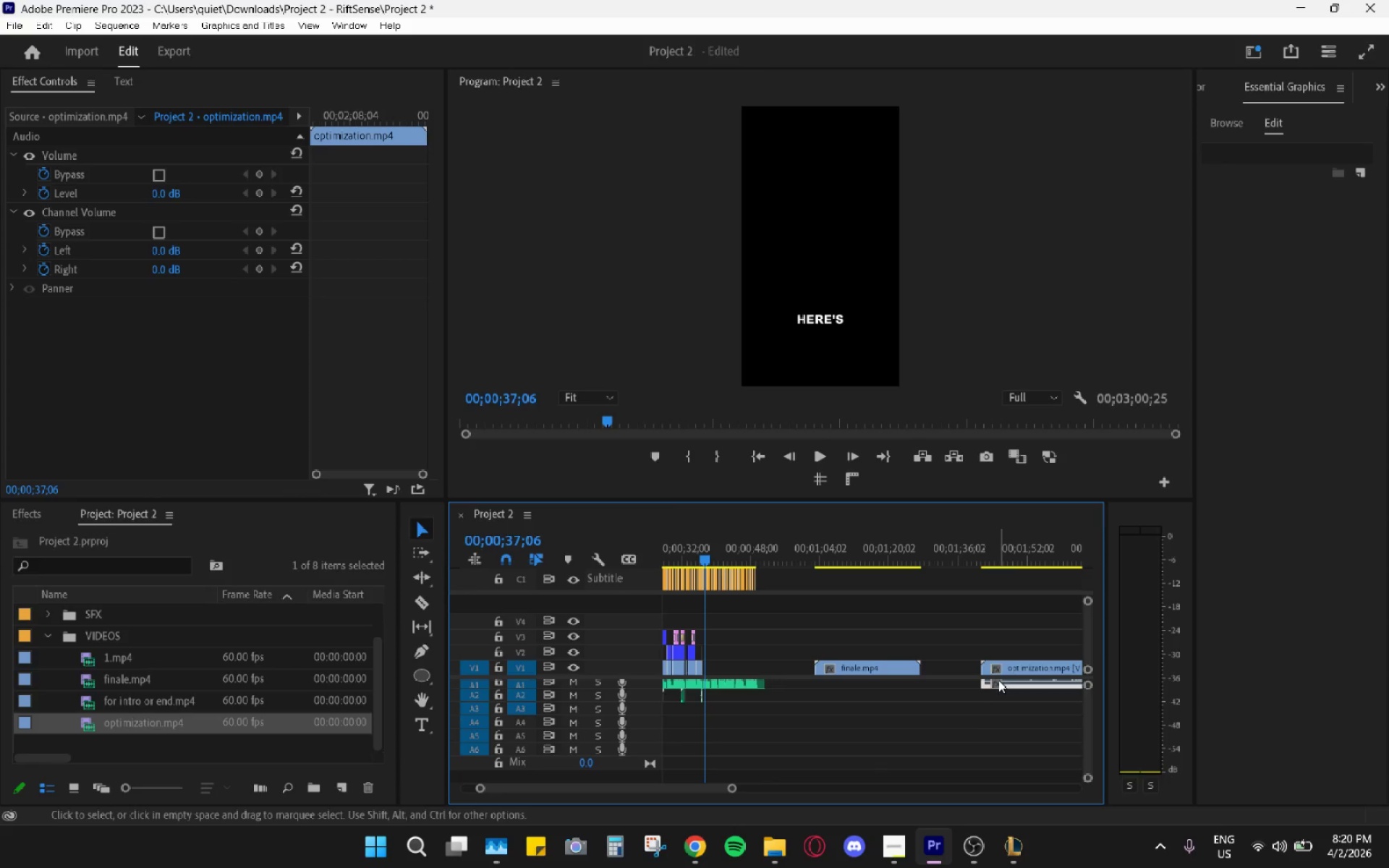 
key(H)
 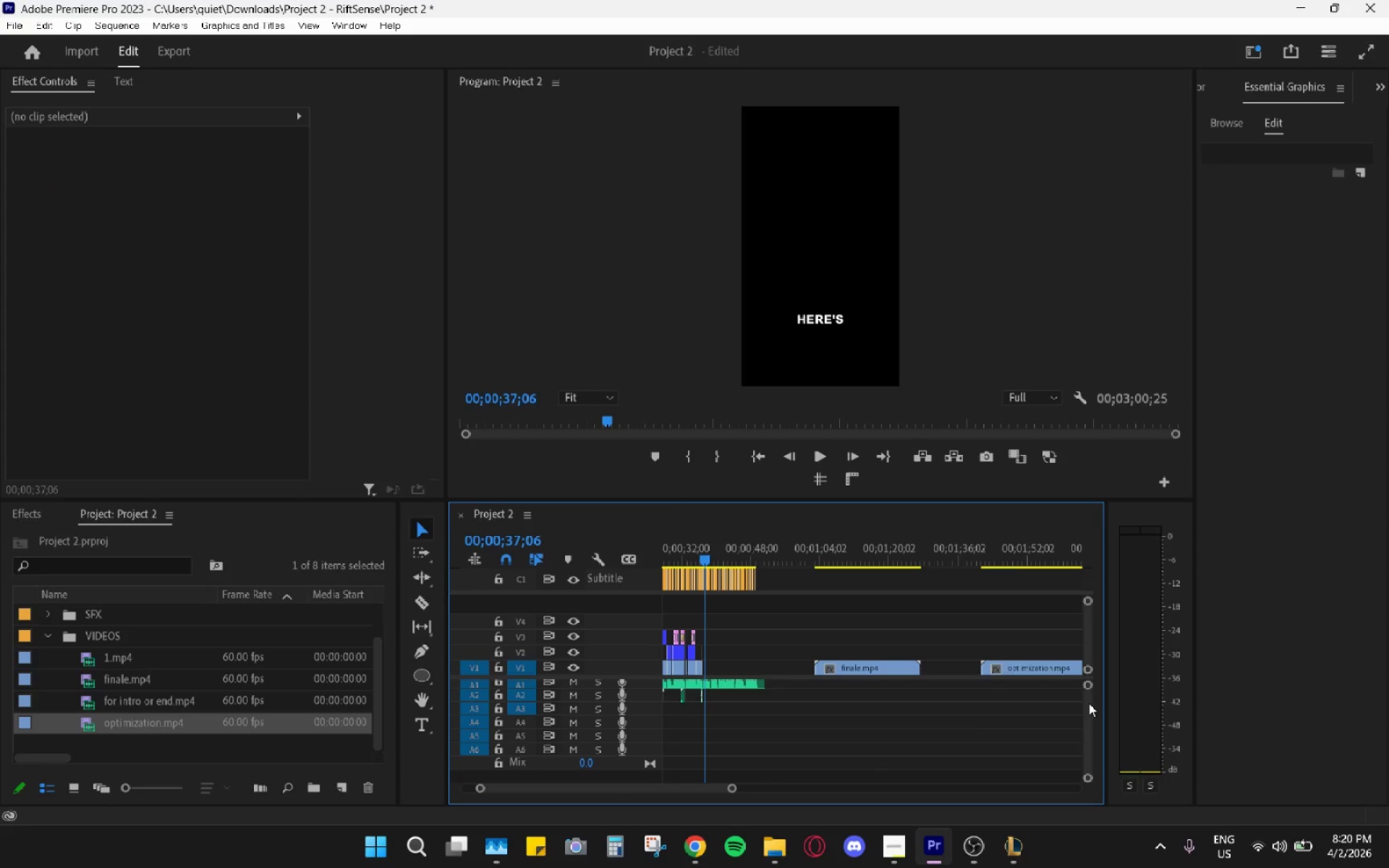 
left_click_drag(start_coordinate=[1089, 703], to_coordinate=[1088, 679])
 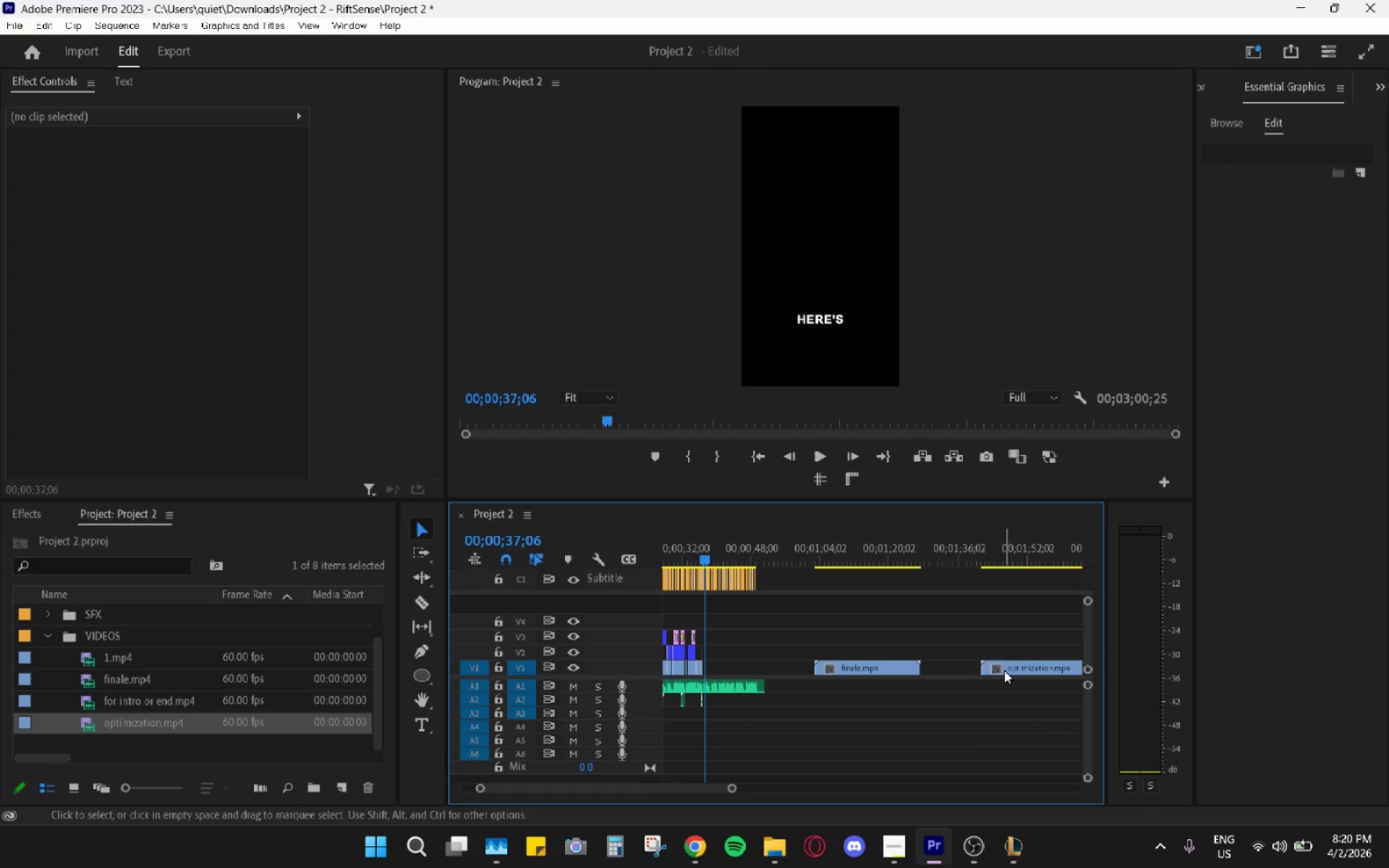 
left_click_drag(start_coordinate=[1007, 674], to_coordinate=[754, 650])
 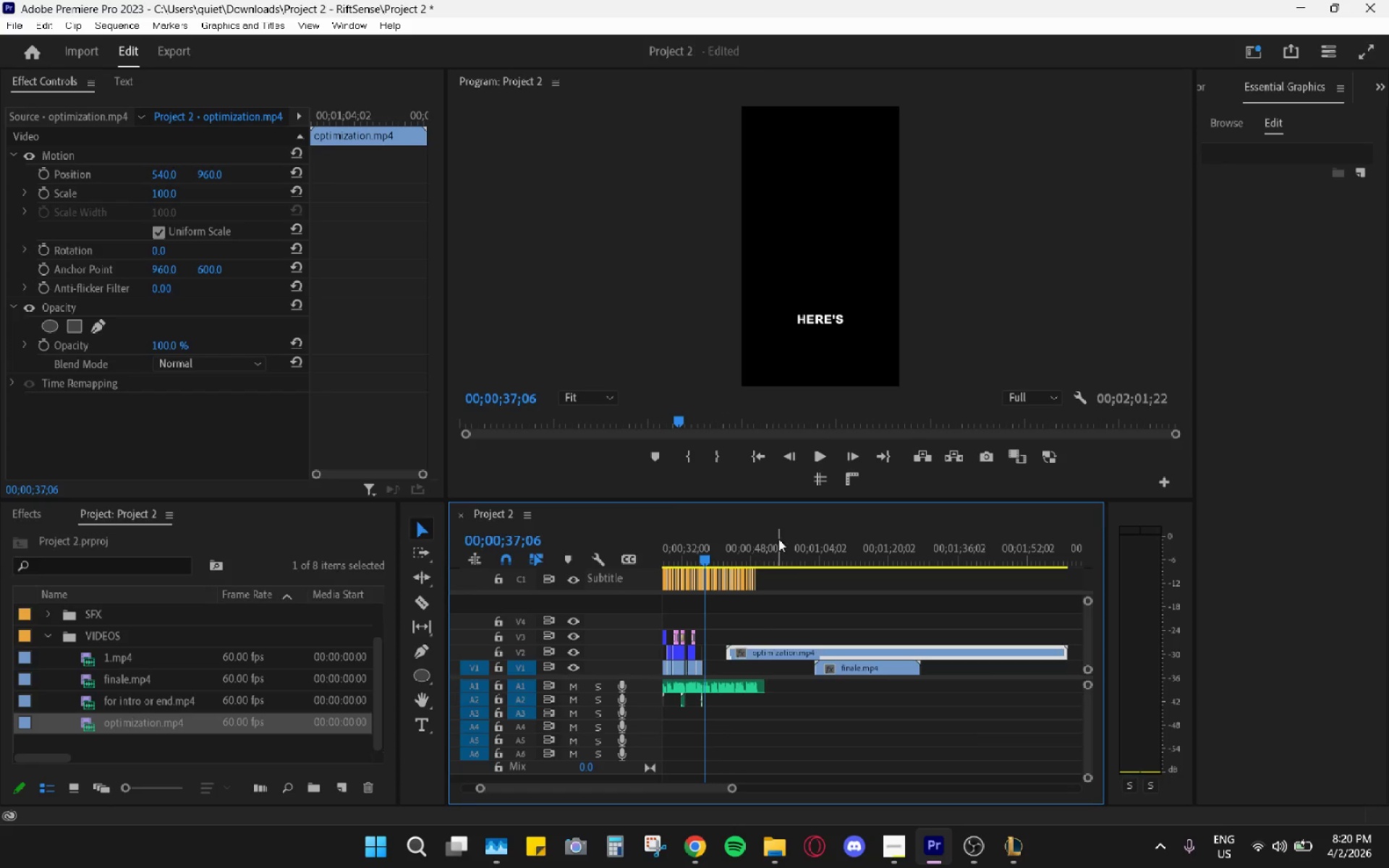 
left_click_drag(start_coordinate=[776, 534], to_coordinate=[744, 569])
 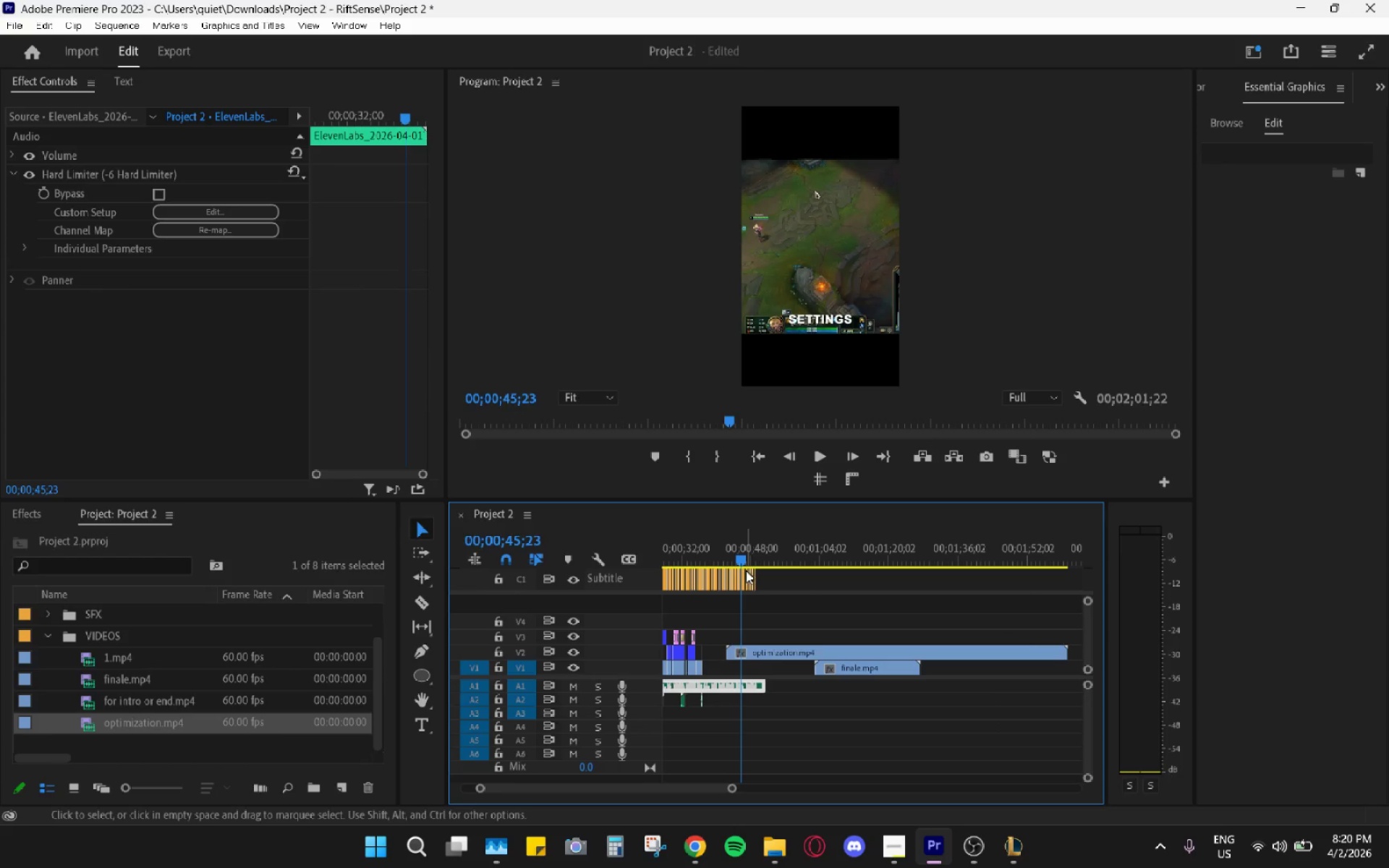 
key(Space)
 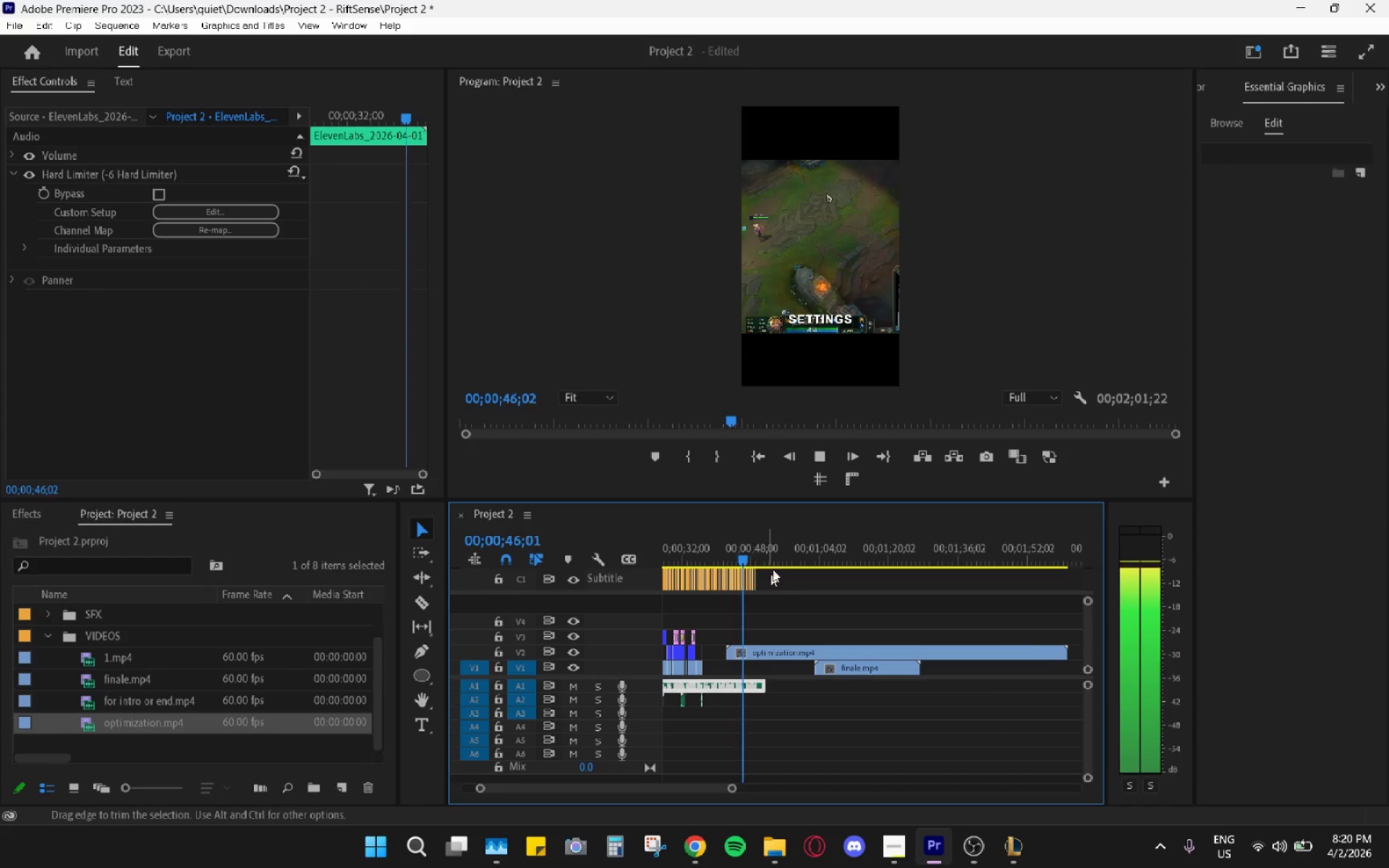 
left_click([771, 543])
 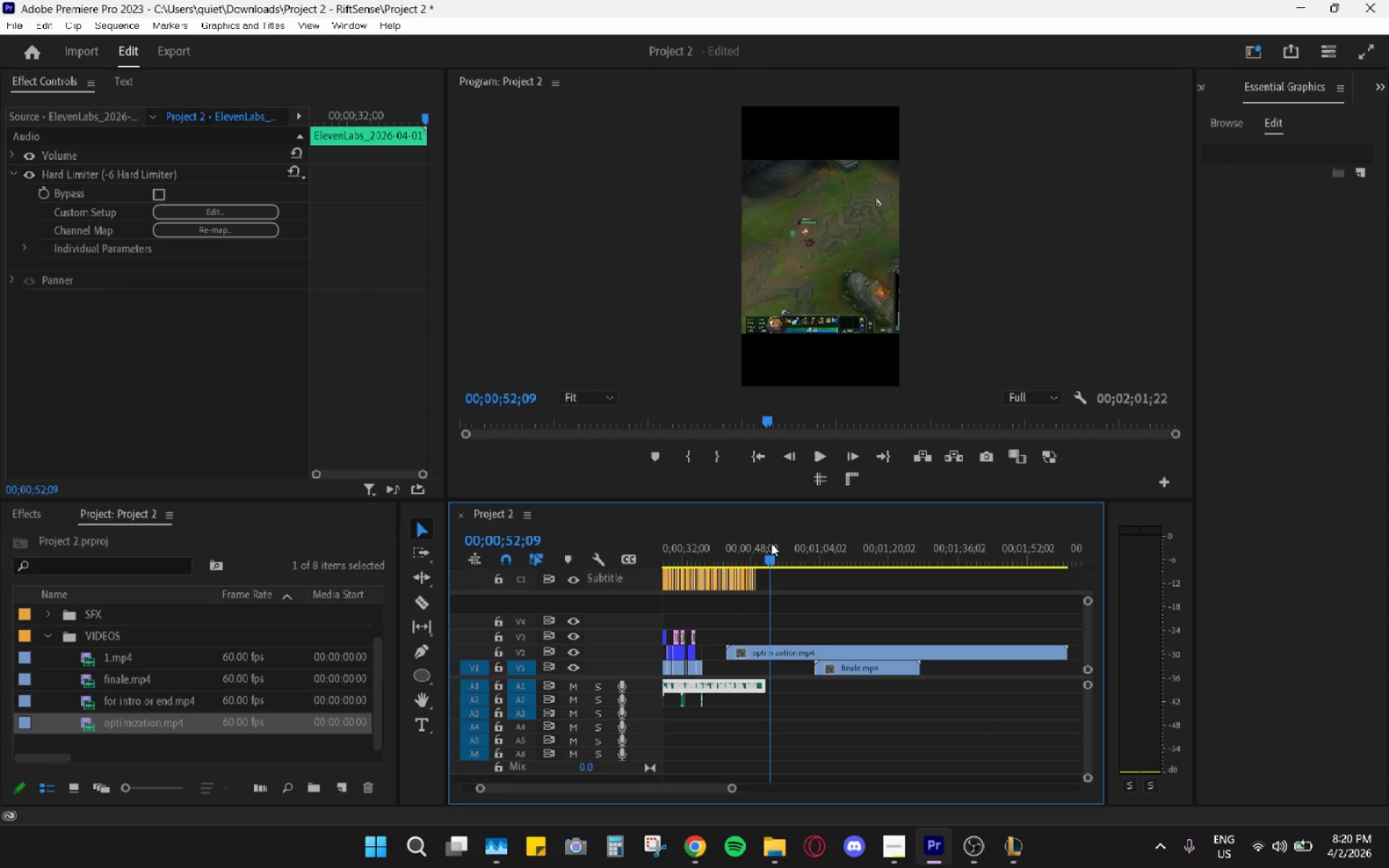 
key(Space)
 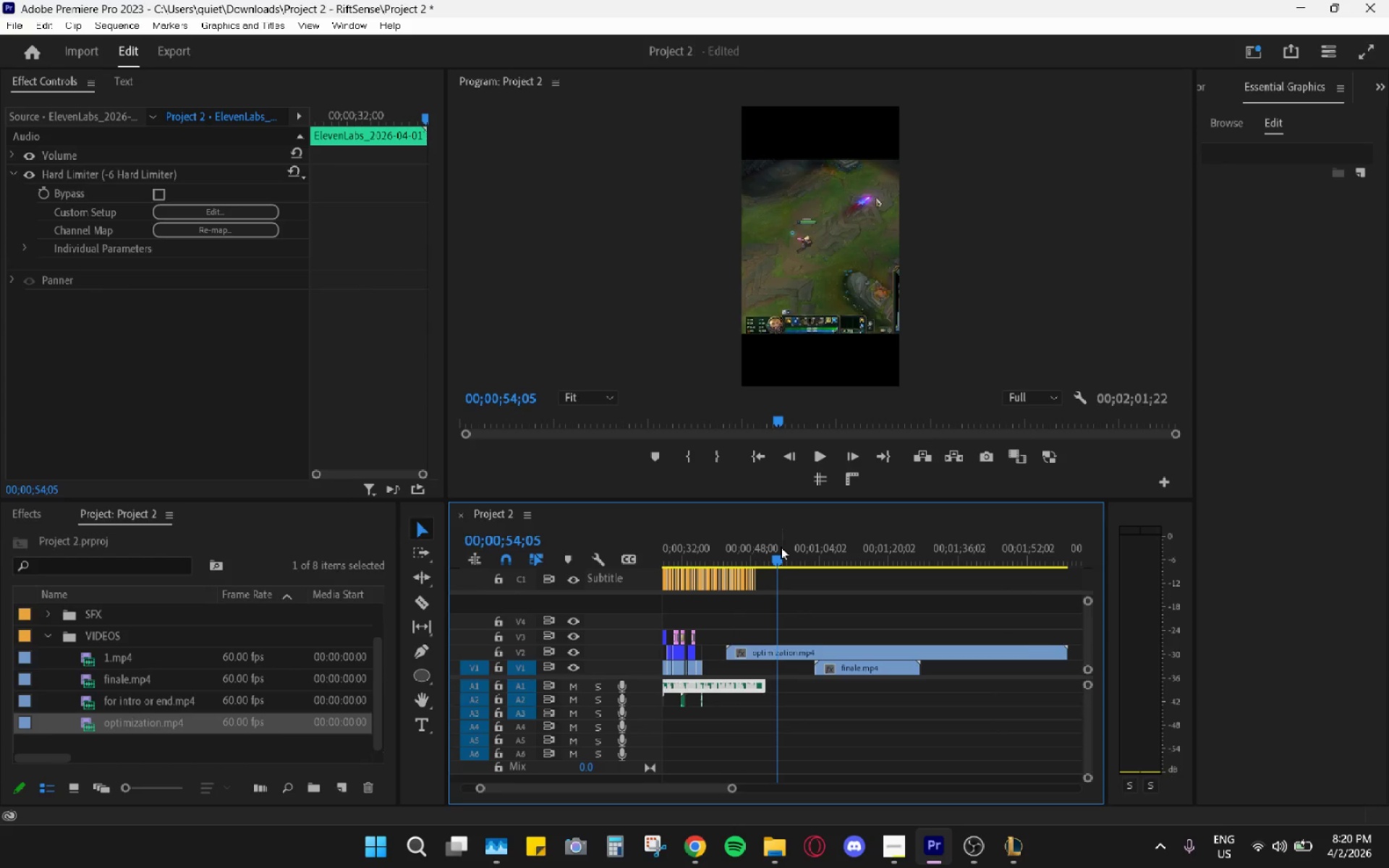 
key(Space)
 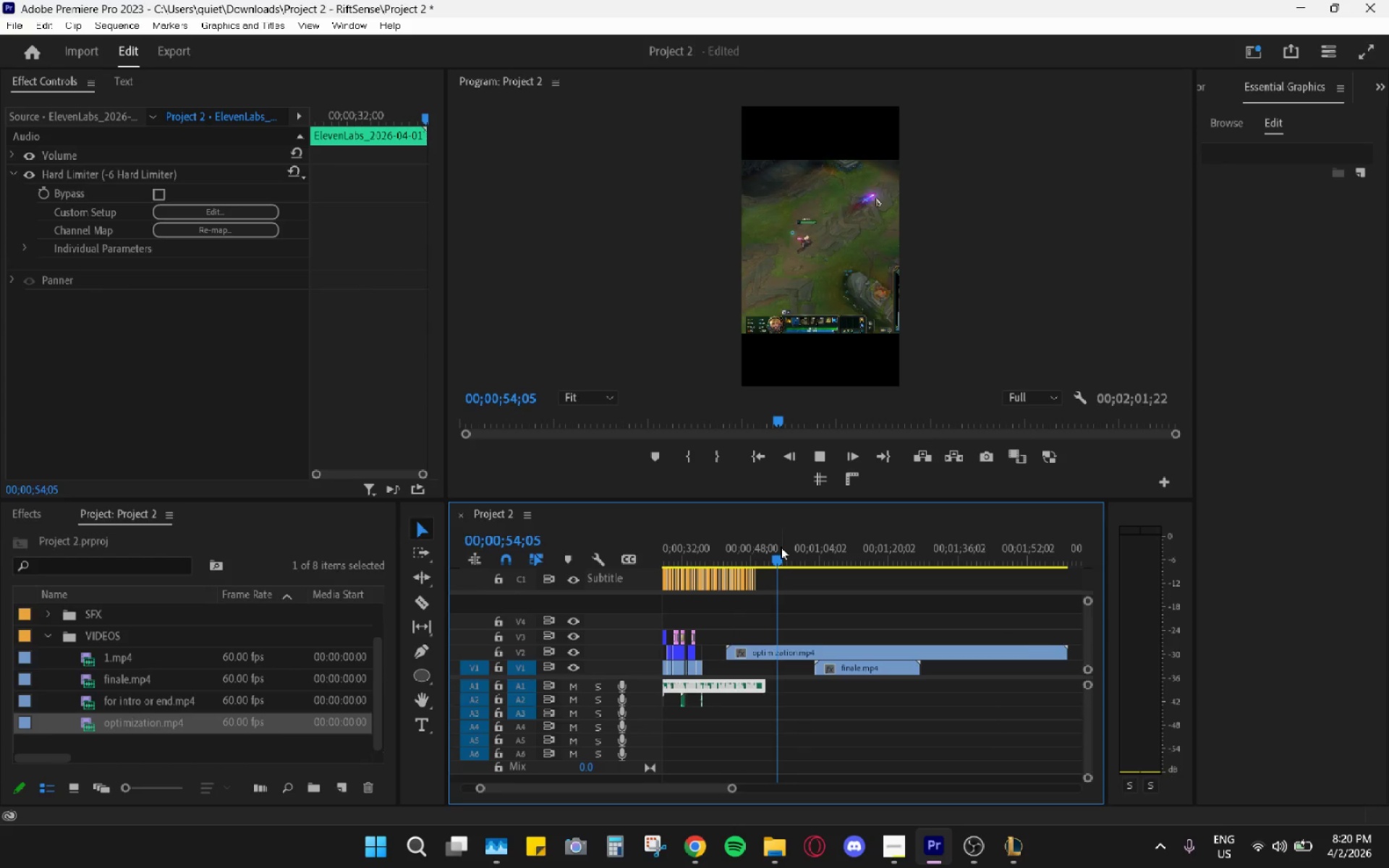 
left_click_drag(start_coordinate=[781, 547], to_coordinate=[768, 543])
 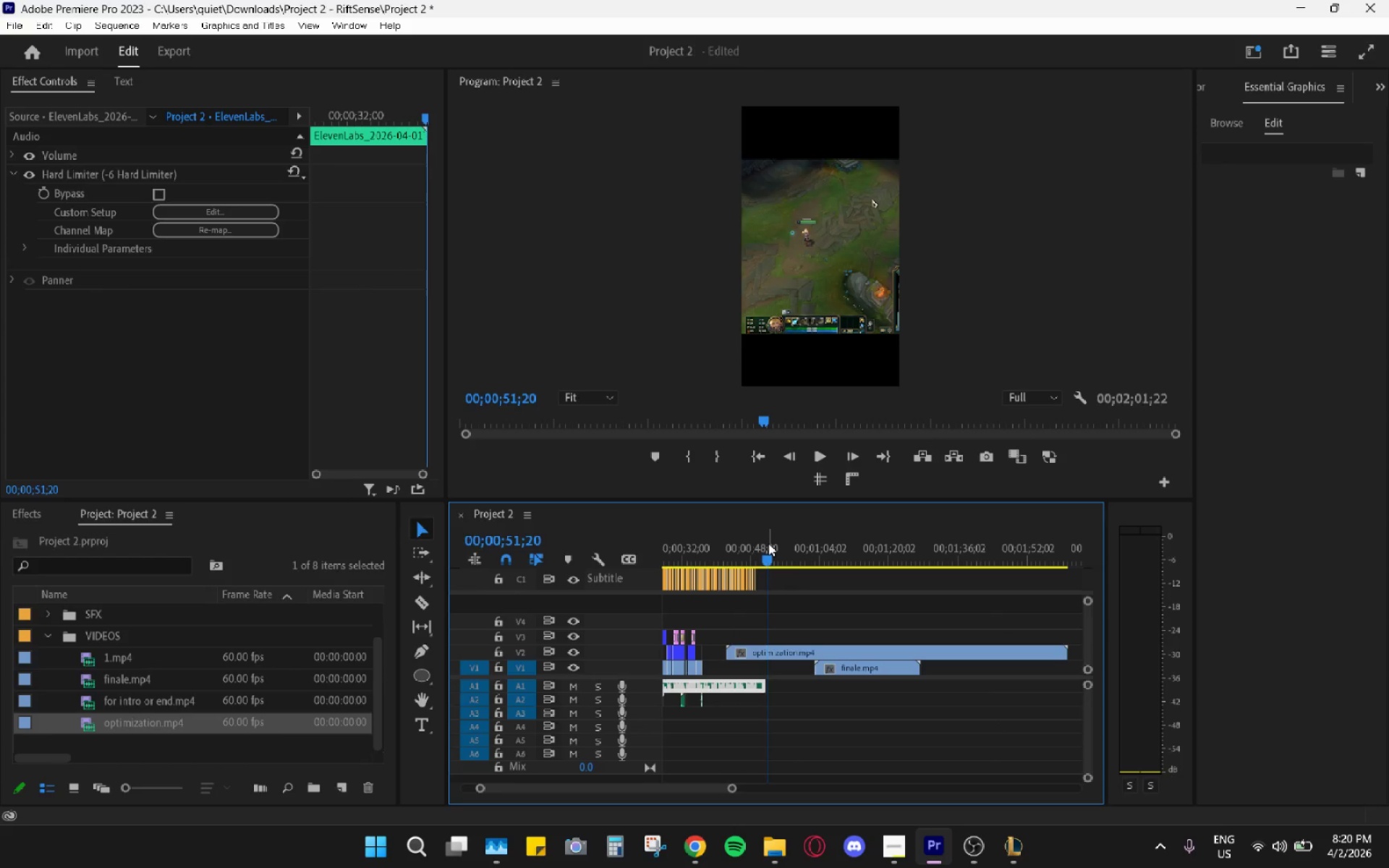 
key(Space)
 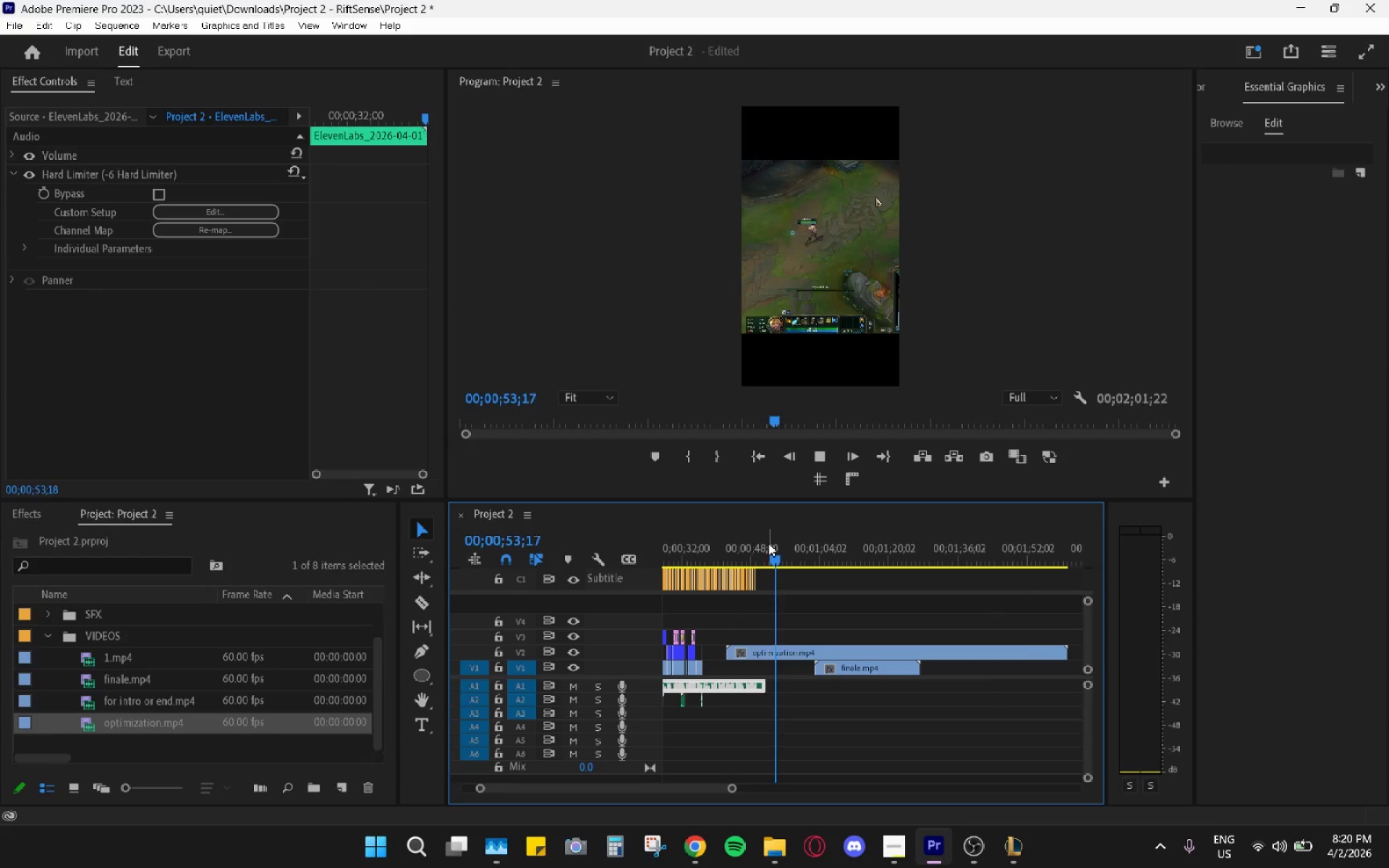 
key(Space)
 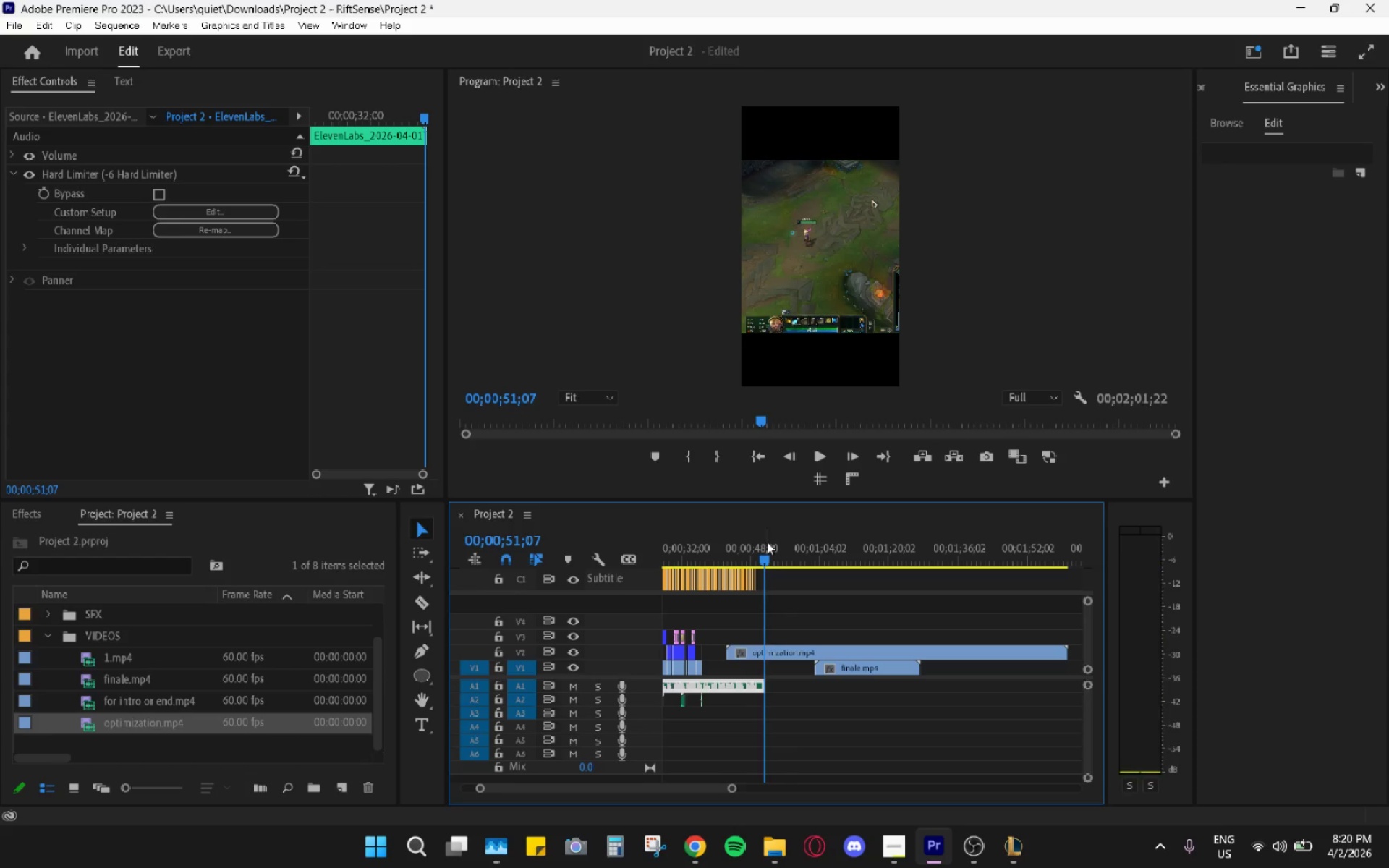 
wait(9.33)
 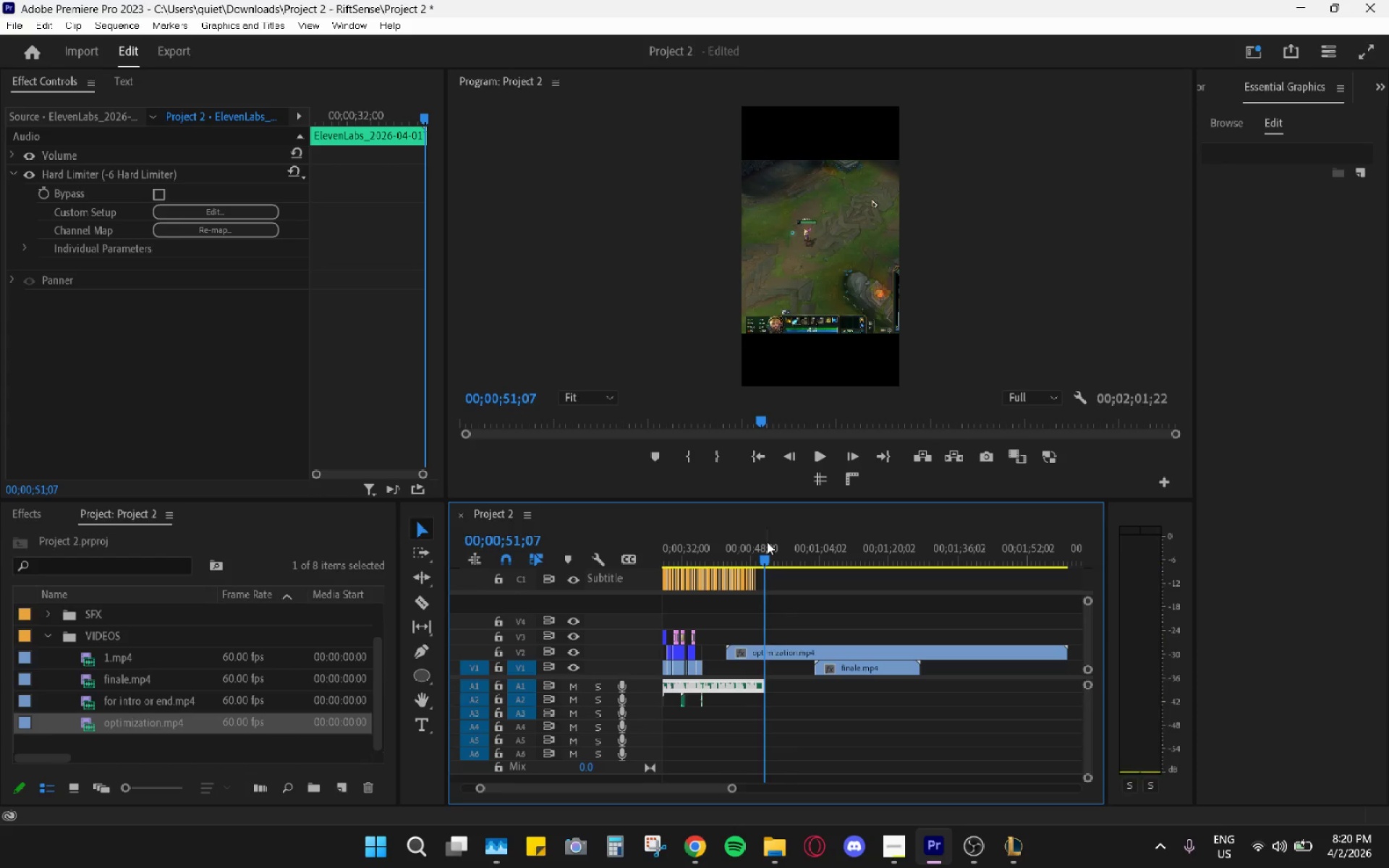 
hold_key(key=AltLeft, duration=0.64)
 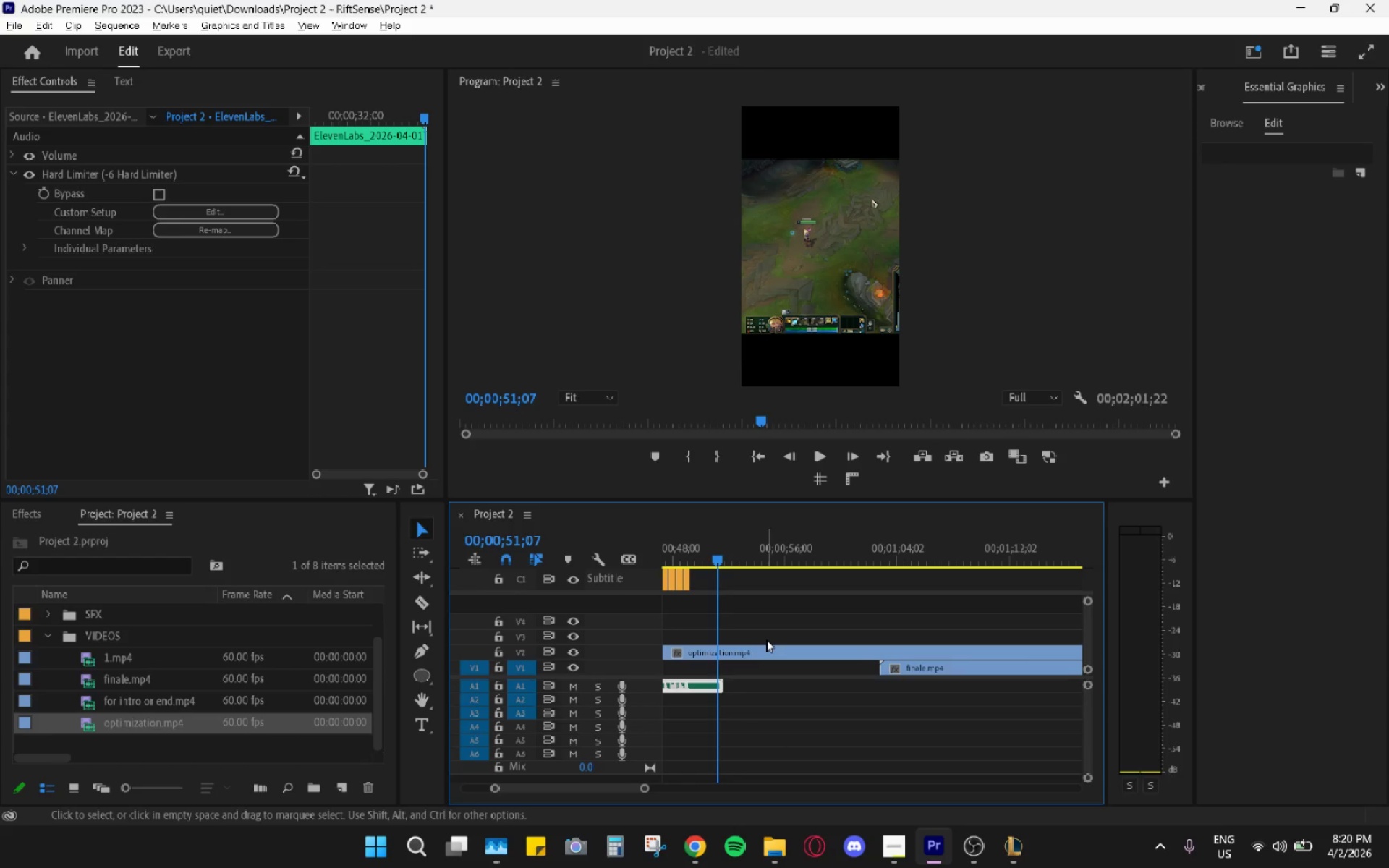 
key(Alt+AltLeft)
 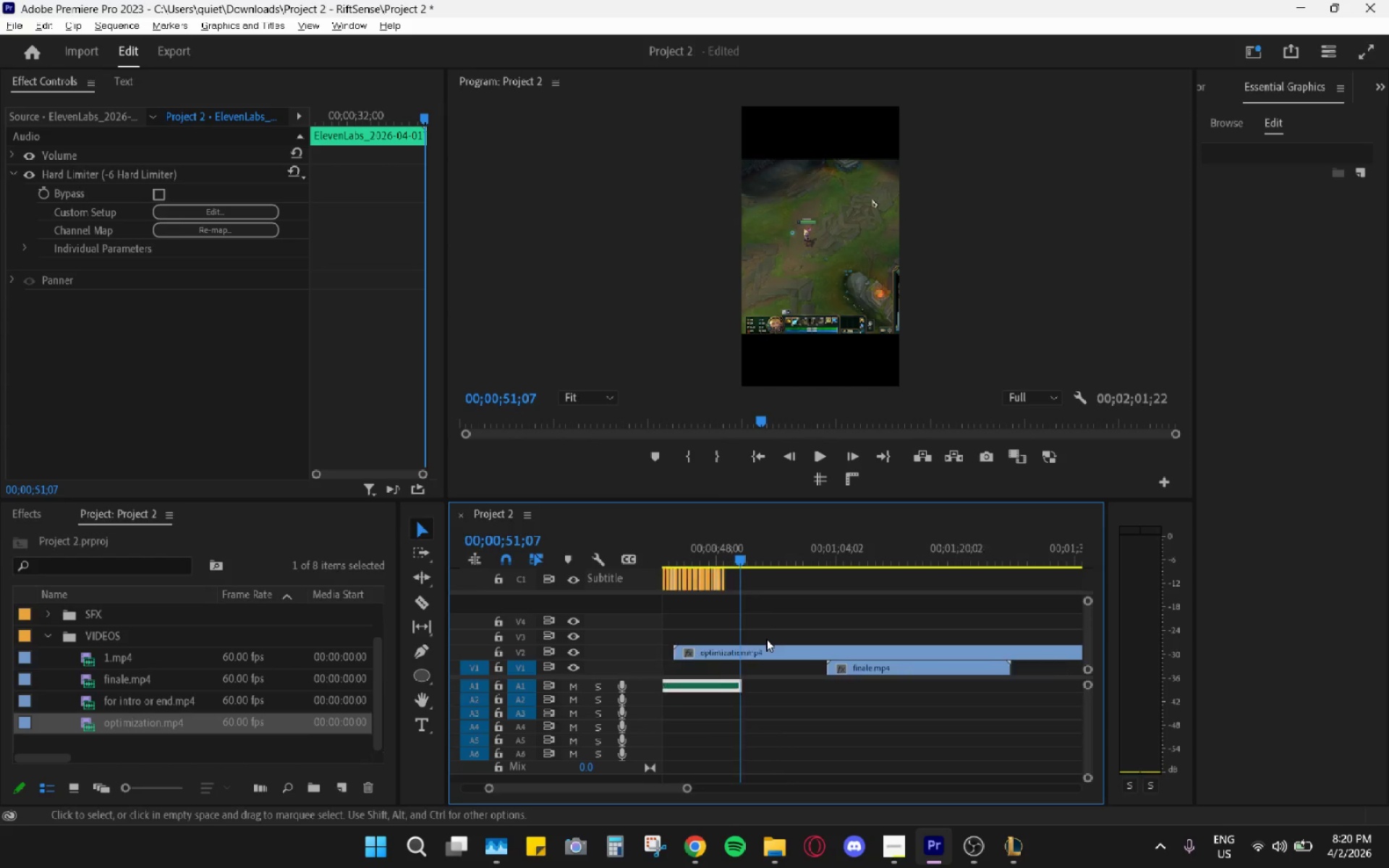 
key(Alt+AltLeft)
 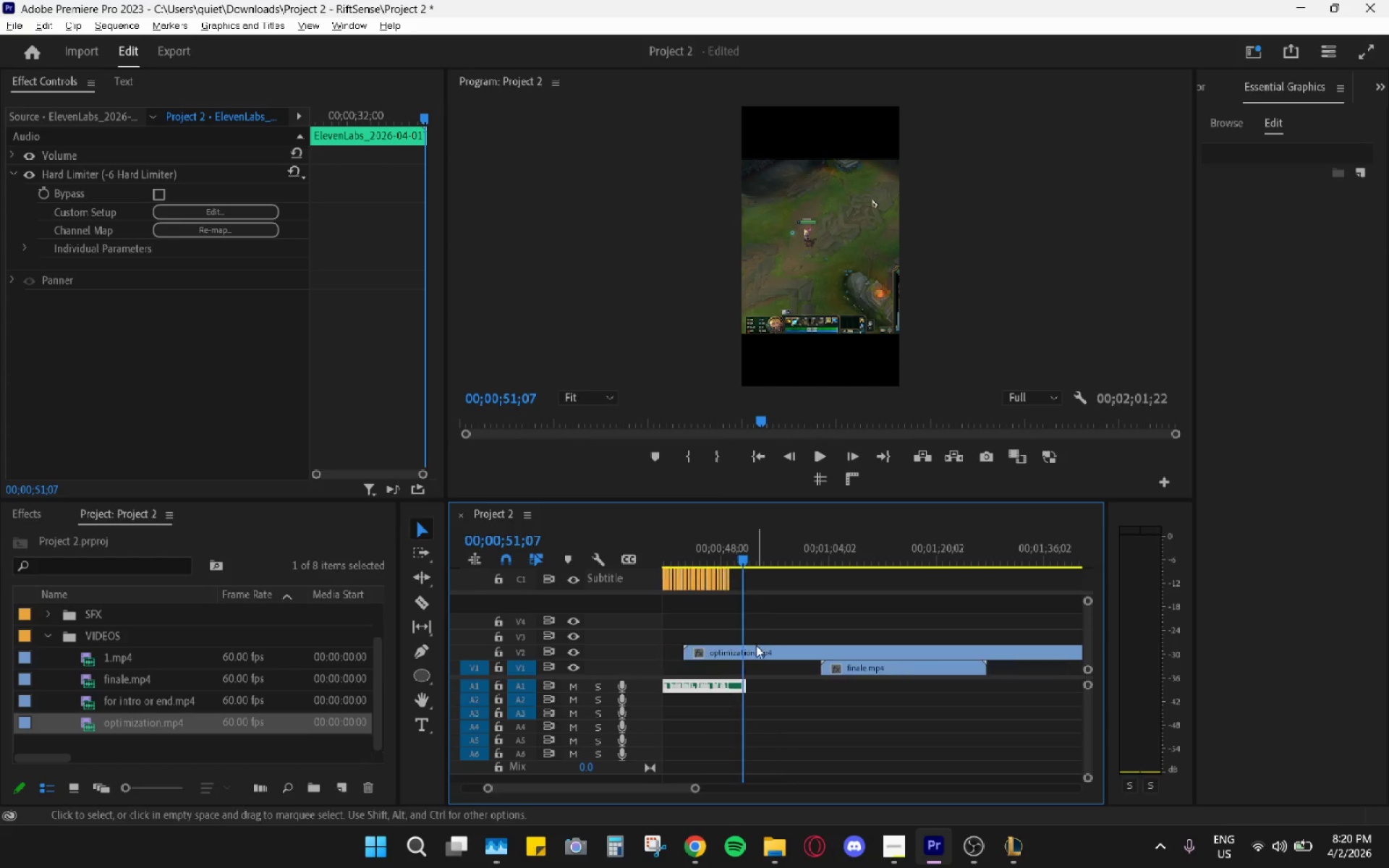 
key(Alt+AltLeft)
 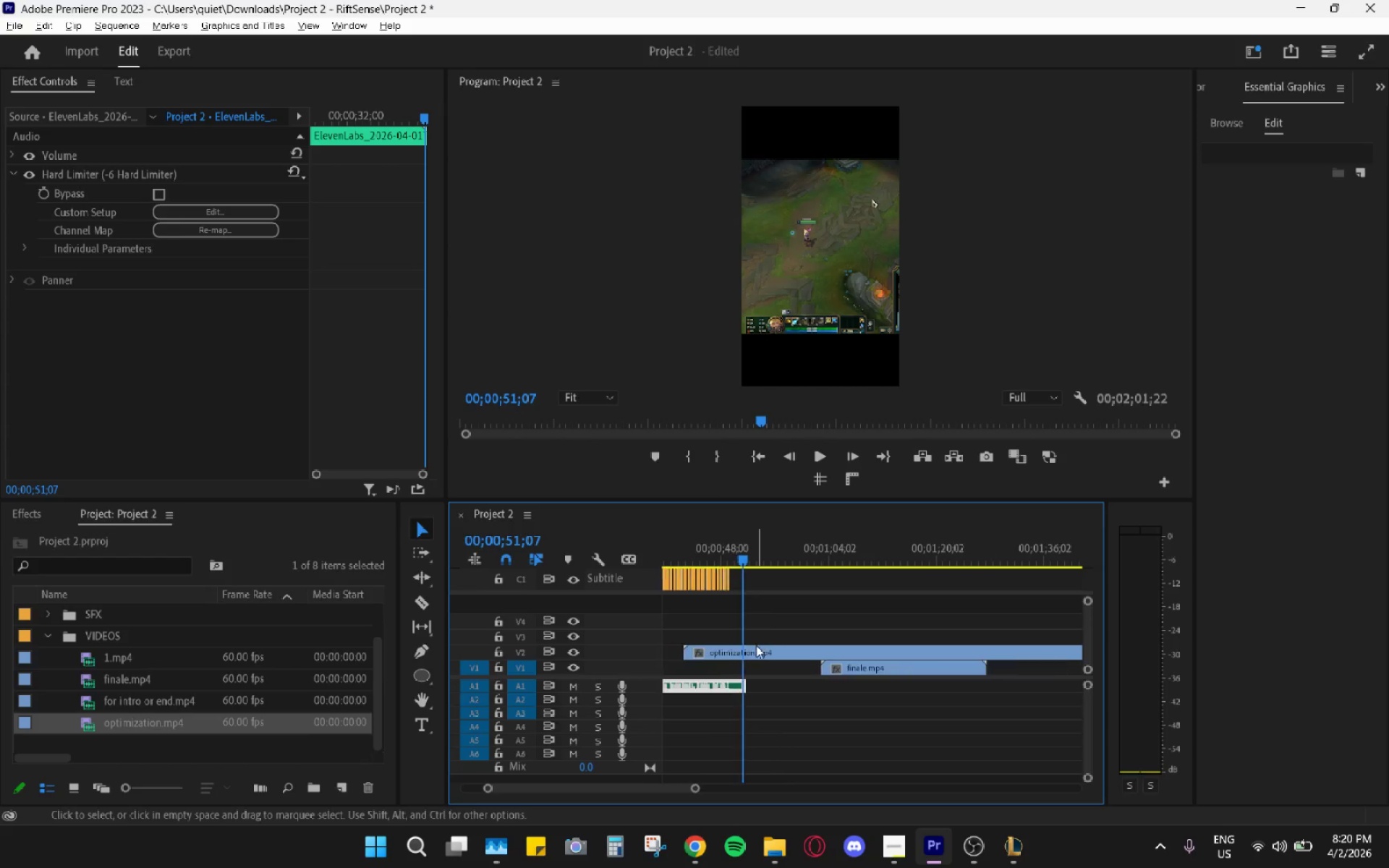 
key(Alt+AltLeft)
 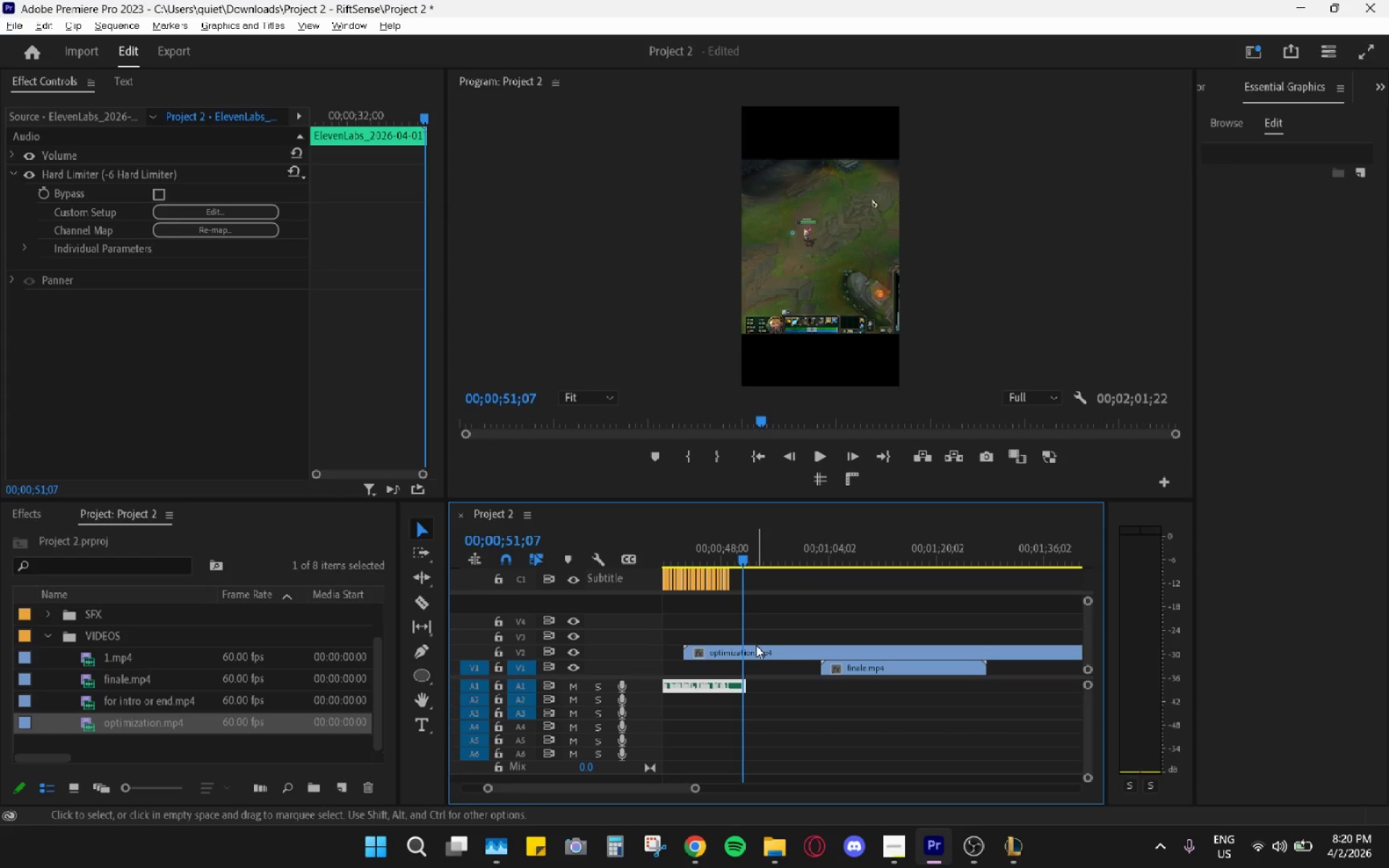 
key(Alt+AltLeft)
 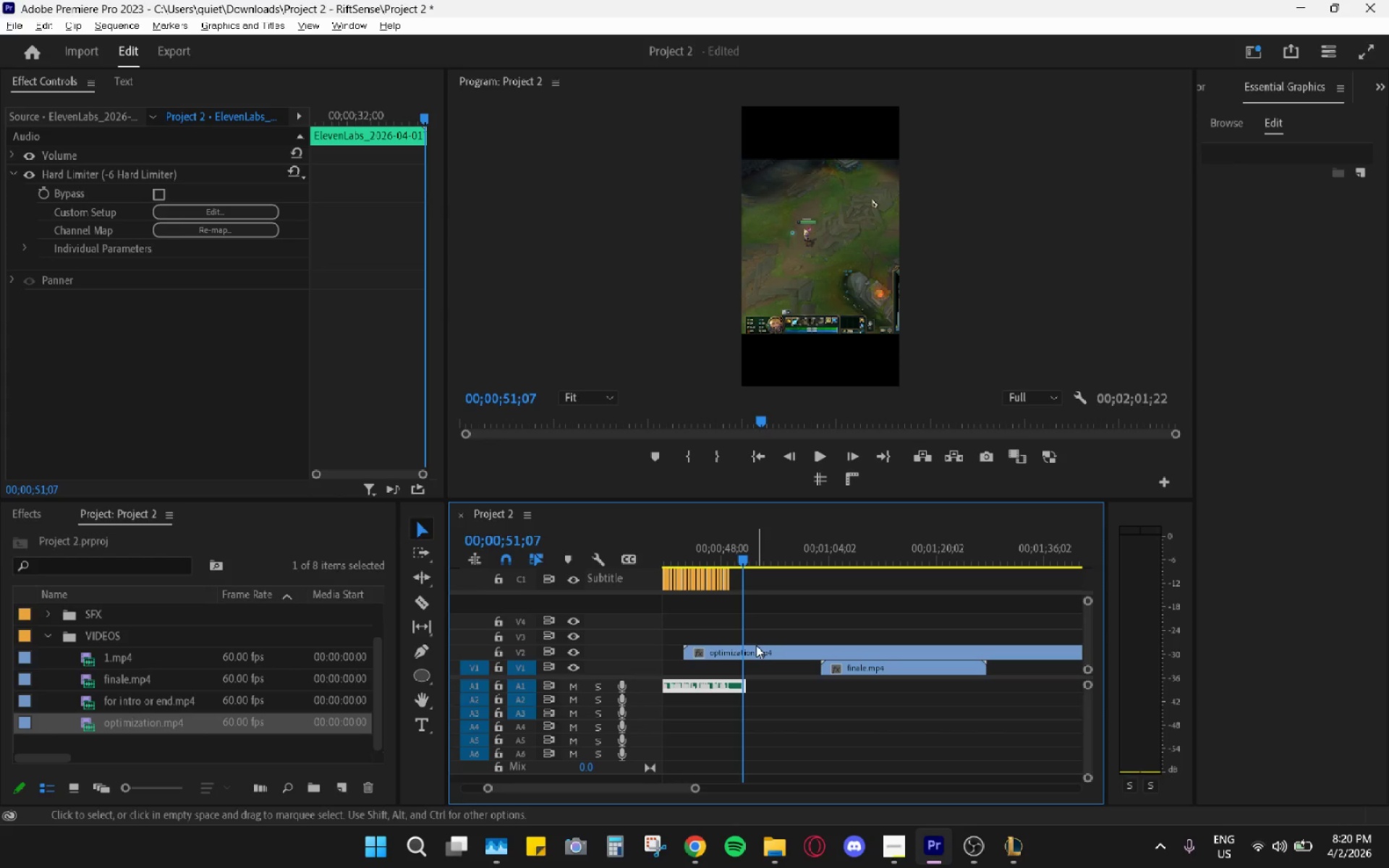 
key(Alt+AltLeft)
 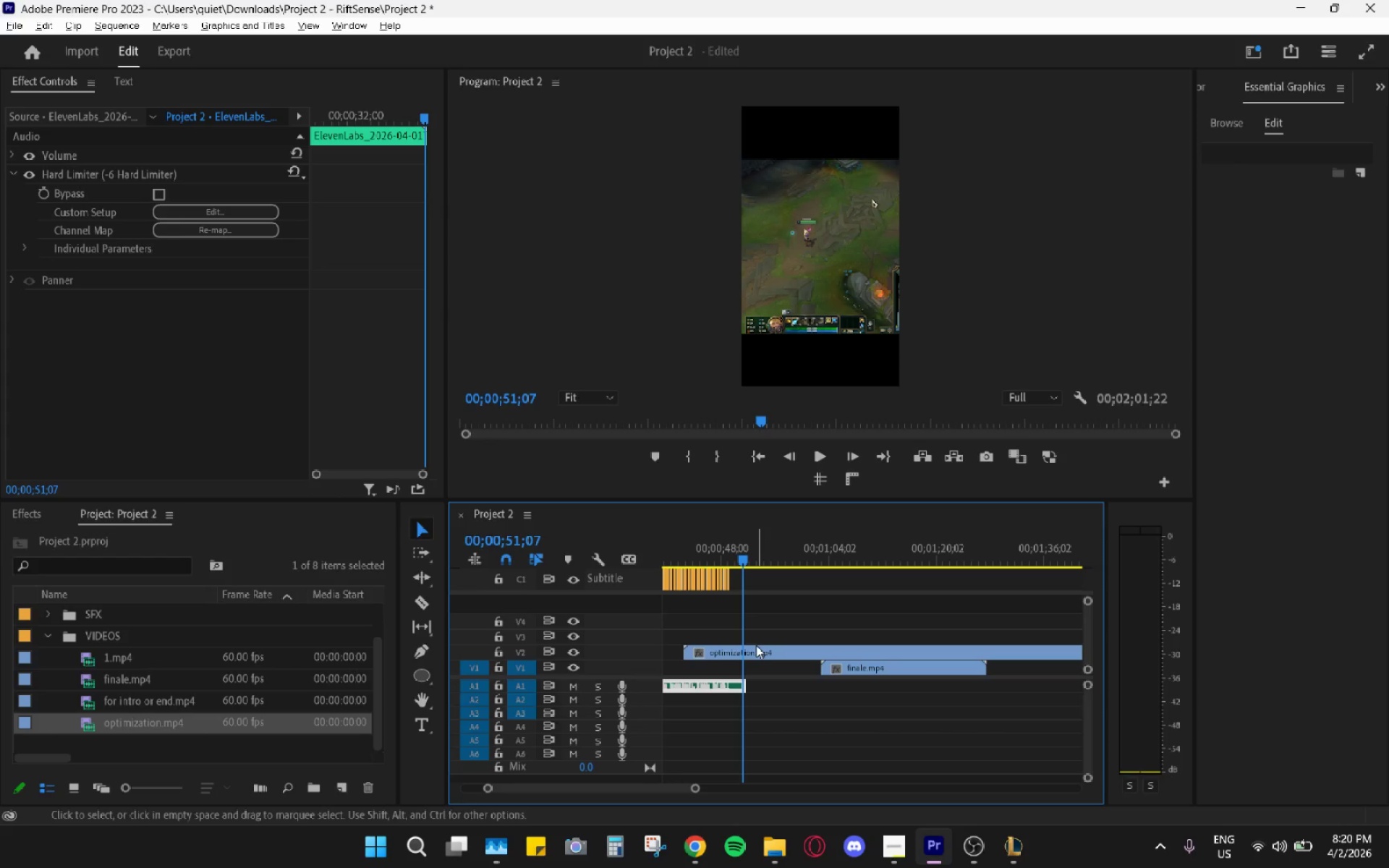 
key(Alt+AltLeft)
 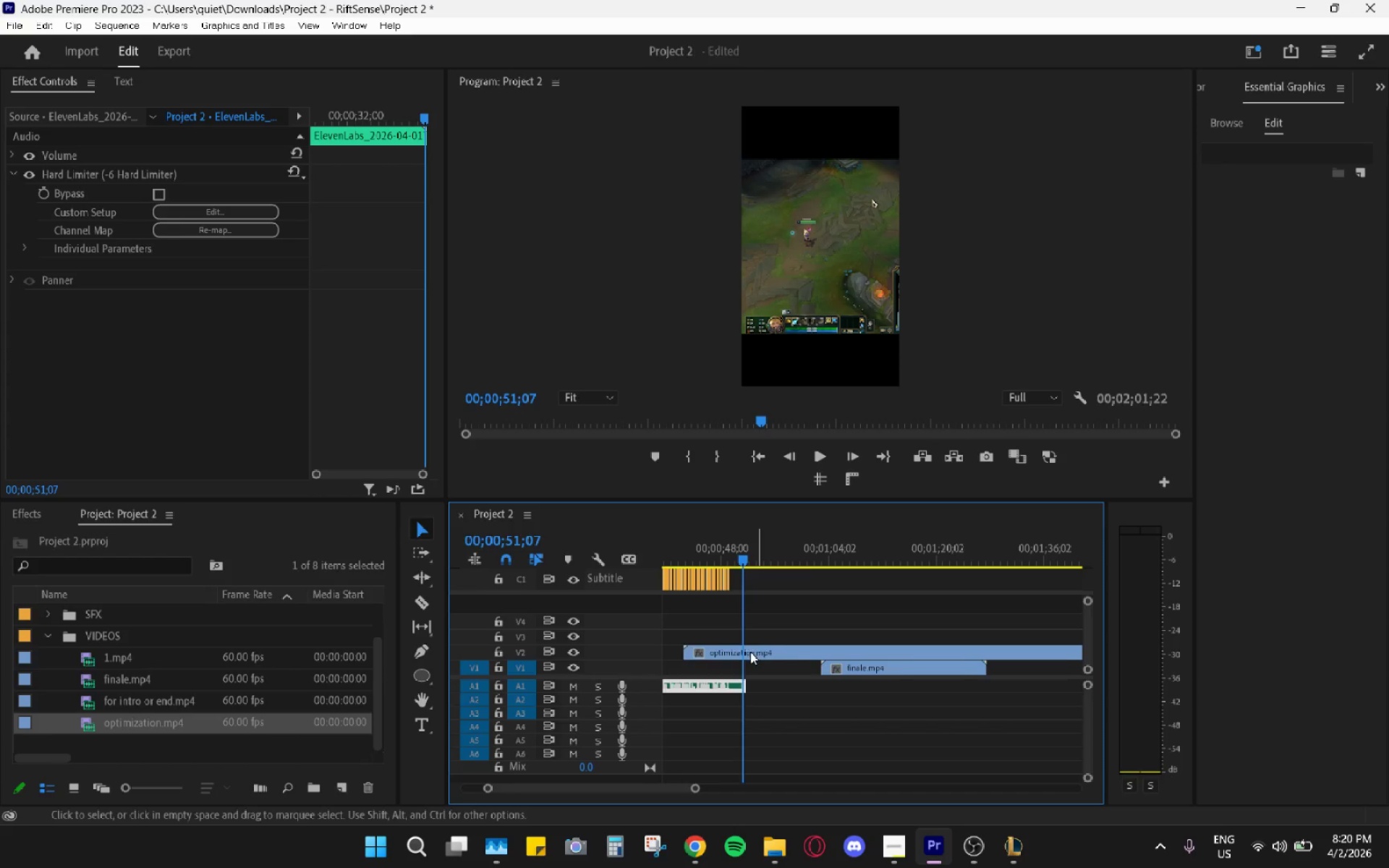 
scroll: coordinate [750, 651], scroll_direction: up, amount: 6.0
 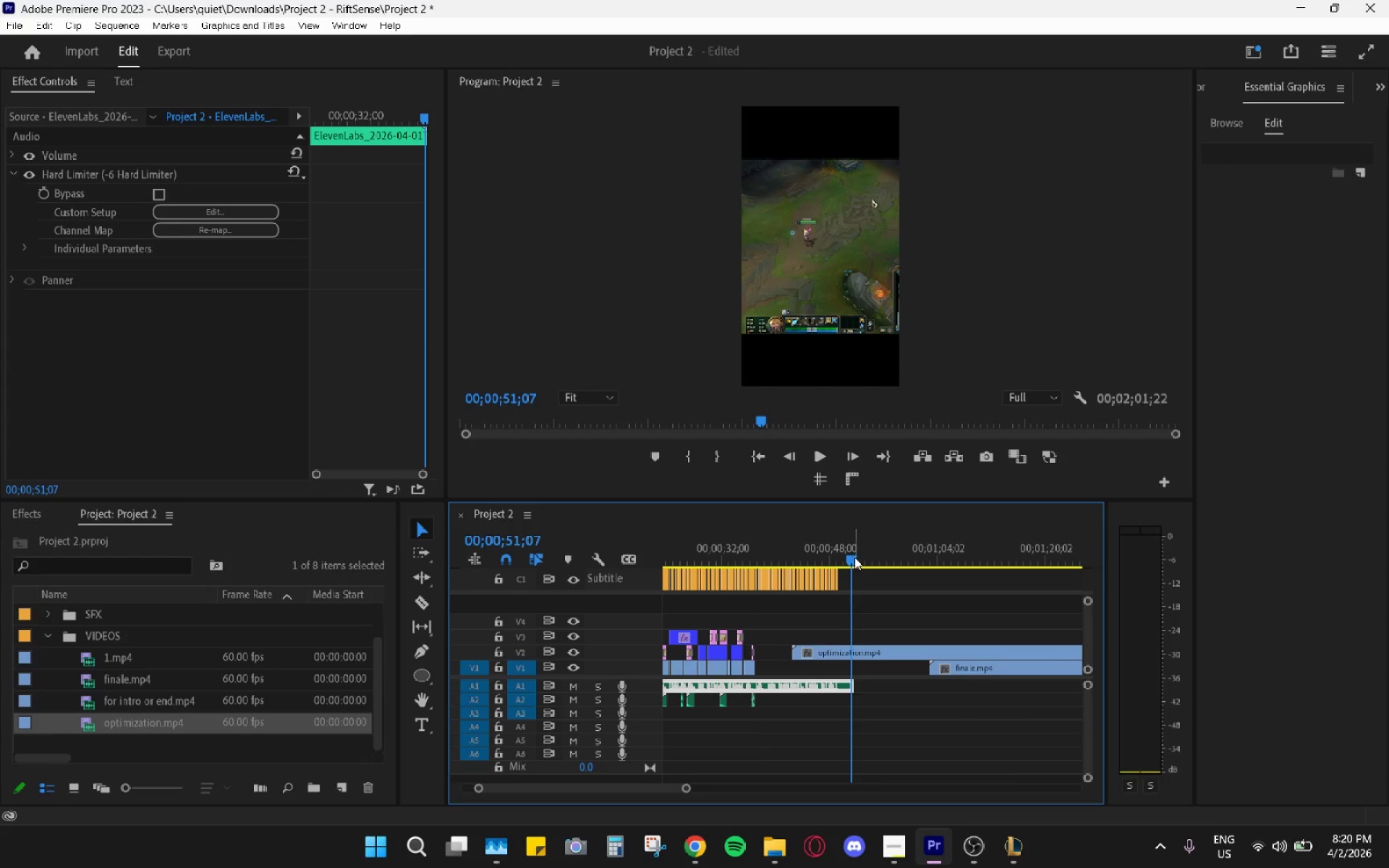 
left_click_drag(start_coordinate=[847, 555], to_coordinate=[830, 545])
 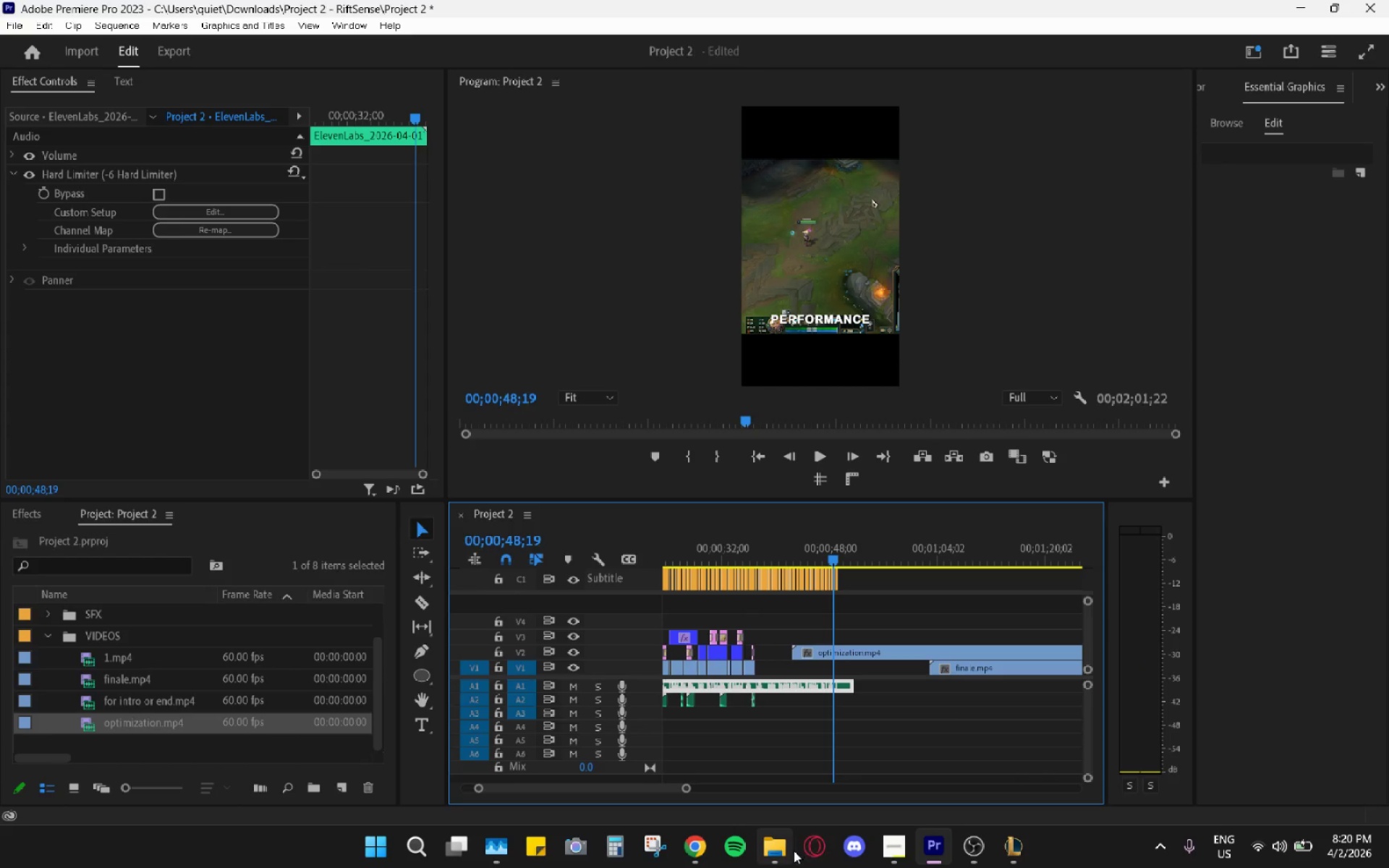 
left_click([692, 845])
 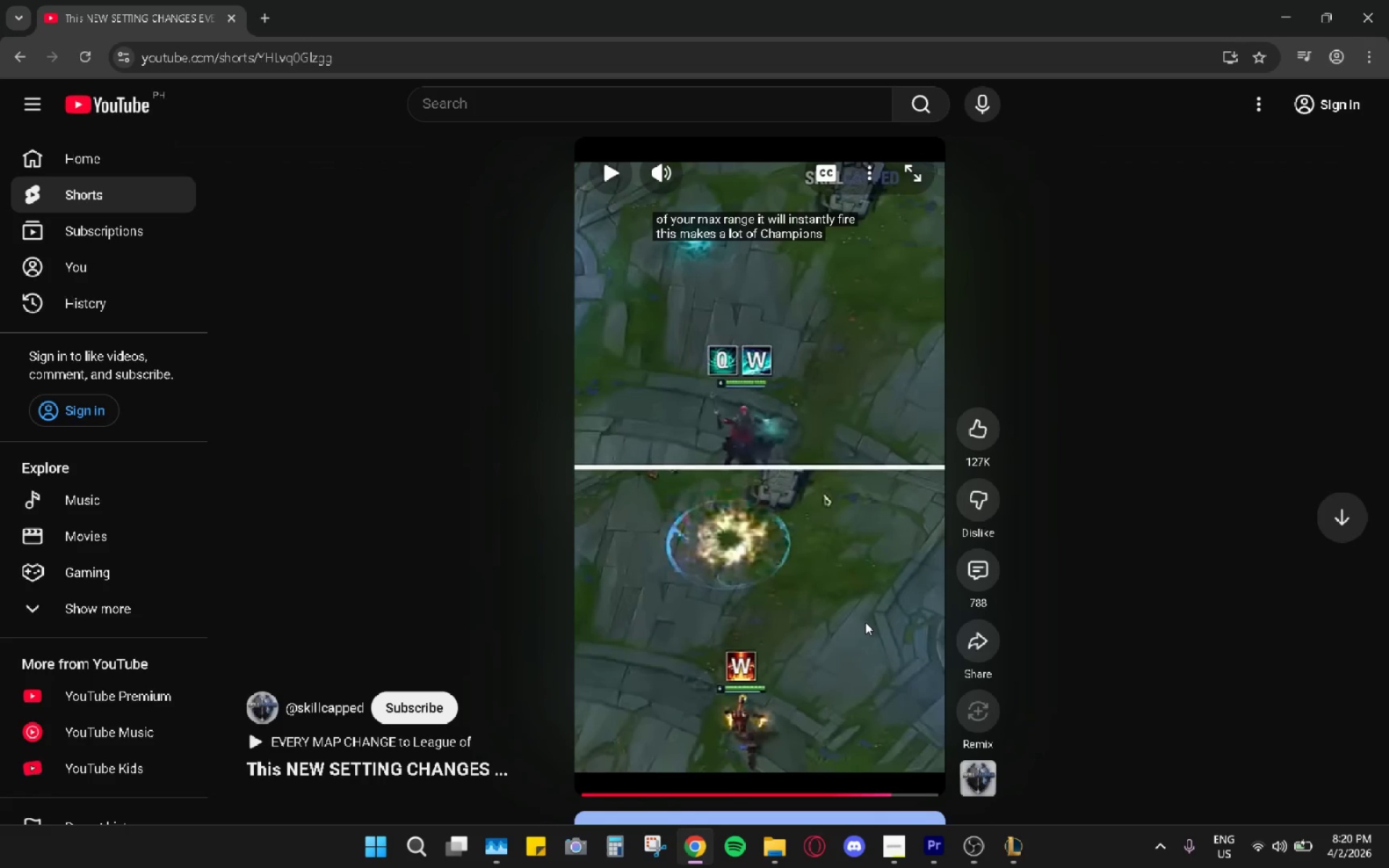 
wait(7.31)
 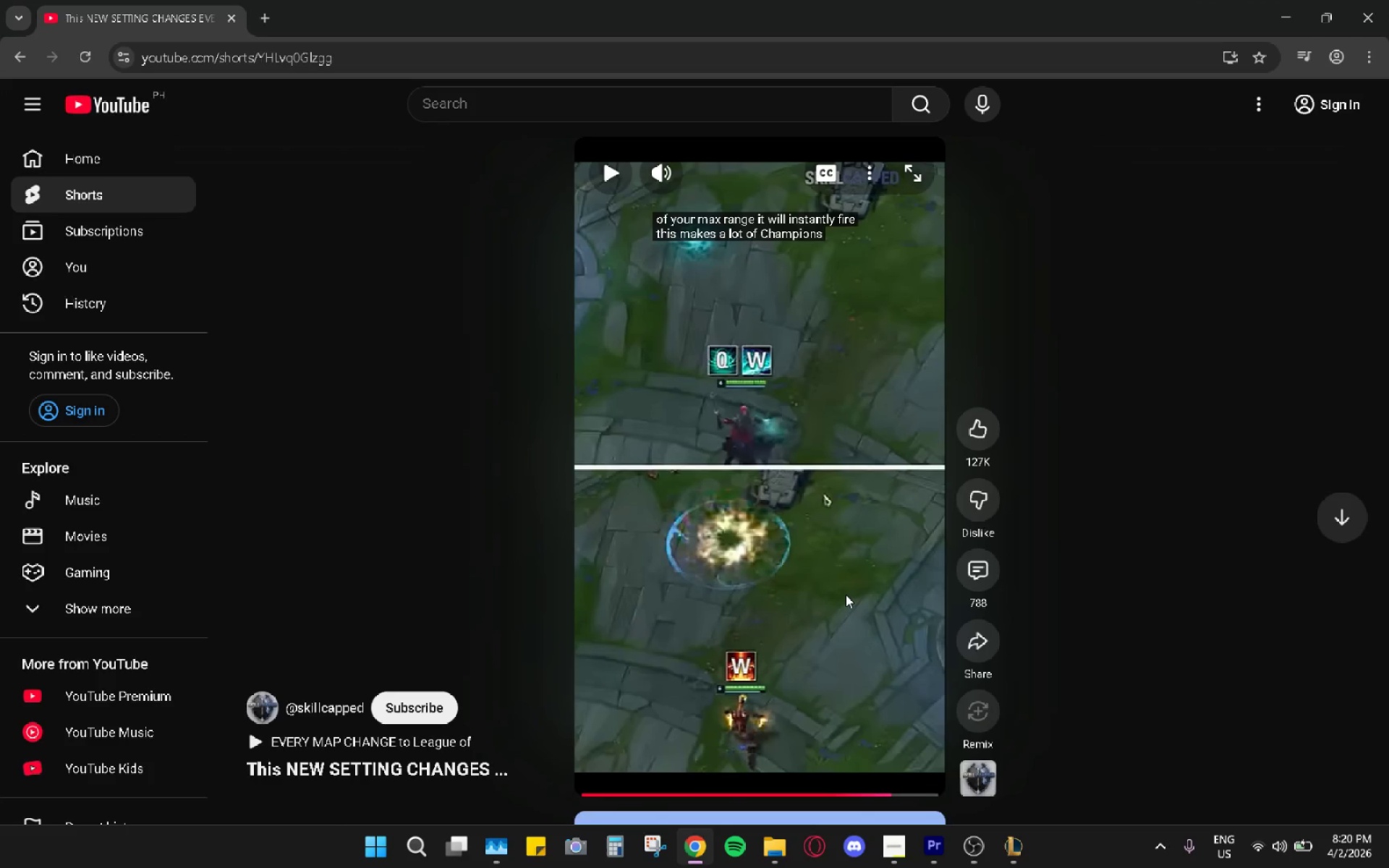 
left_click([865, 621])
 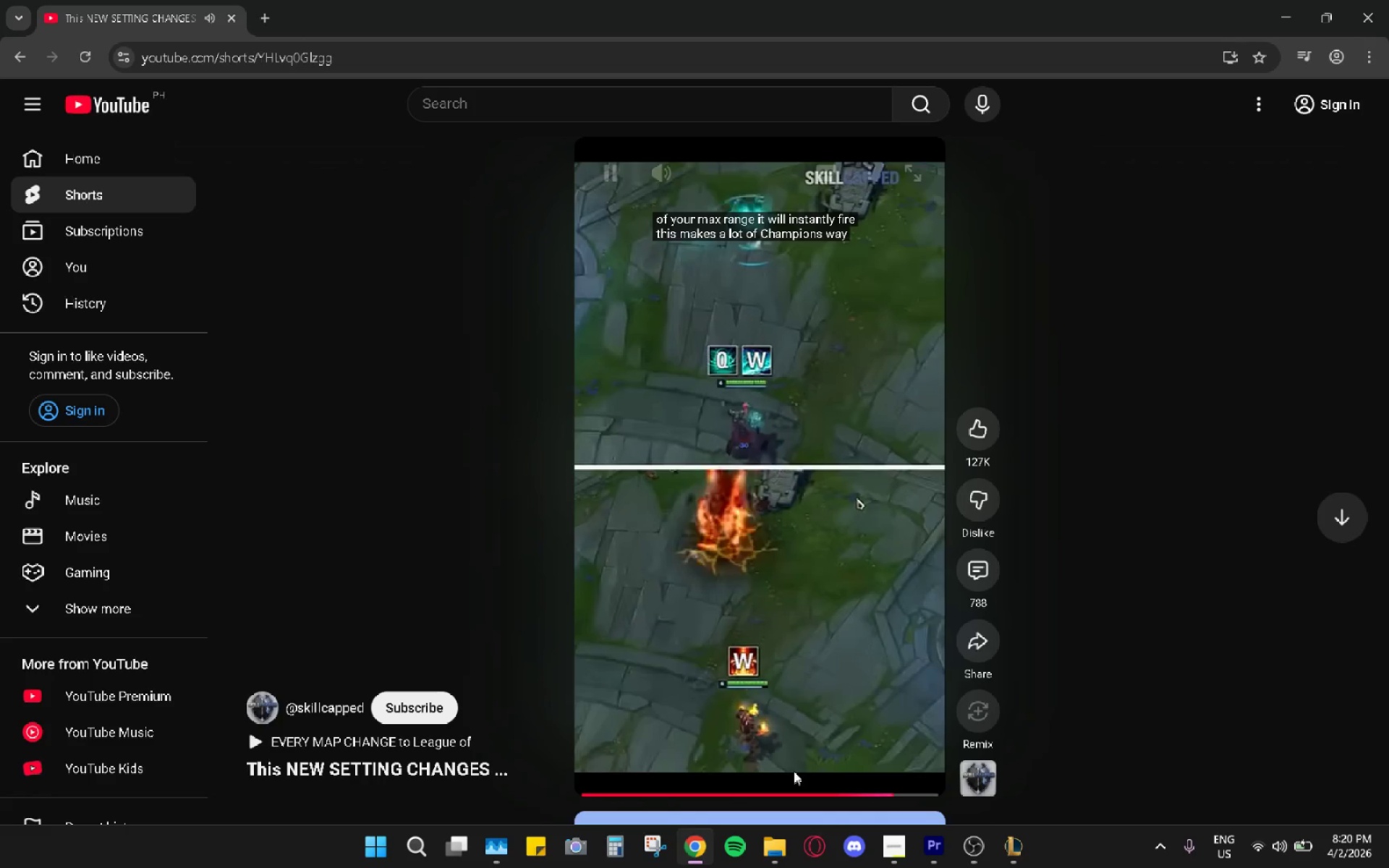 
left_click([734, 515])
 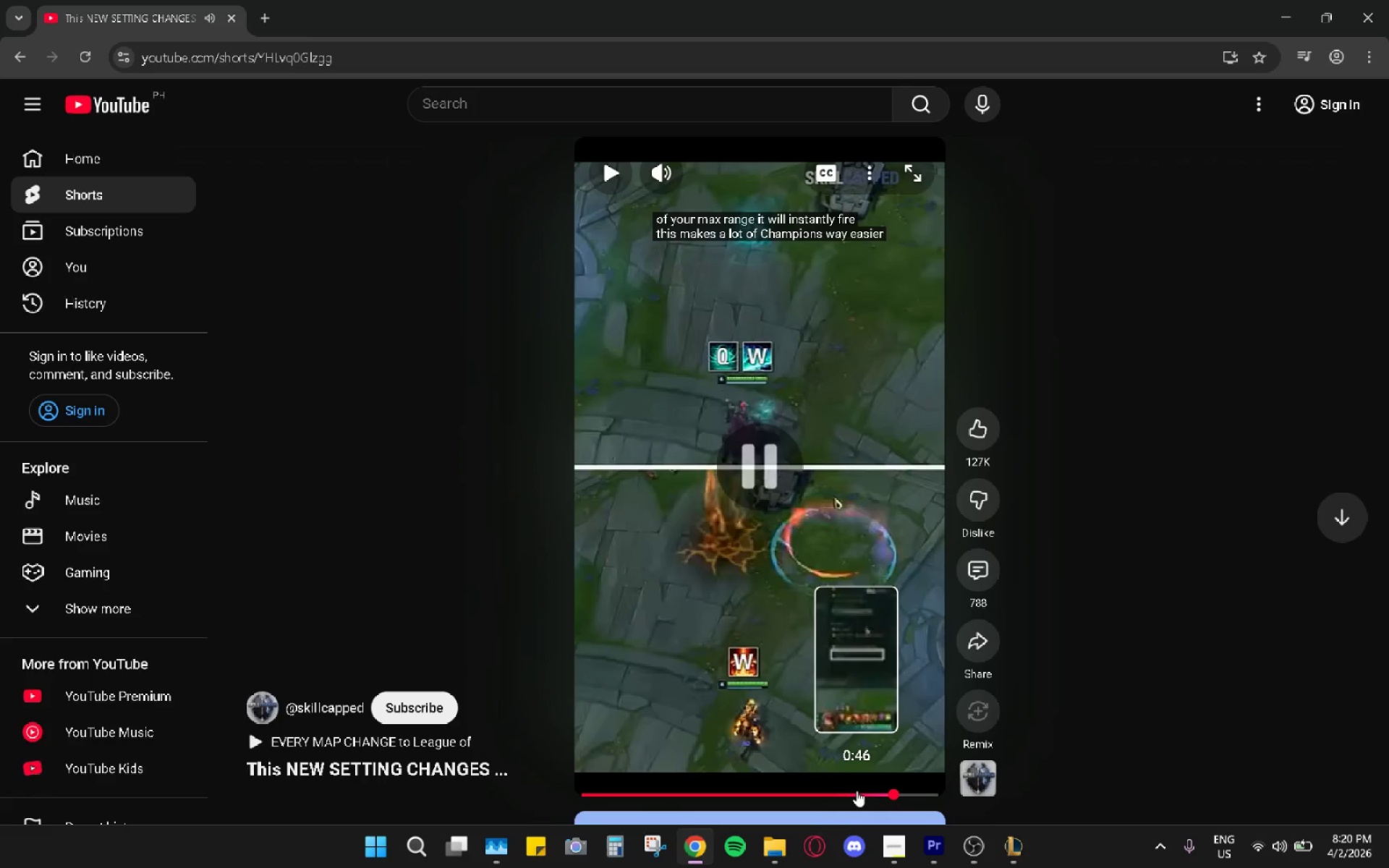 
left_click_drag(start_coordinate=[857, 791], to_coordinate=[808, 783])
 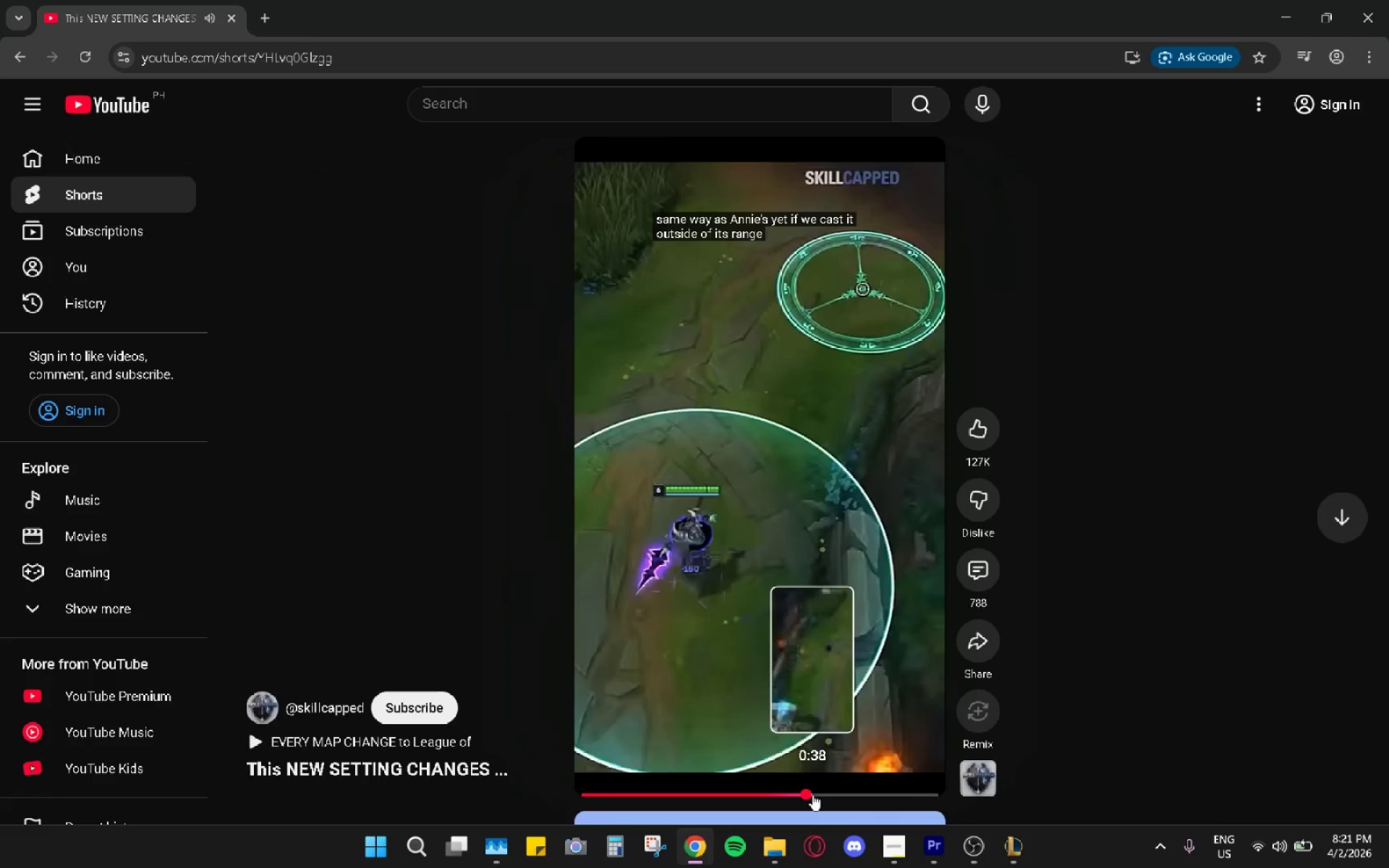 
key(Space)
 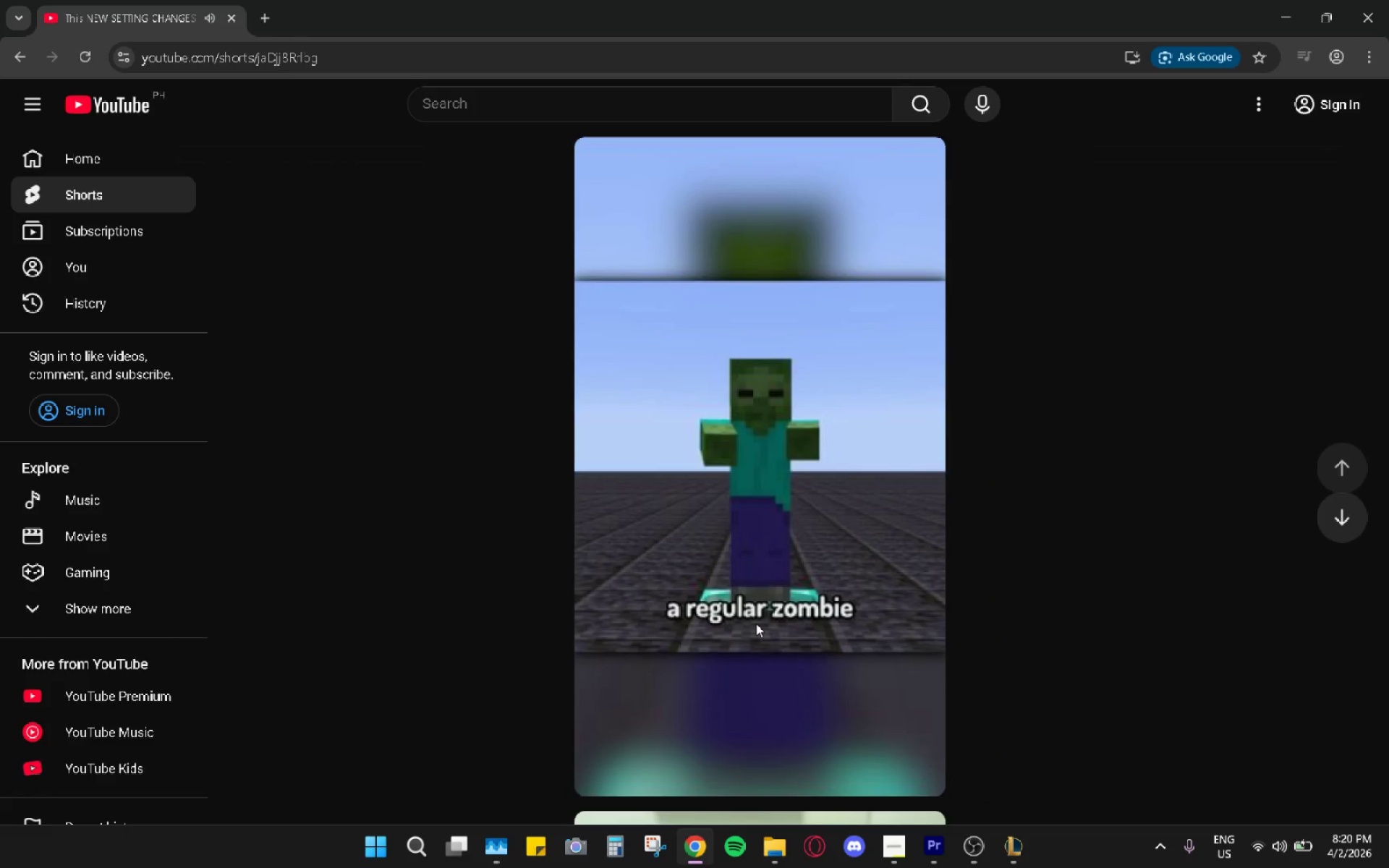 
key(Space)
 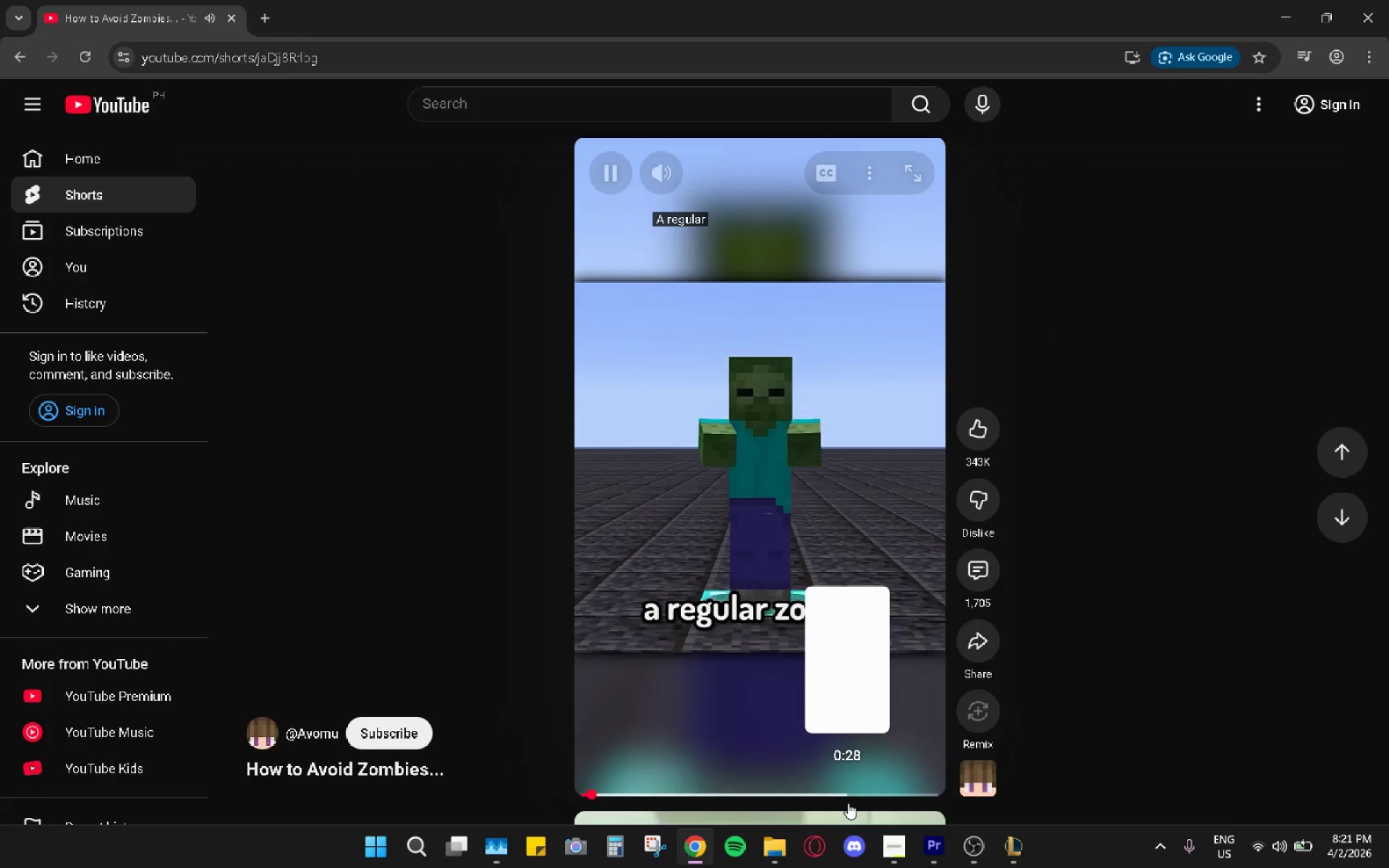 
scroll: coordinate [817, 593], scroll_direction: up, amount: 5.0
 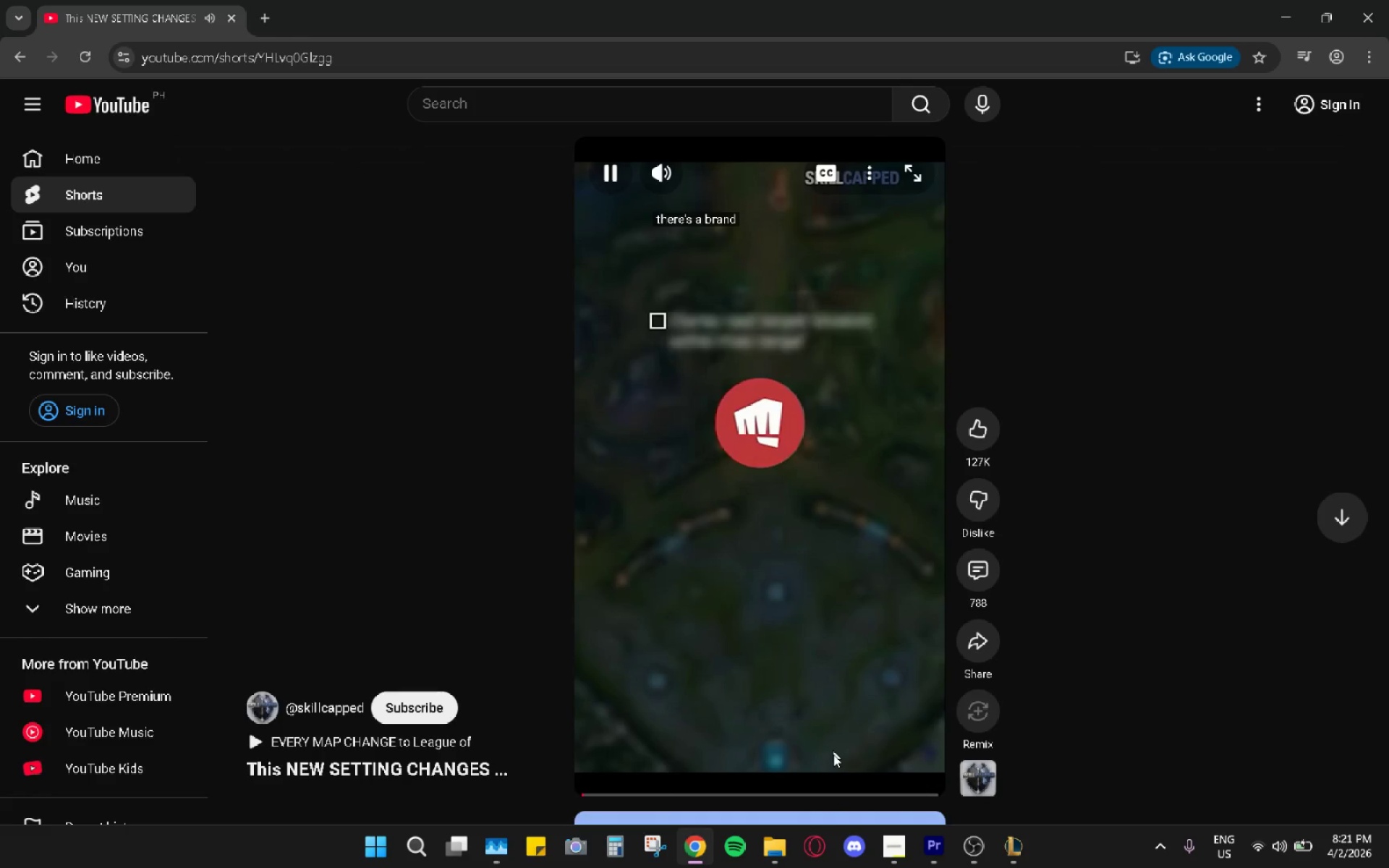 
left_click([808, 783])
 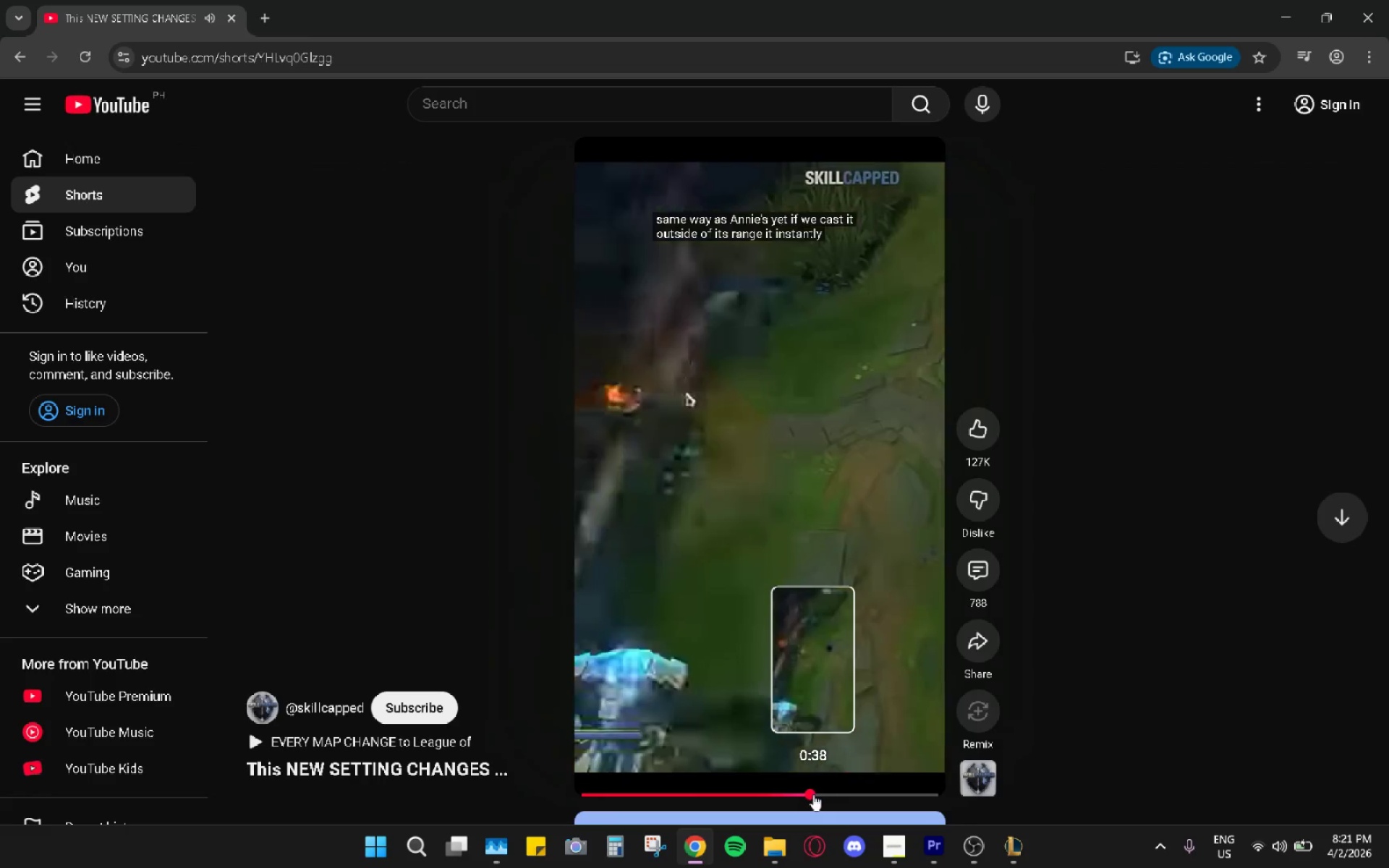 
left_click_drag(start_coordinate=[825, 796], to_coordinate=[836, 796])
 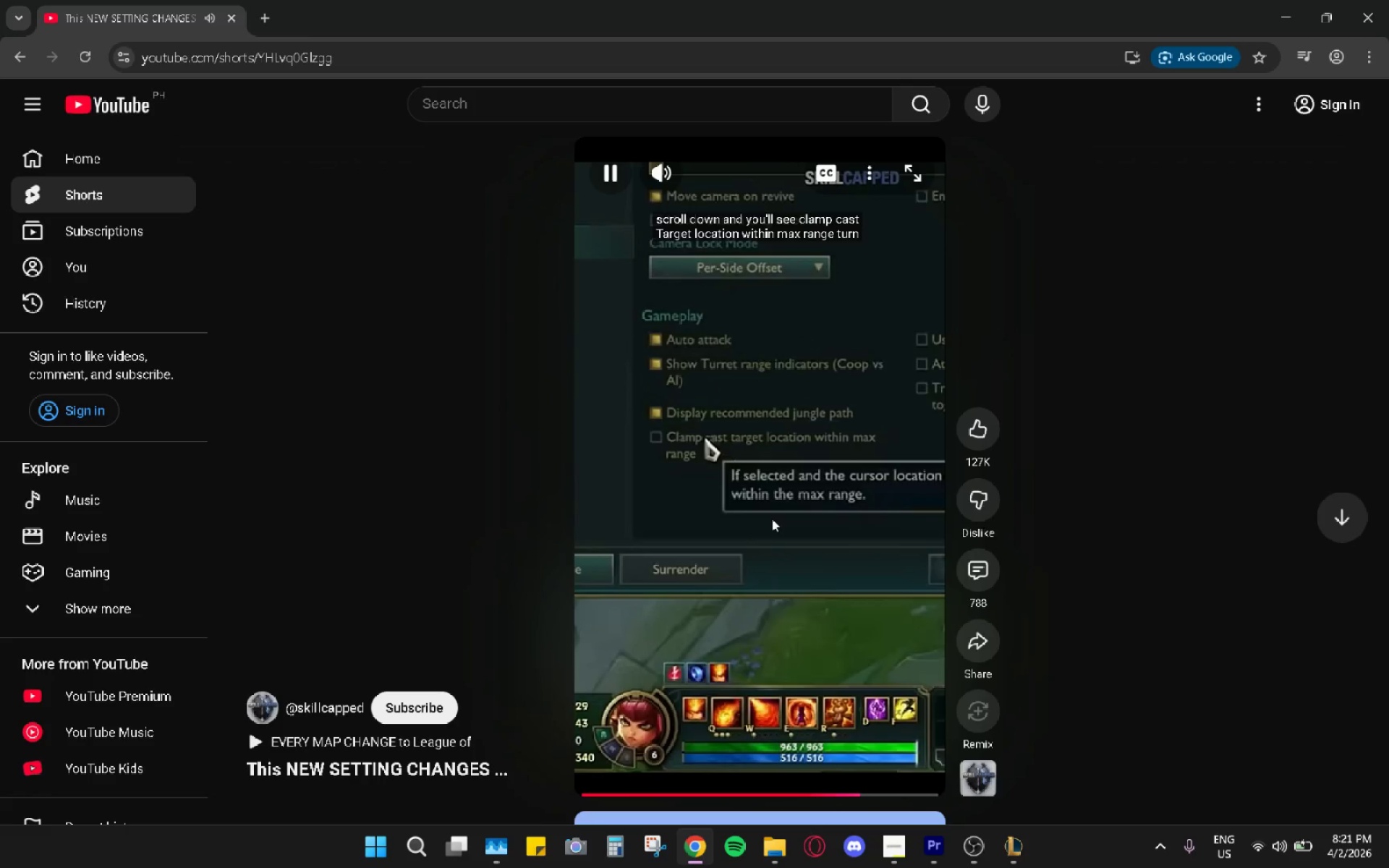 
wait(9.45)
 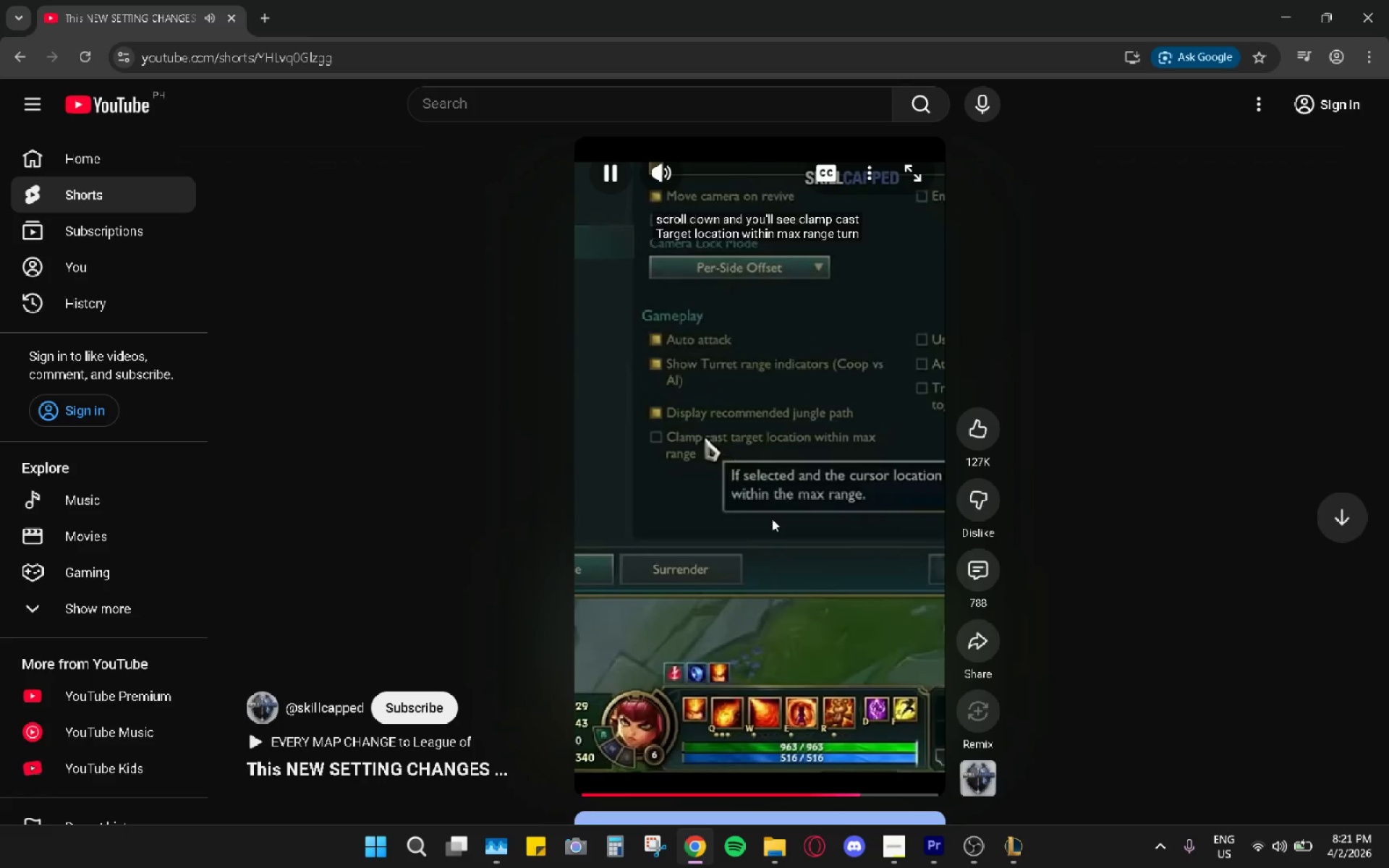 
key(Space)
 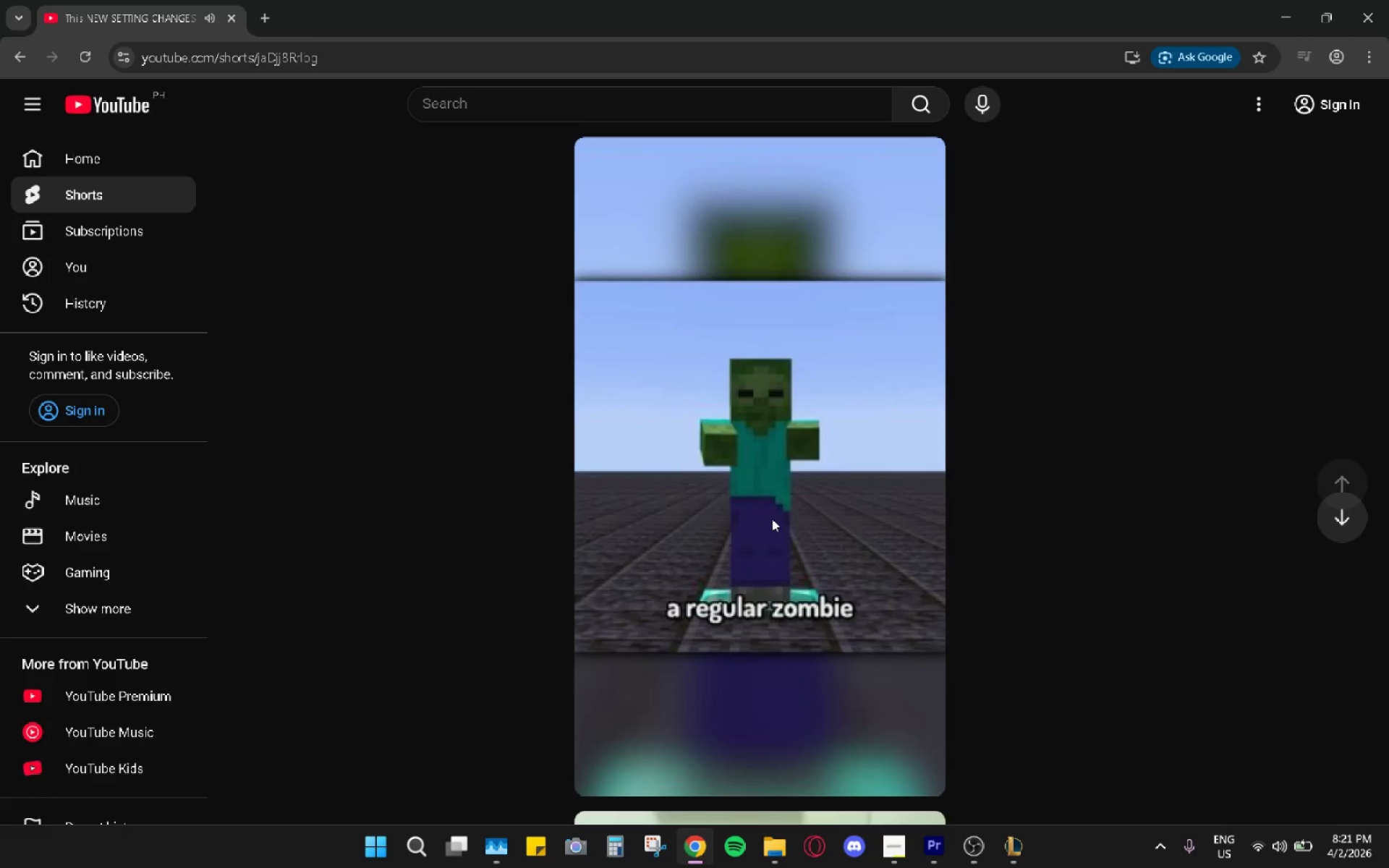 
key(Space)
 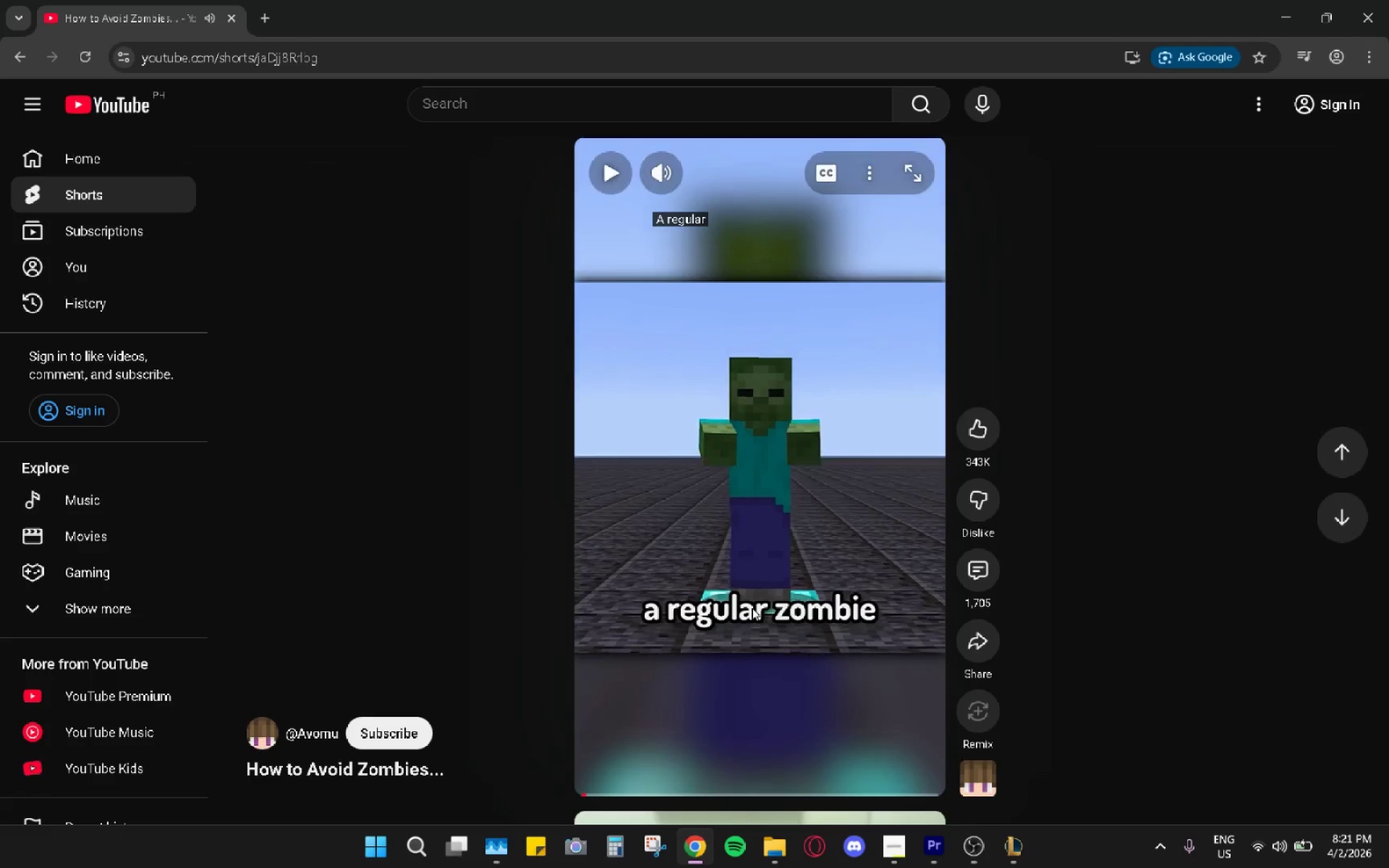 
left_click([752, 608])
 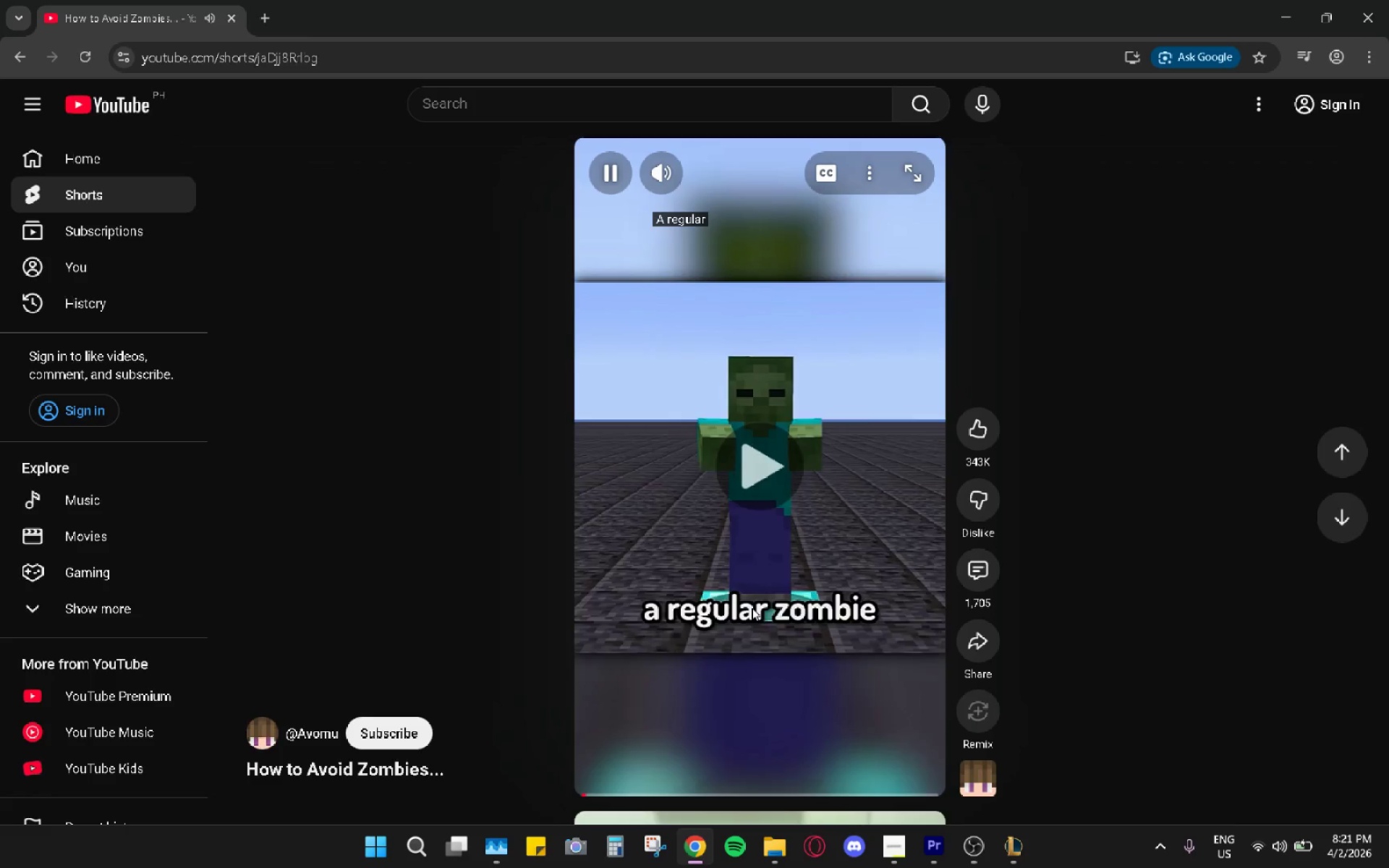 
scroll: coordinate [756, 614], scroll_direction: up, amount: 4.0
 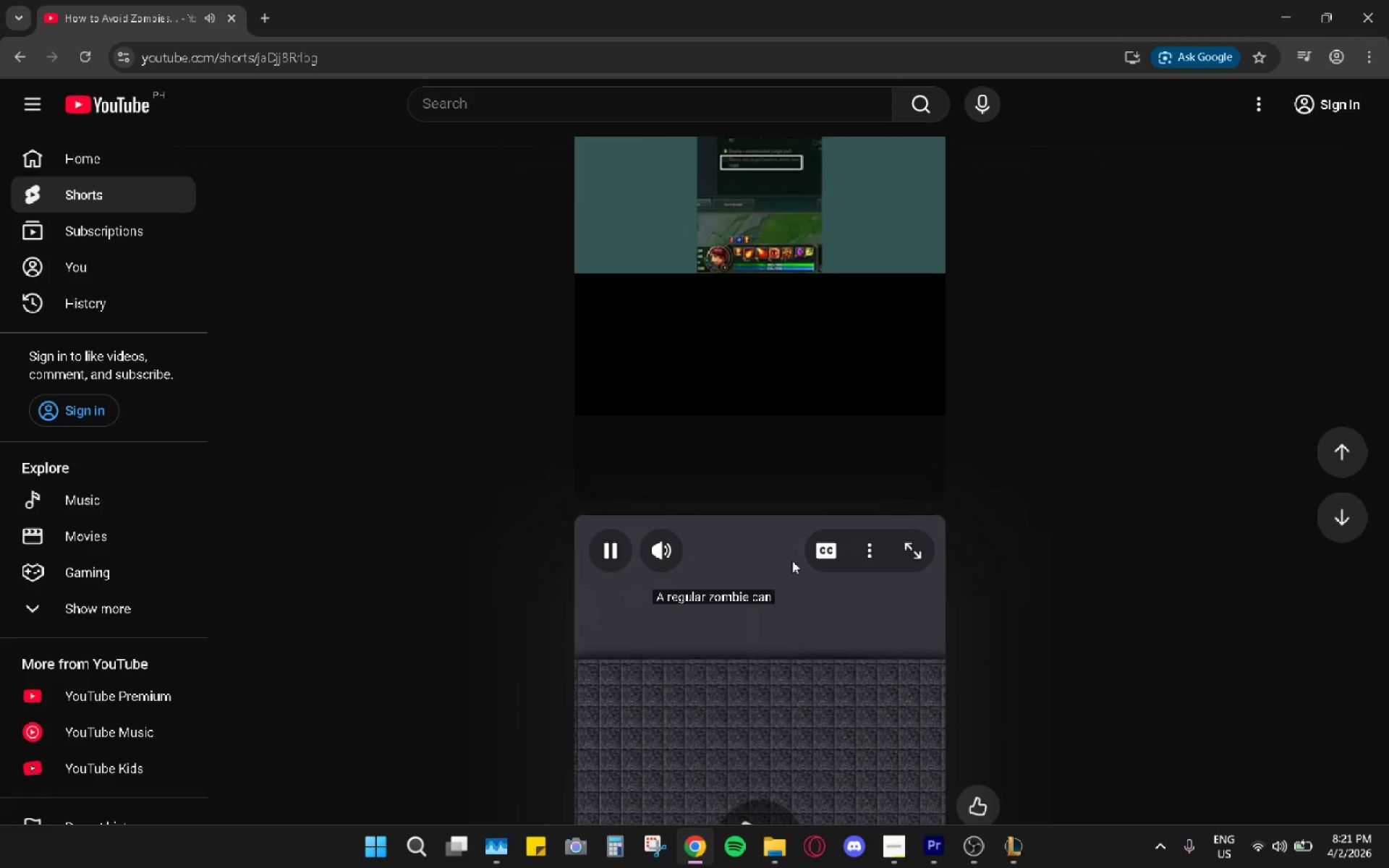 
left_click([804, 511])
 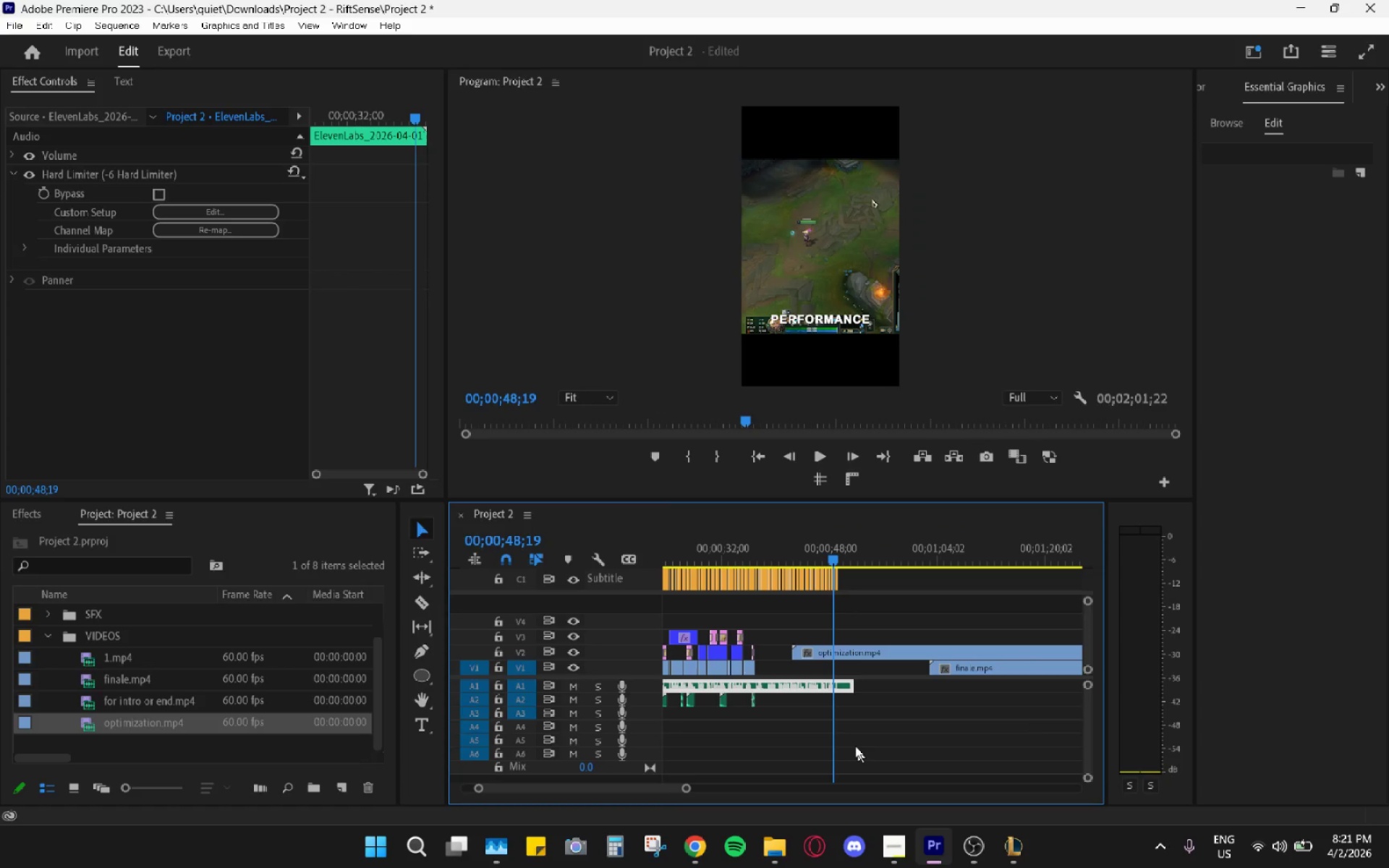 
left_click_drag(start_coordinate=[737, 541], to_coordinate=[731, 542])
 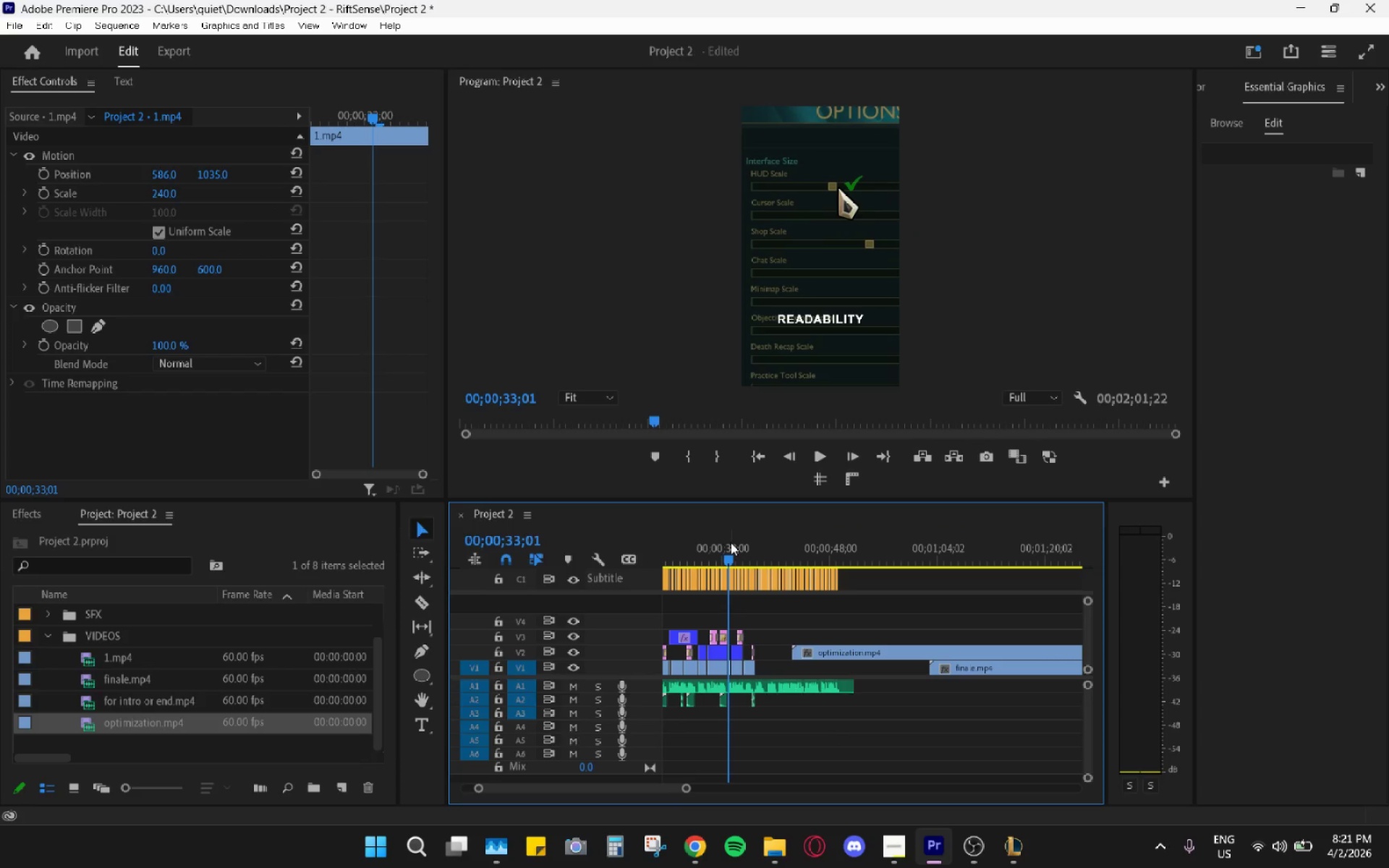 
key(Space)
 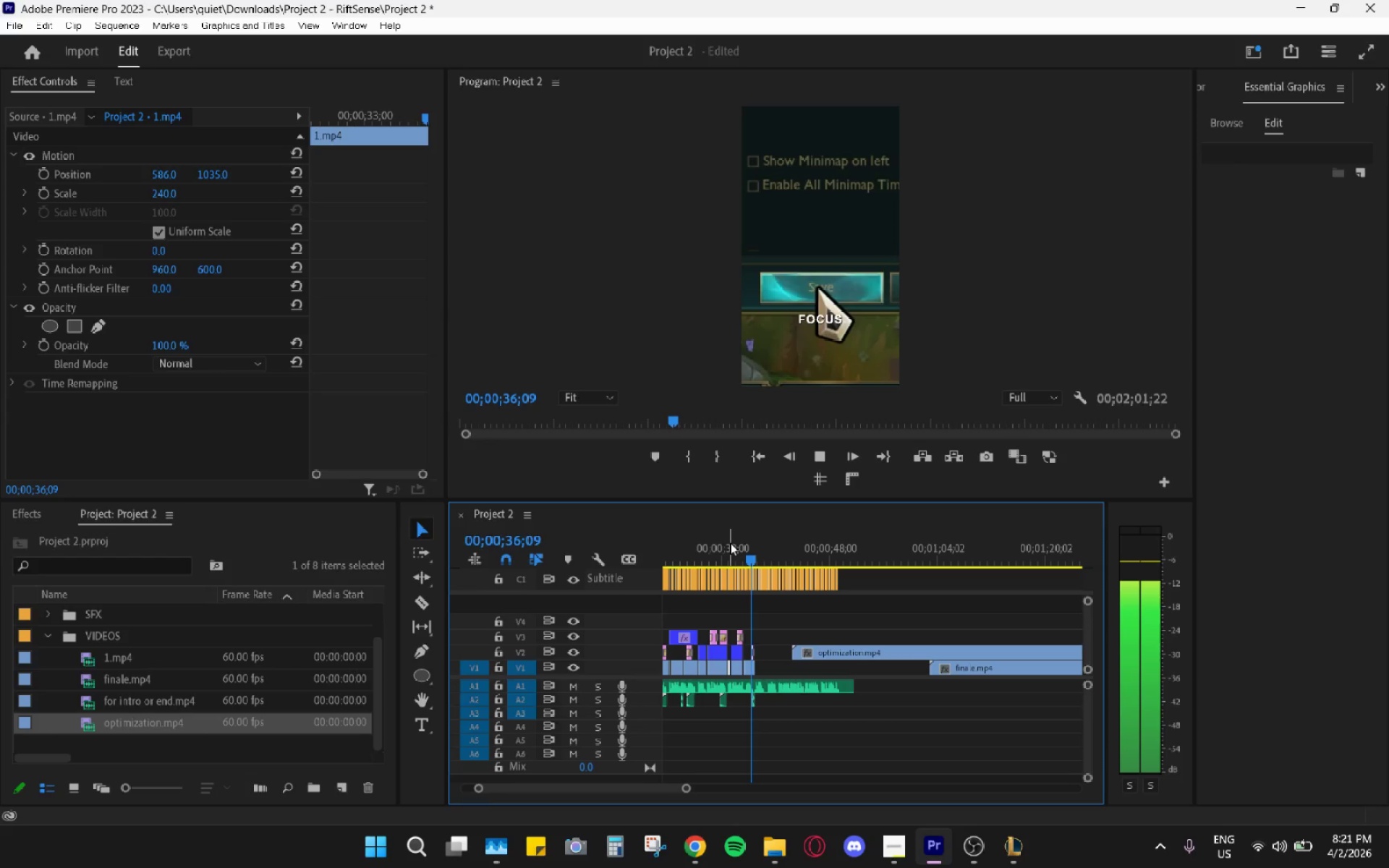 
wait(8.92)
 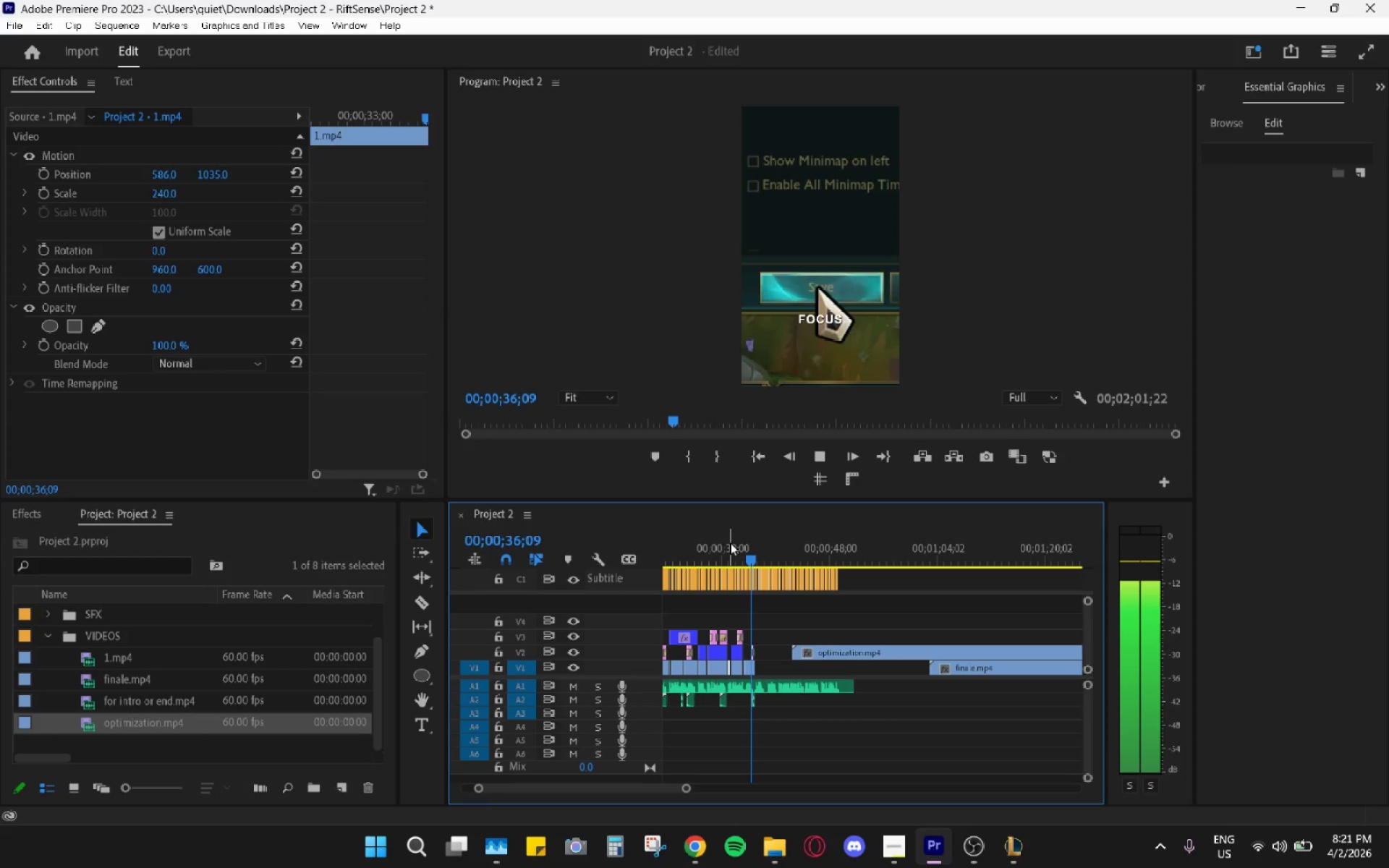 
hold_key(key=Space, duration=3.02)
 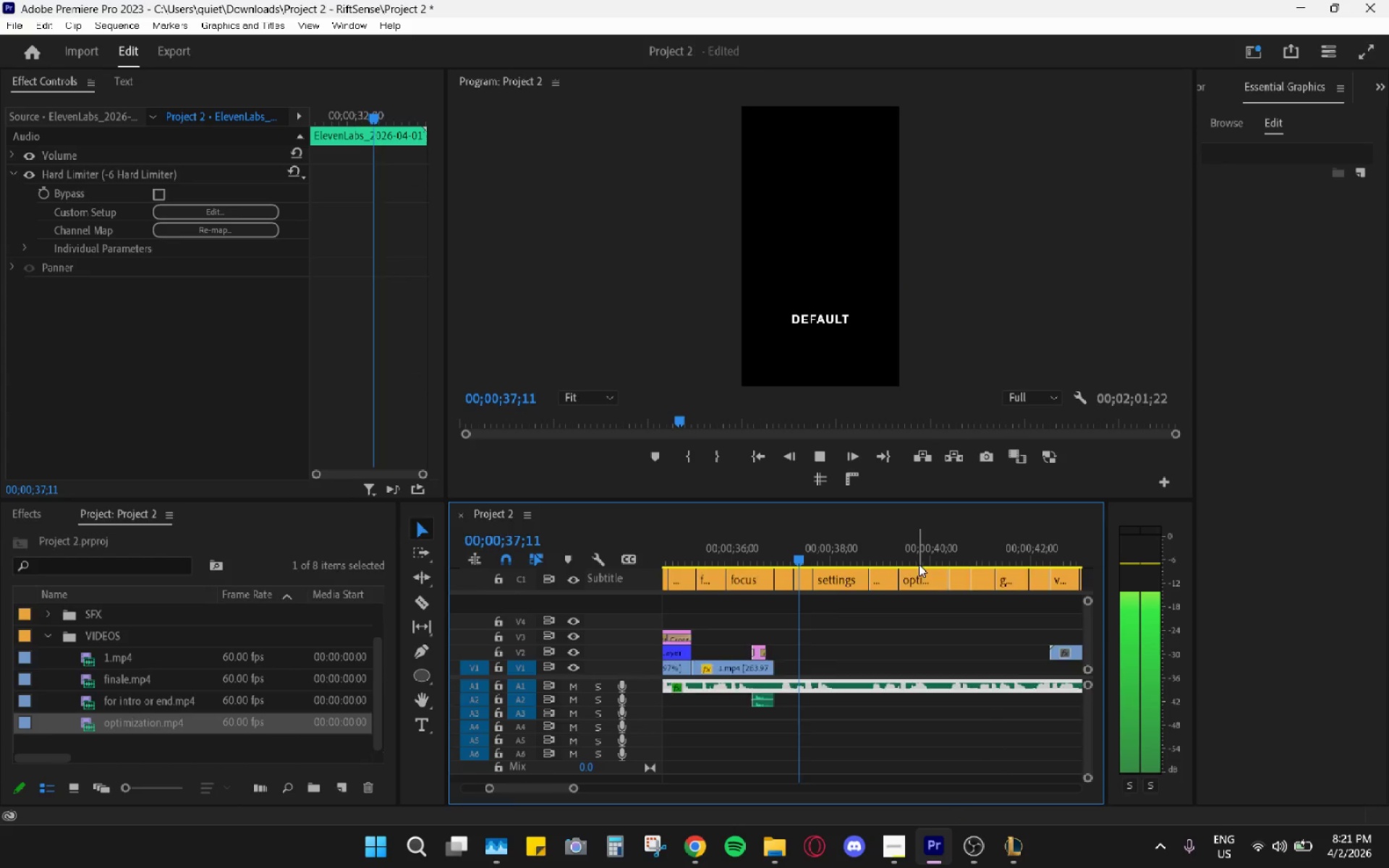 
hold_key(key=AltLeft, duration=1.17)
scroll: coordinate [805, 655], scroll_direction: up, amount: 18.0
 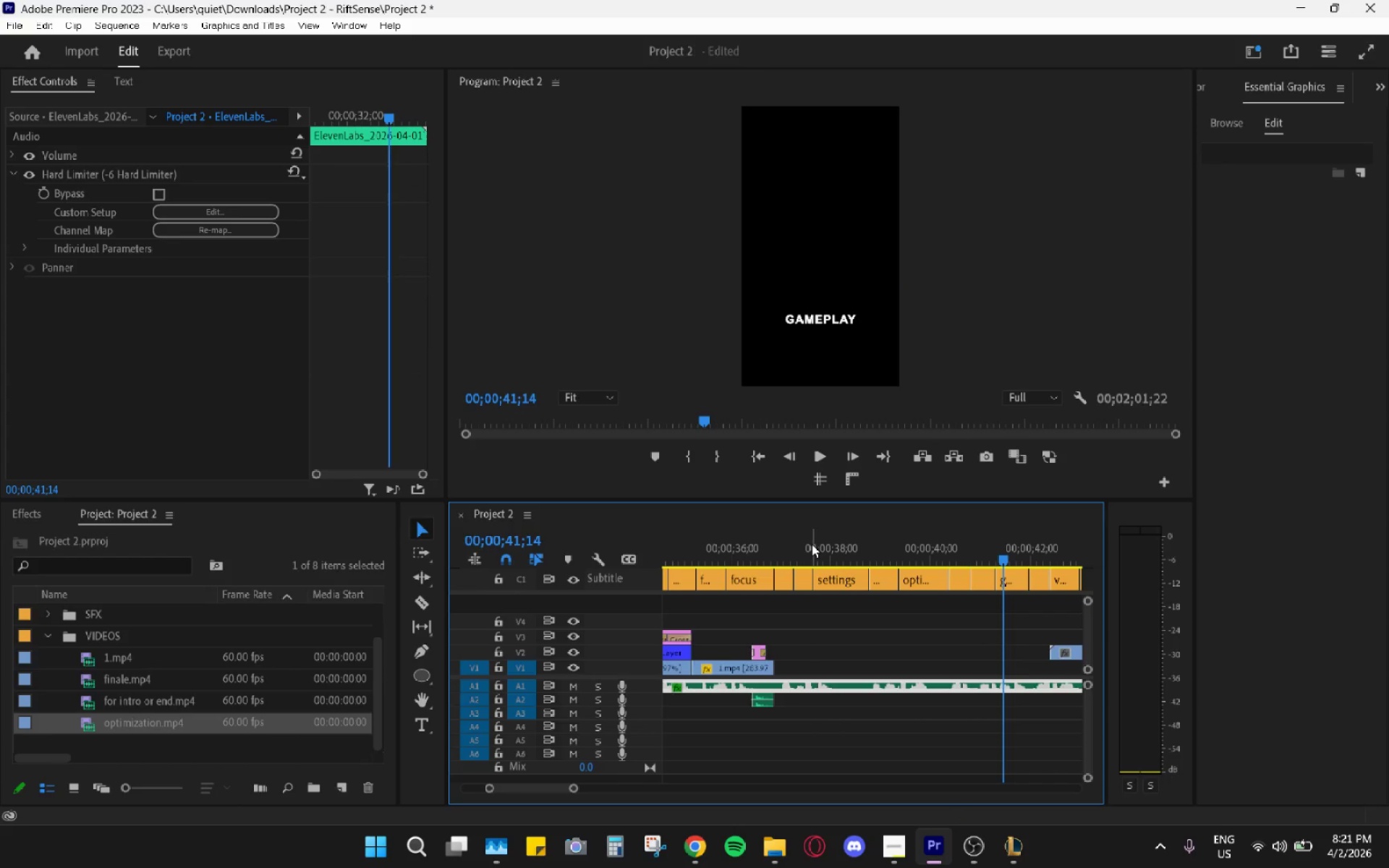 
left_click_drag(start_coordinate=[789, 541], to_coordinate=[778, 545])
 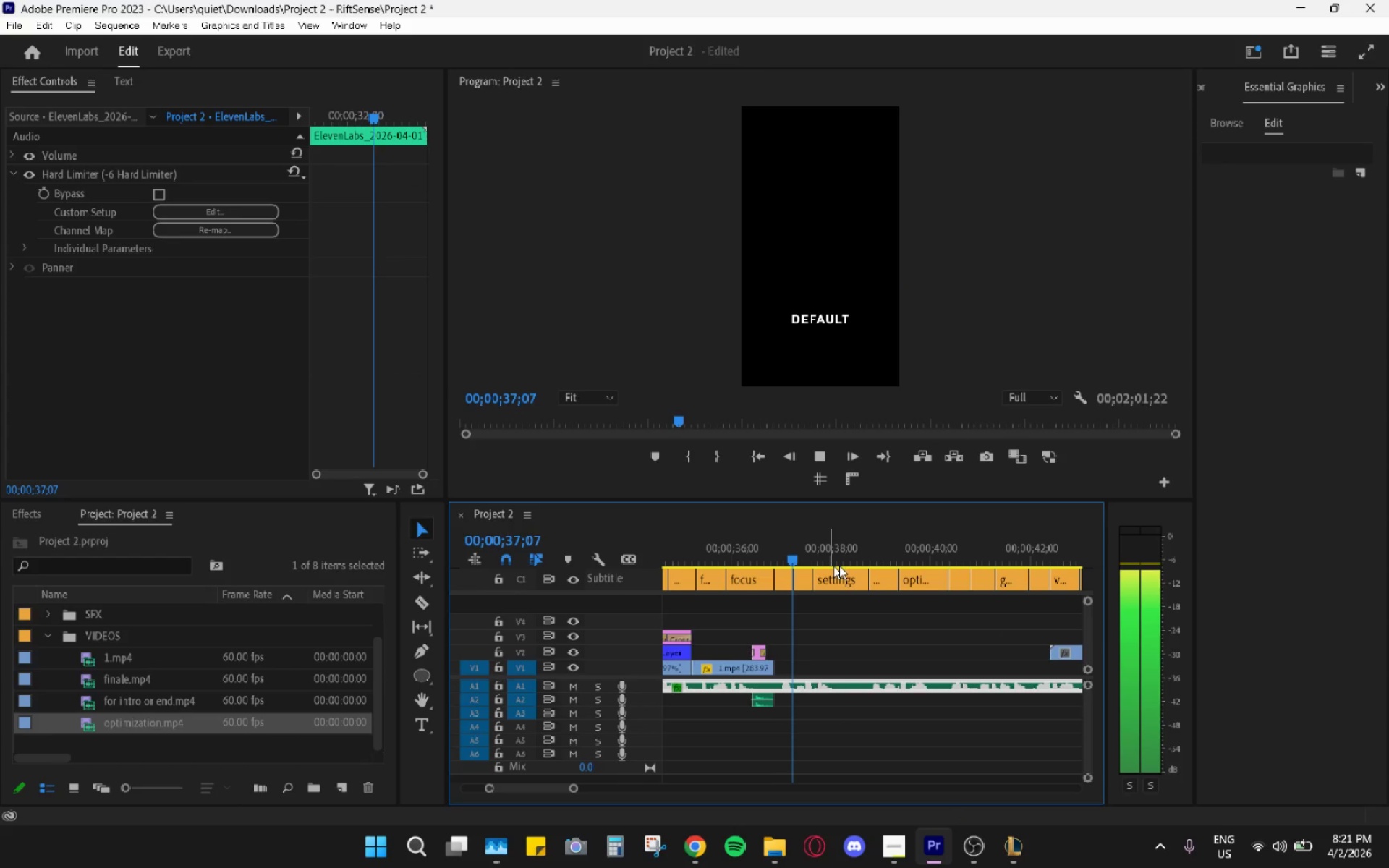 
scroll: coordinate [919, 564], scroll_direction: down, amount: 4.0
 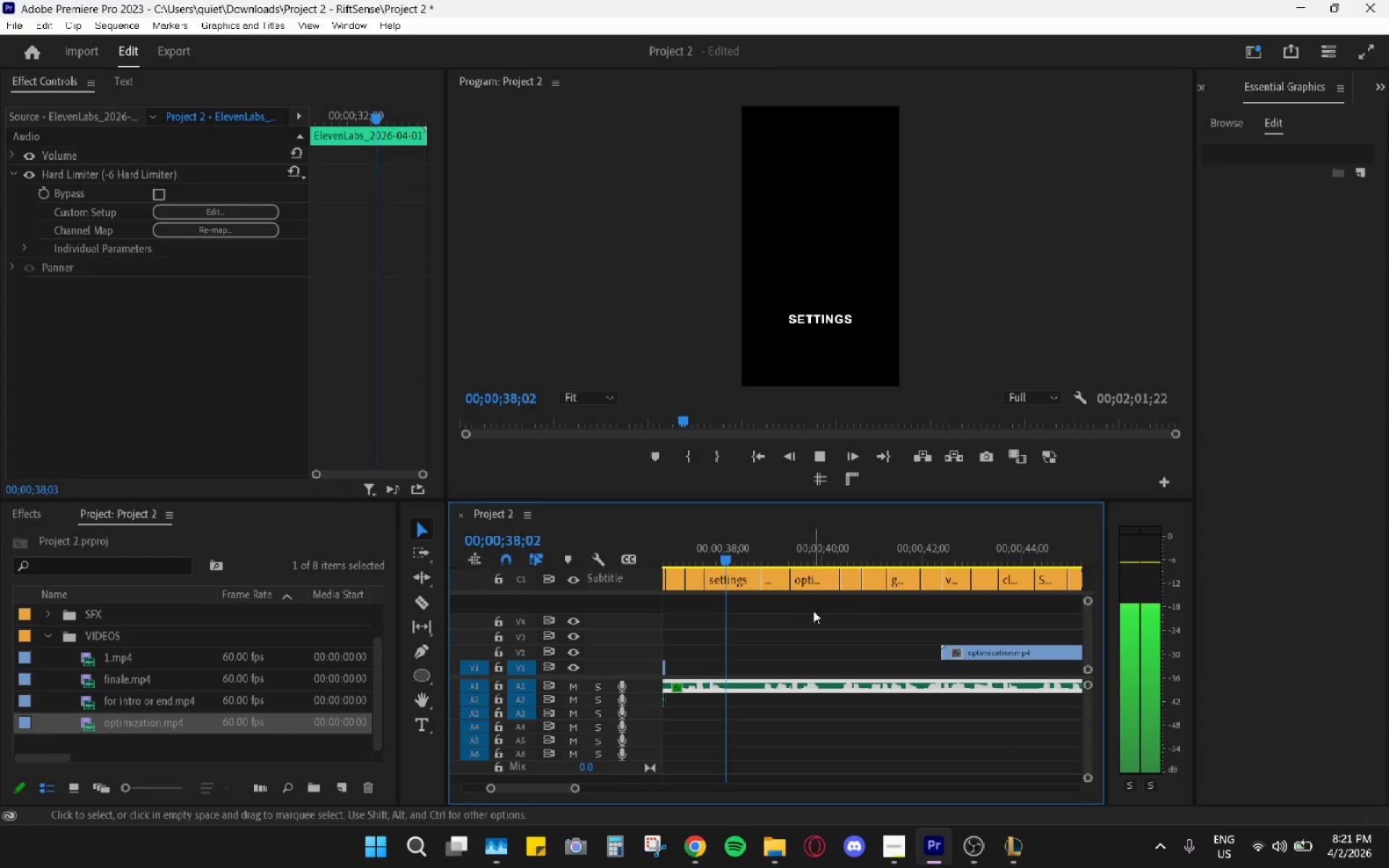 
key(Space)
 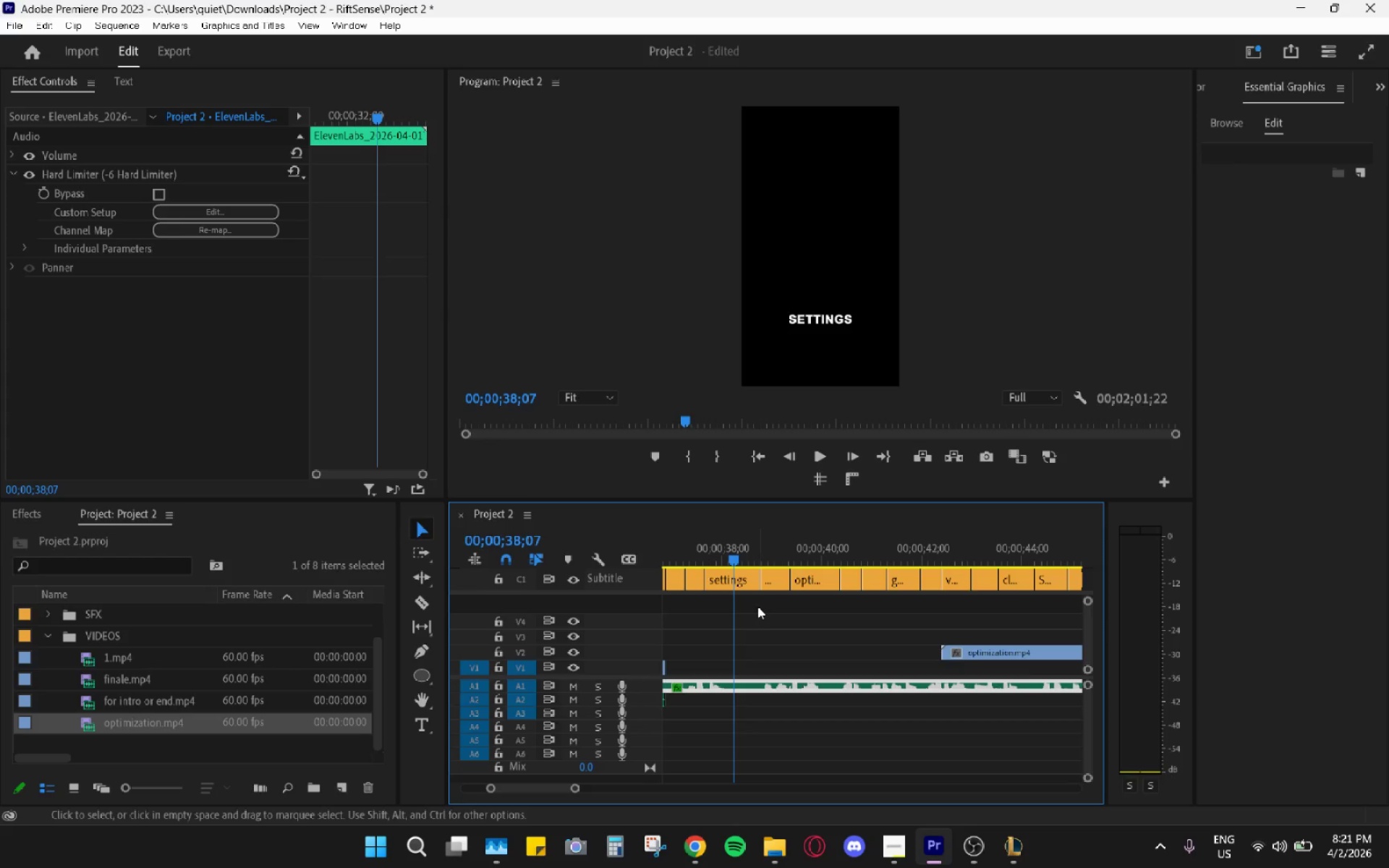 
scroll: coordinate [794, 639], scroll_direction: up, amount: 1.0
 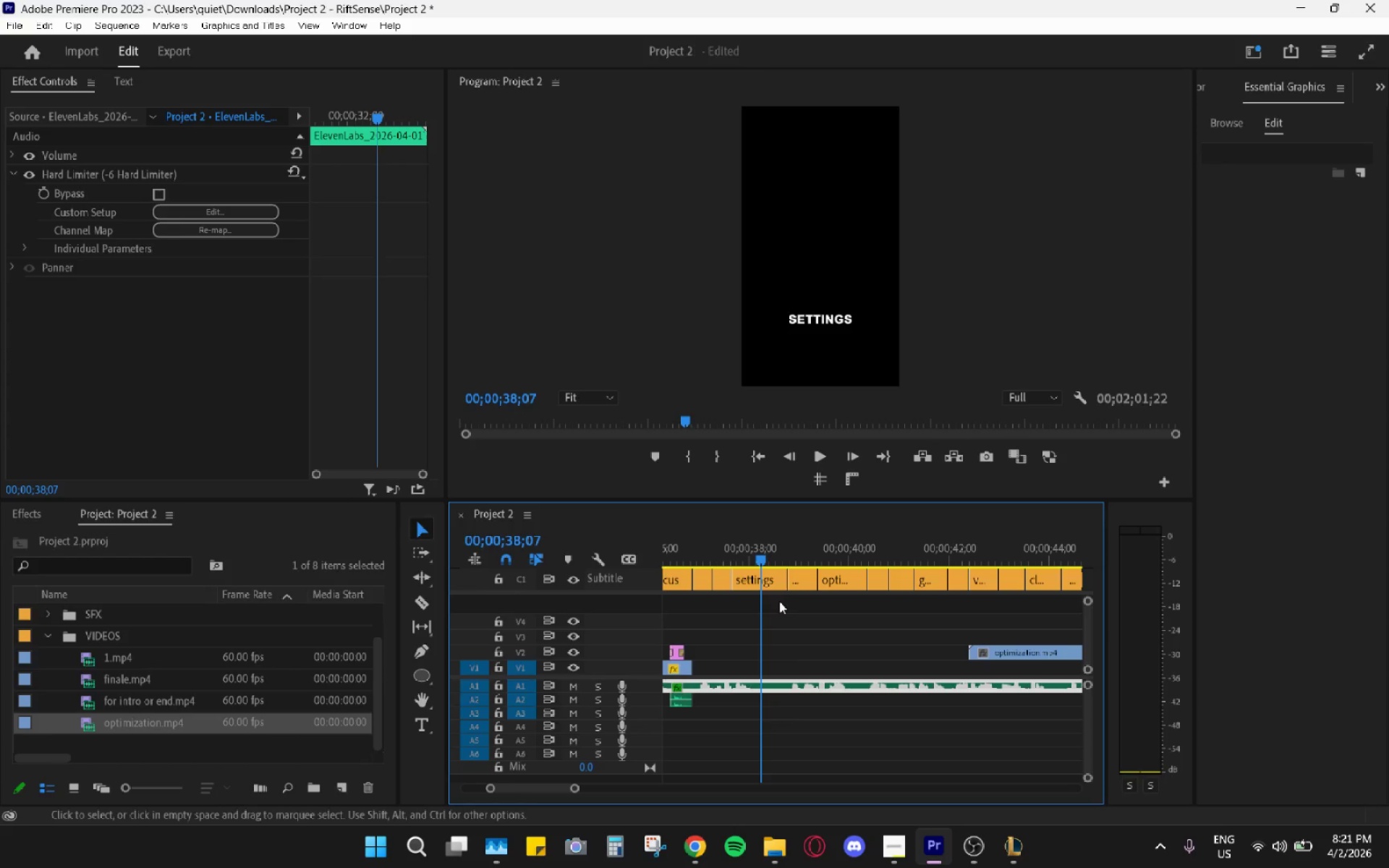 
key(C)
 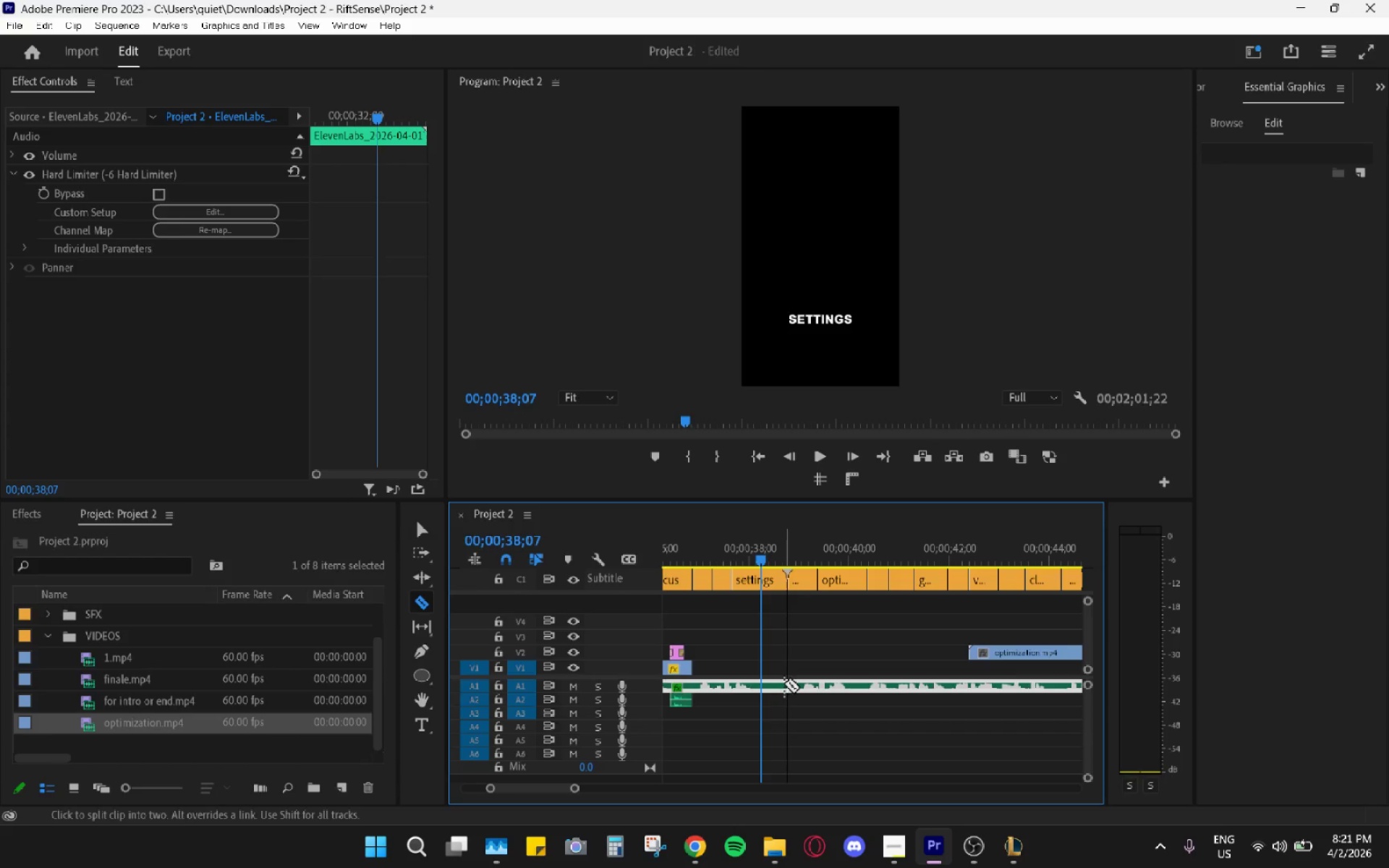 
left_click([784, 684])
 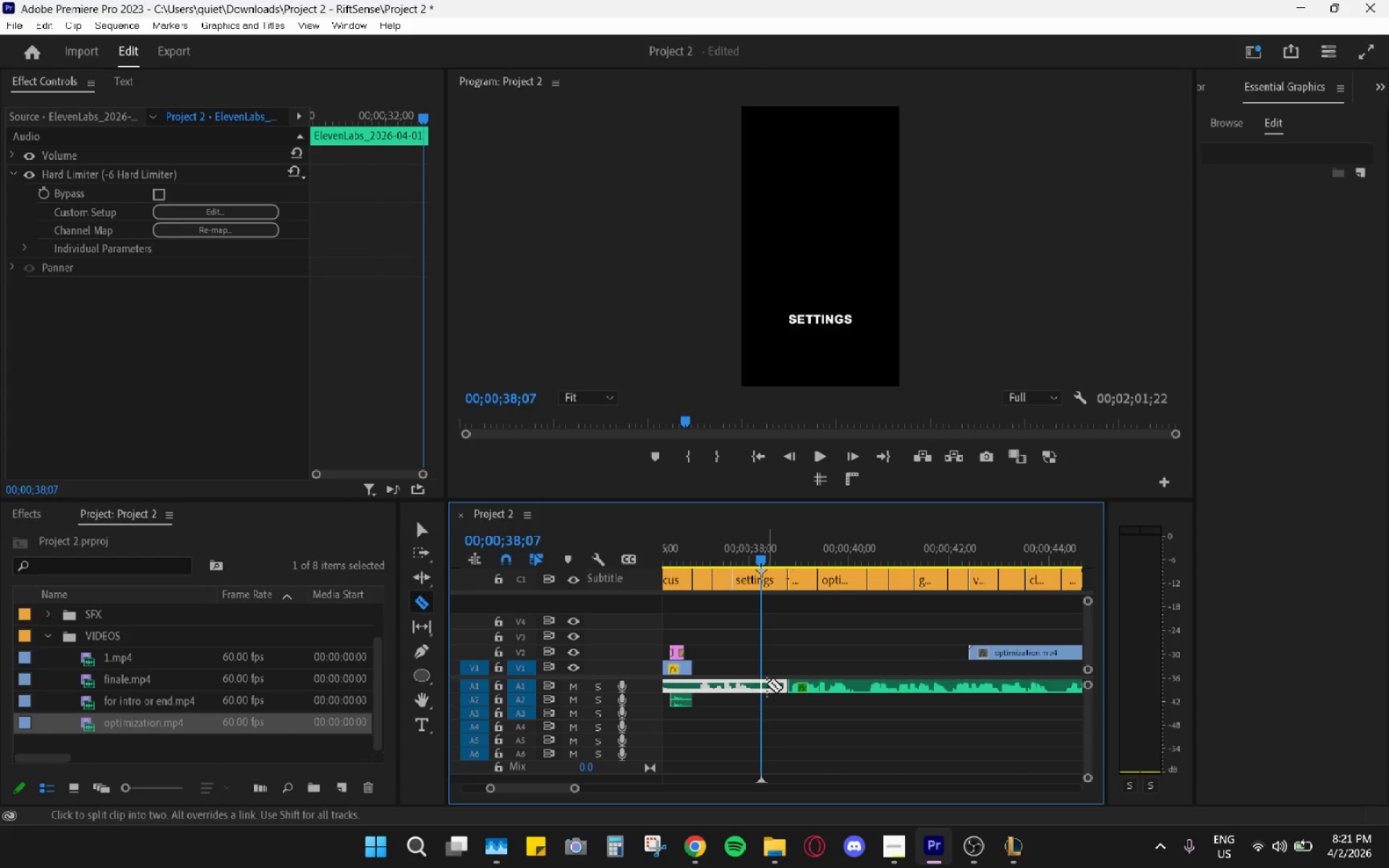 
left_click([769, 686])
 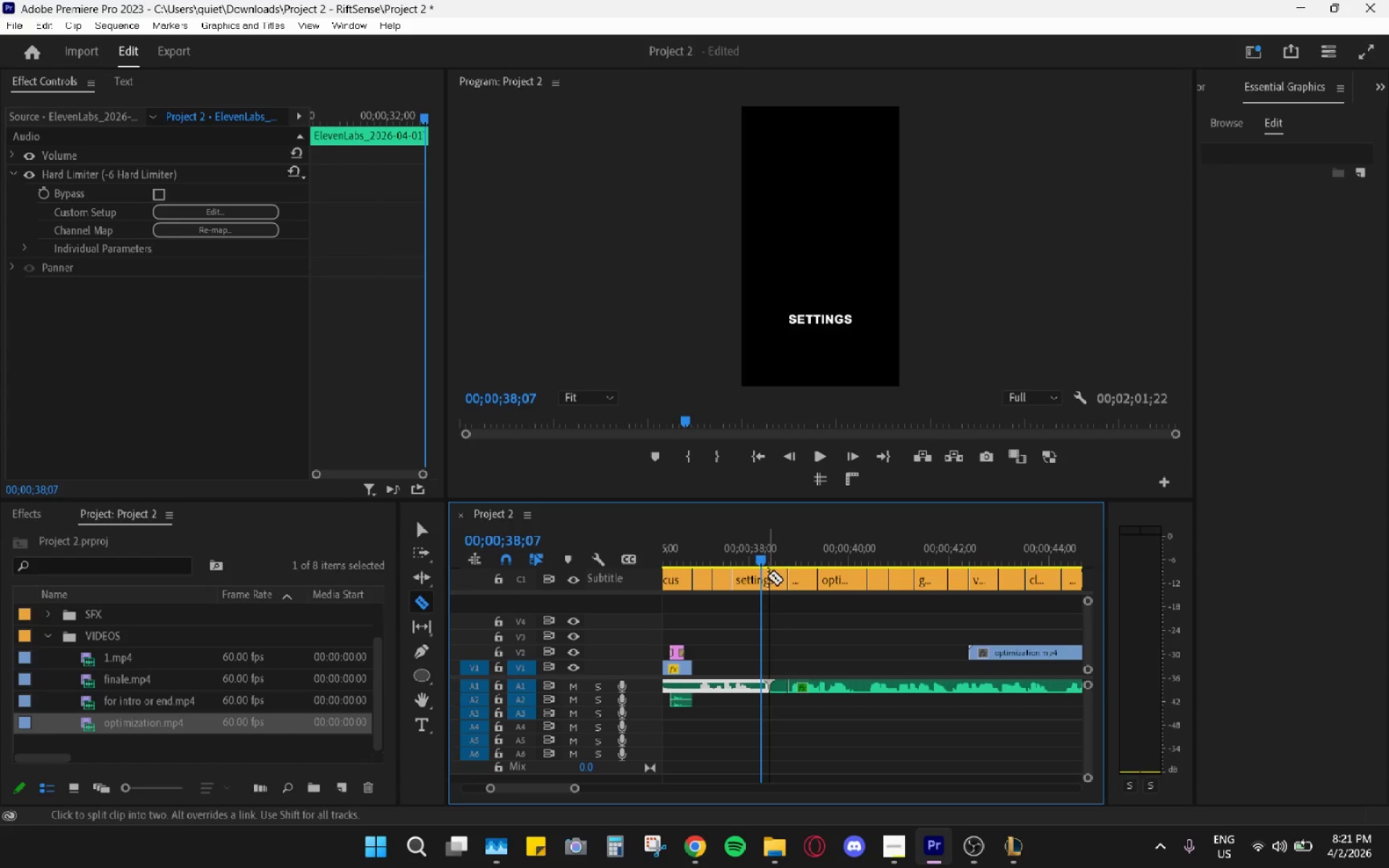 
left_click([769, 579])
 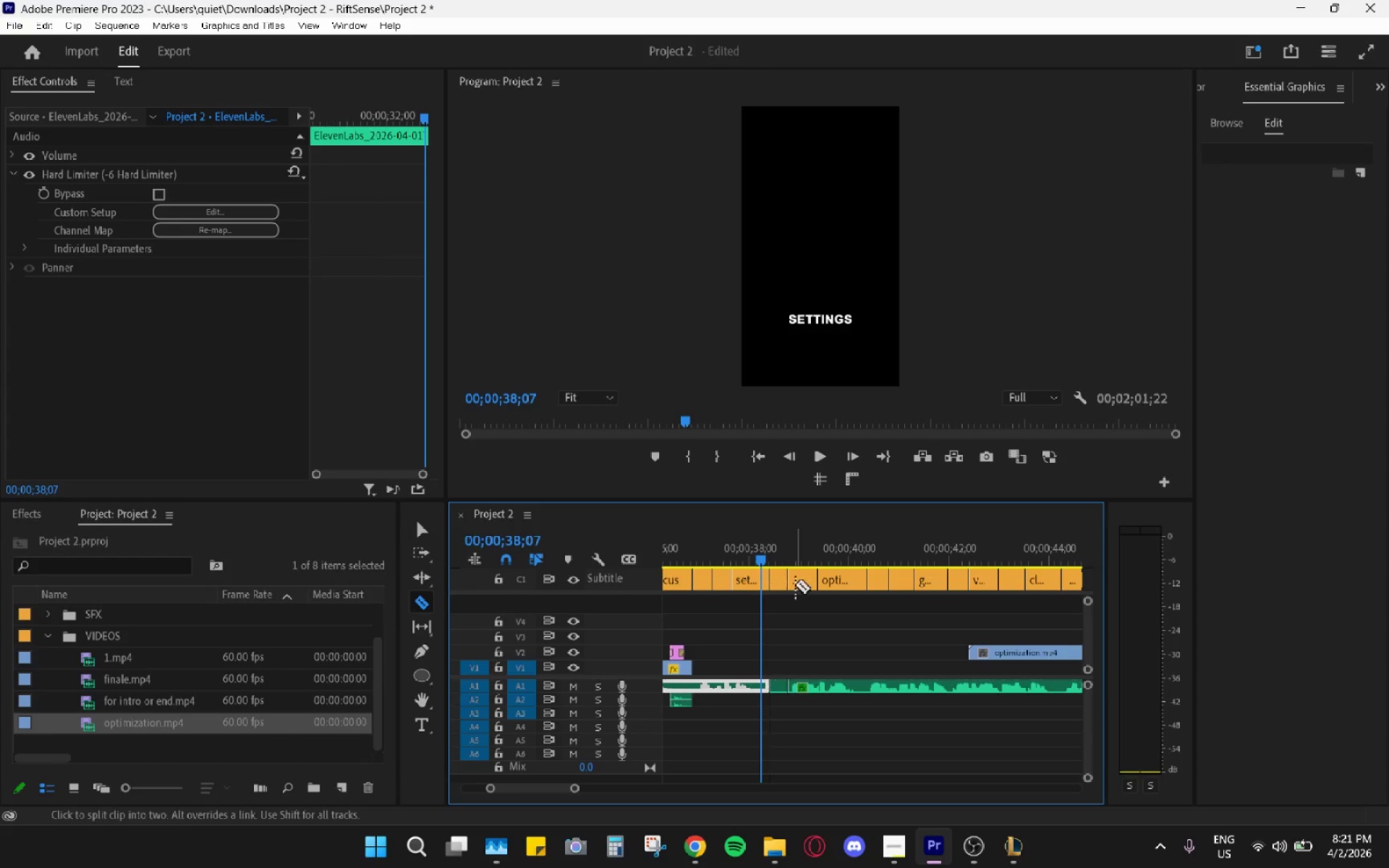 
key(V)
 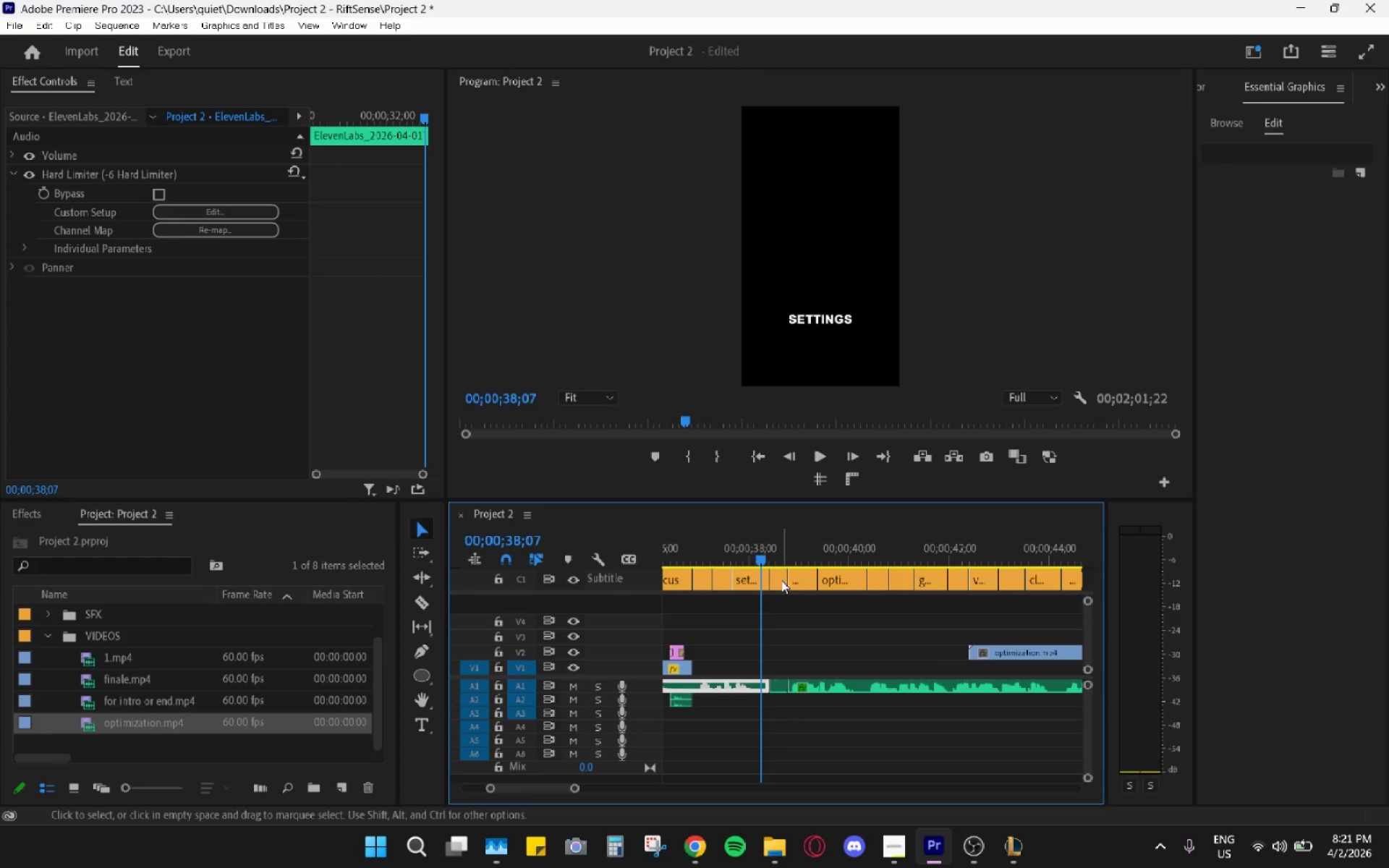 
left_click([781, 580])
 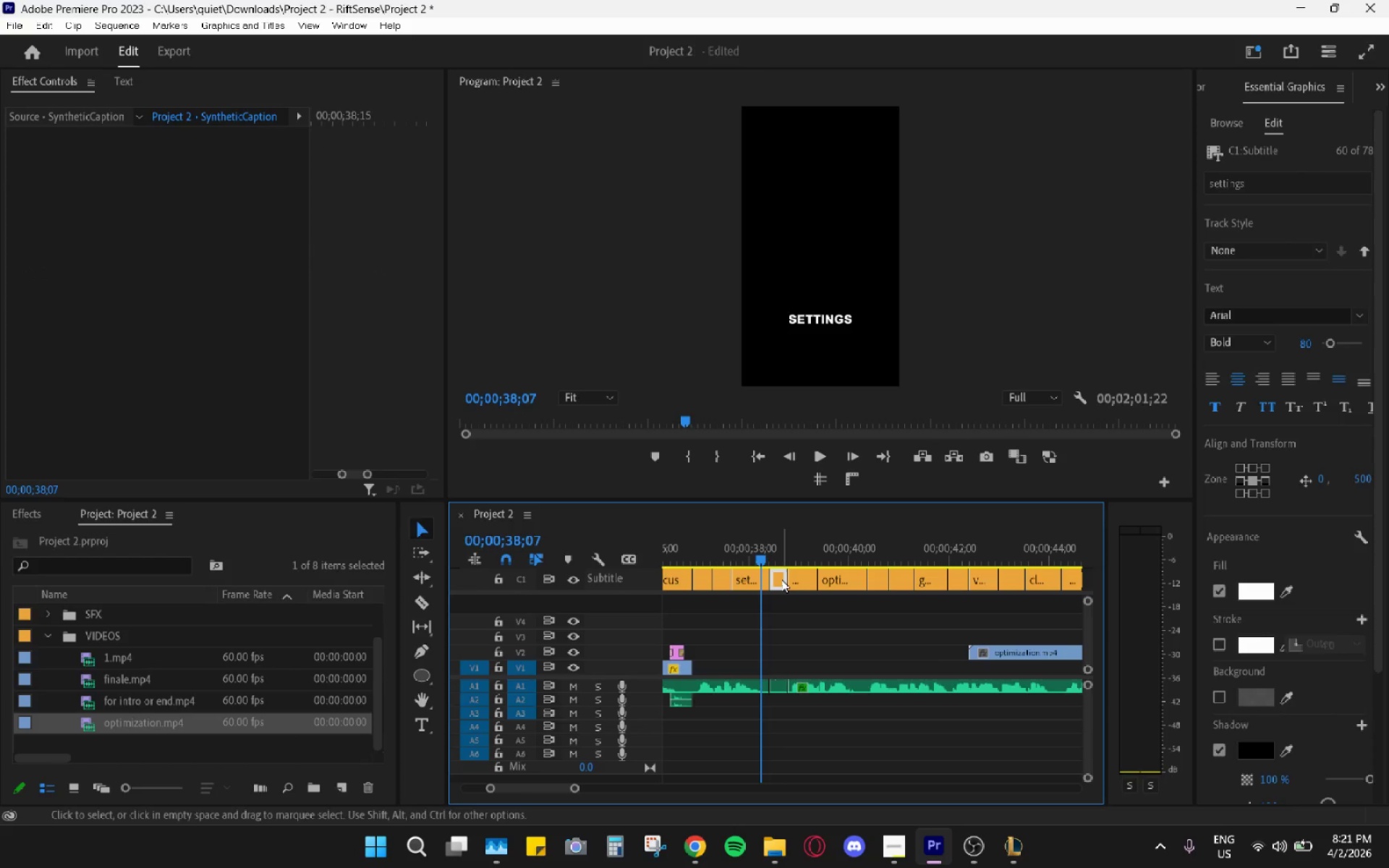 
key(H)
 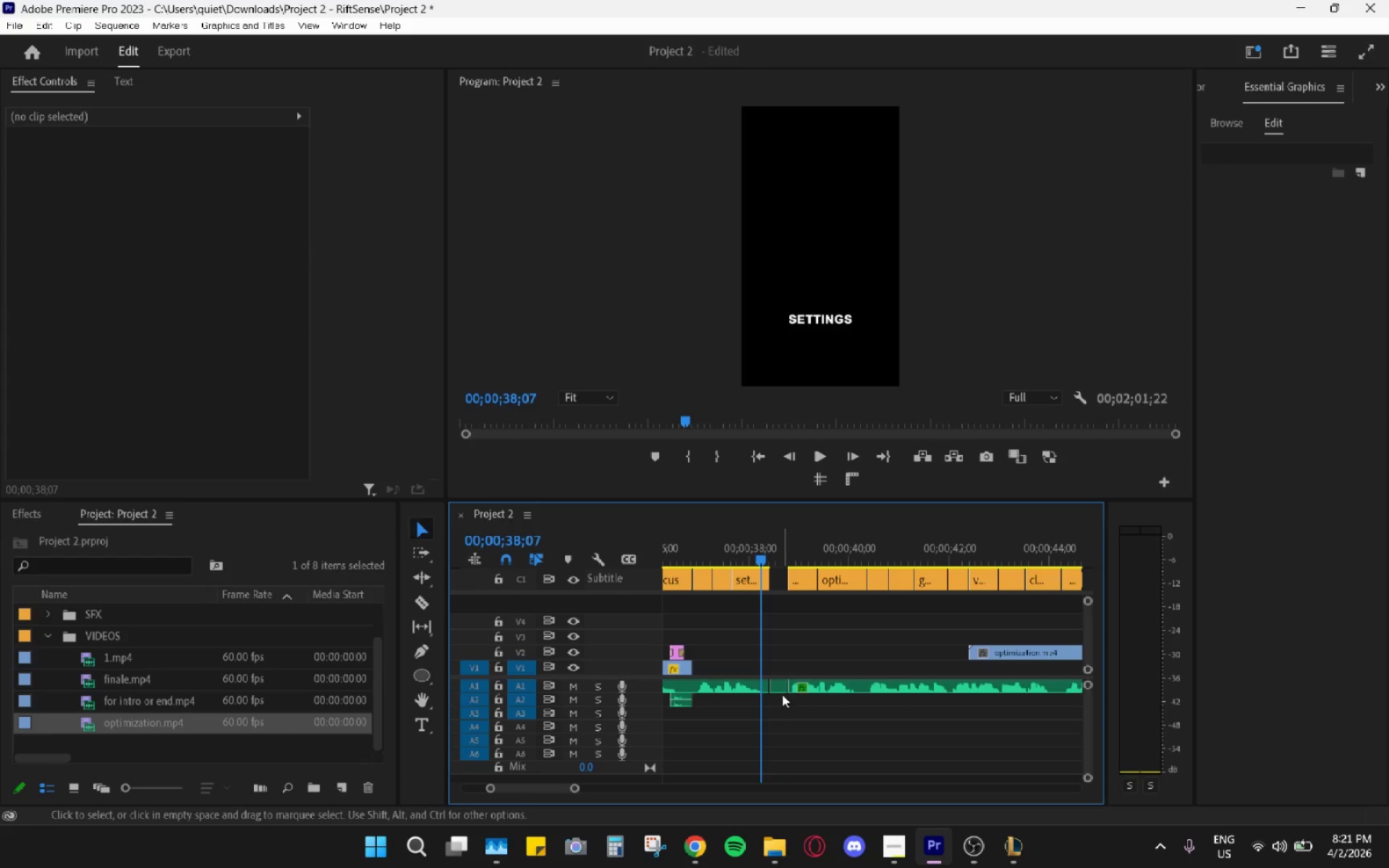 
double_click([778, 686])
 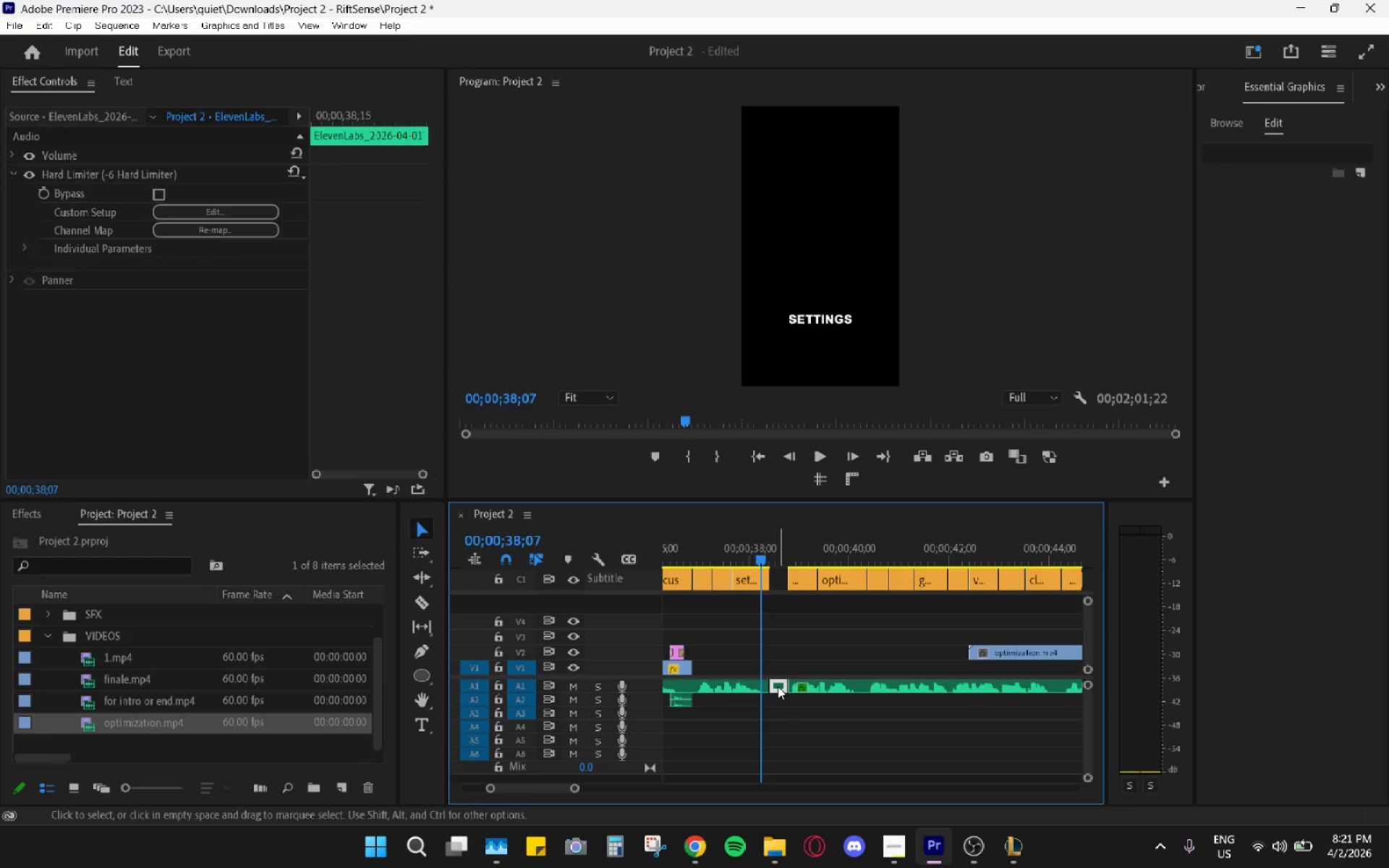 
key(H)
 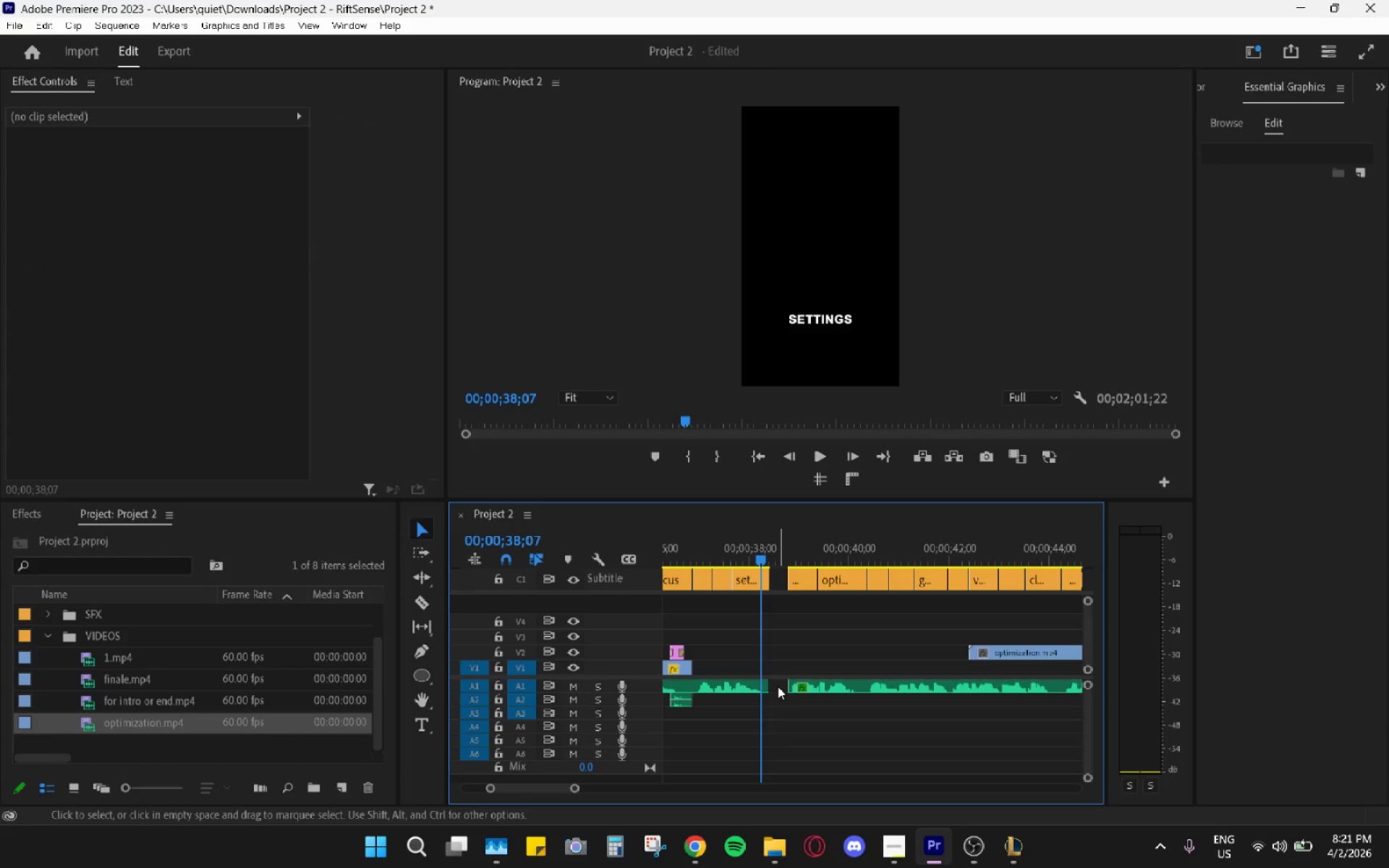 
triple_click([778, 686])
 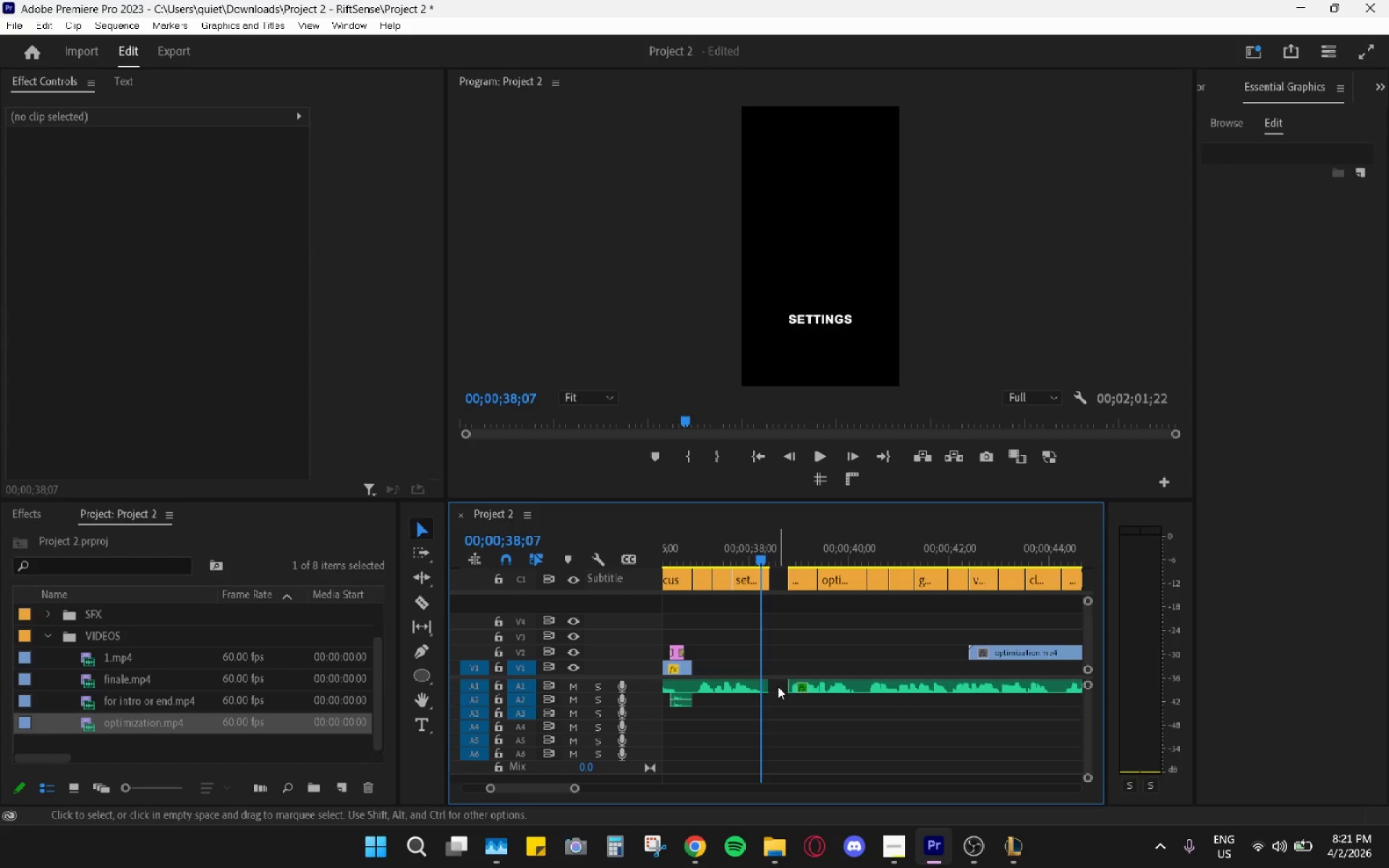 
key(H)
 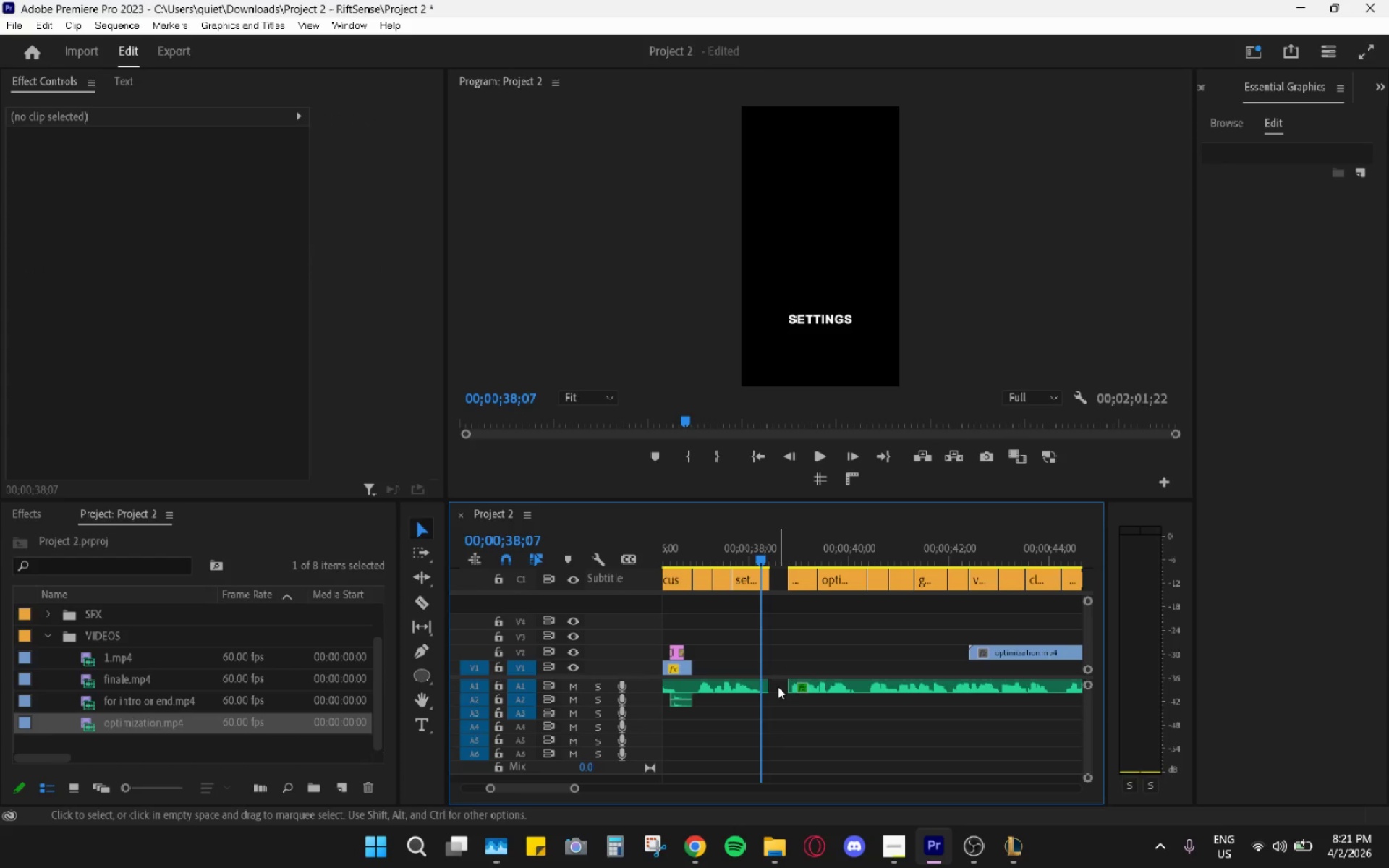 
triple_click([778, 686])
 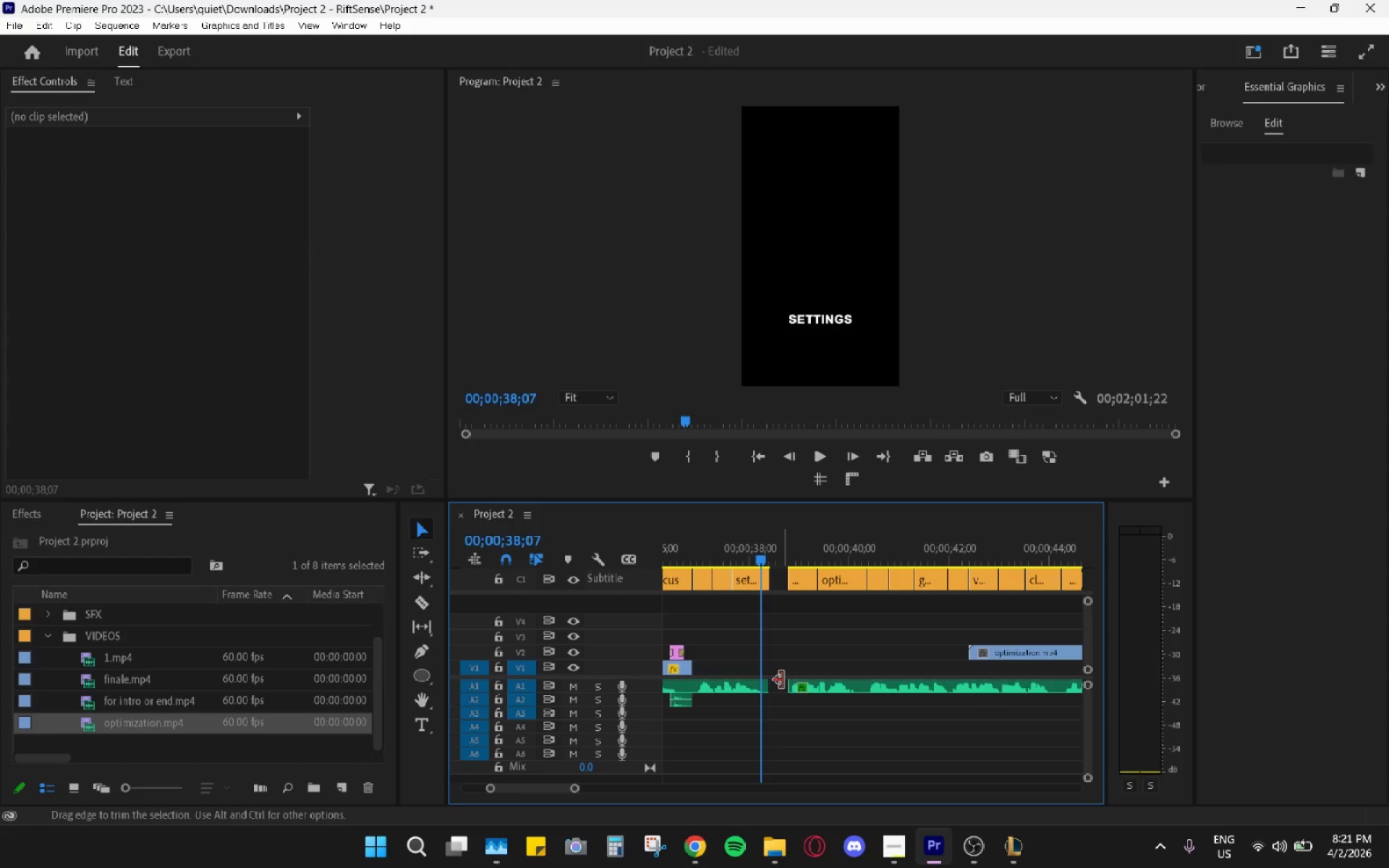 
triple_click([782, 680])
 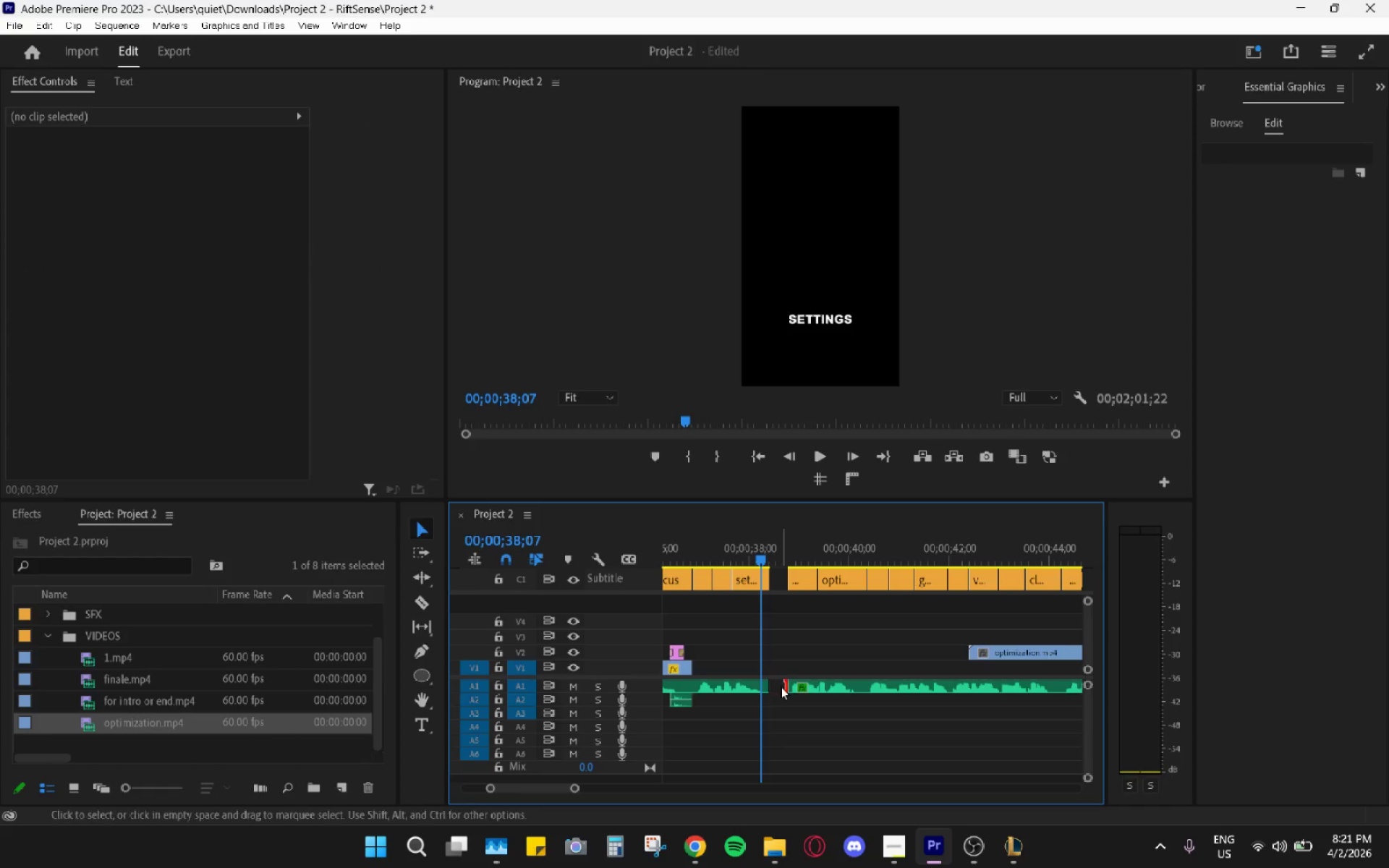 
triple_click([781, 686])
 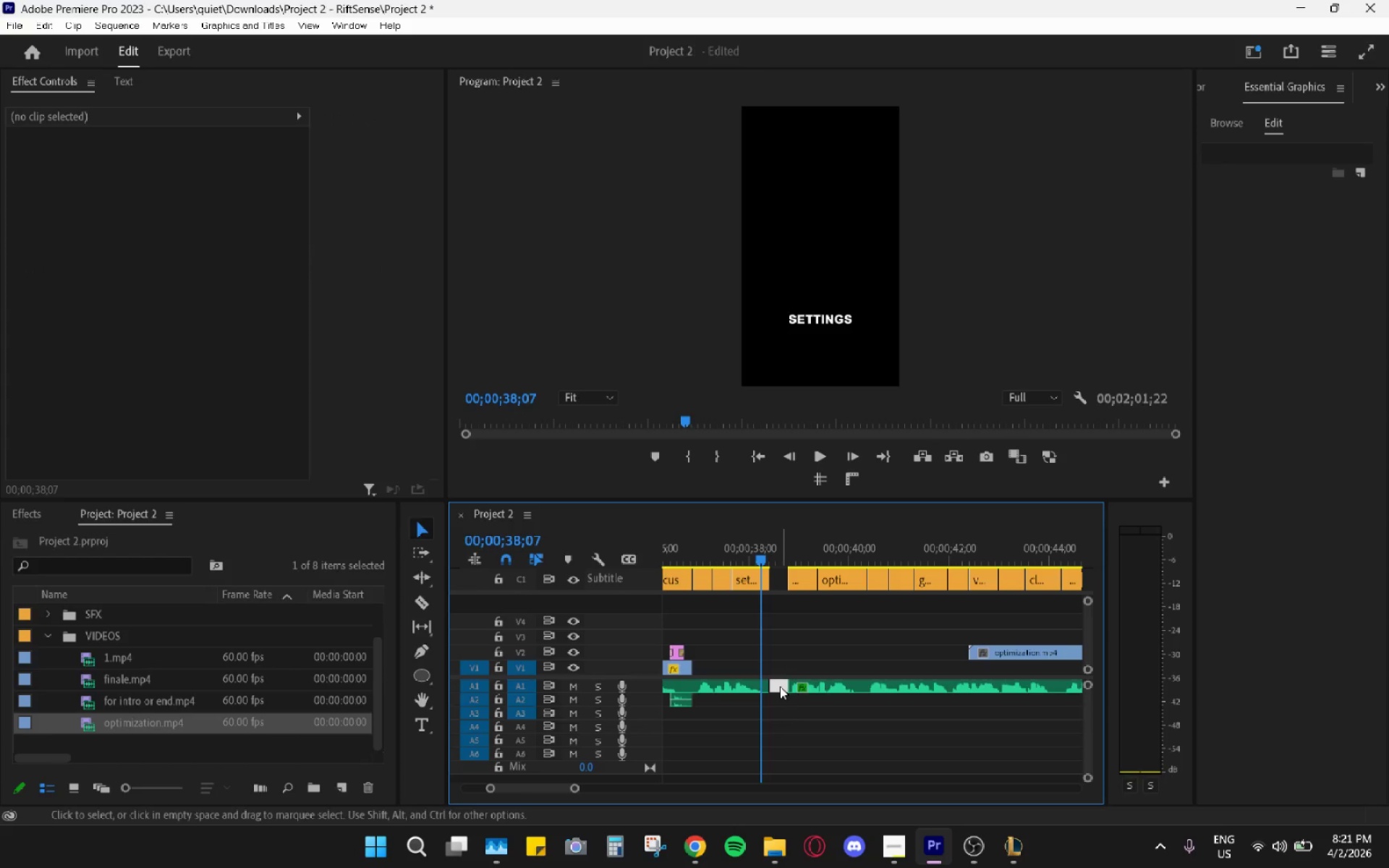 
key(H)
 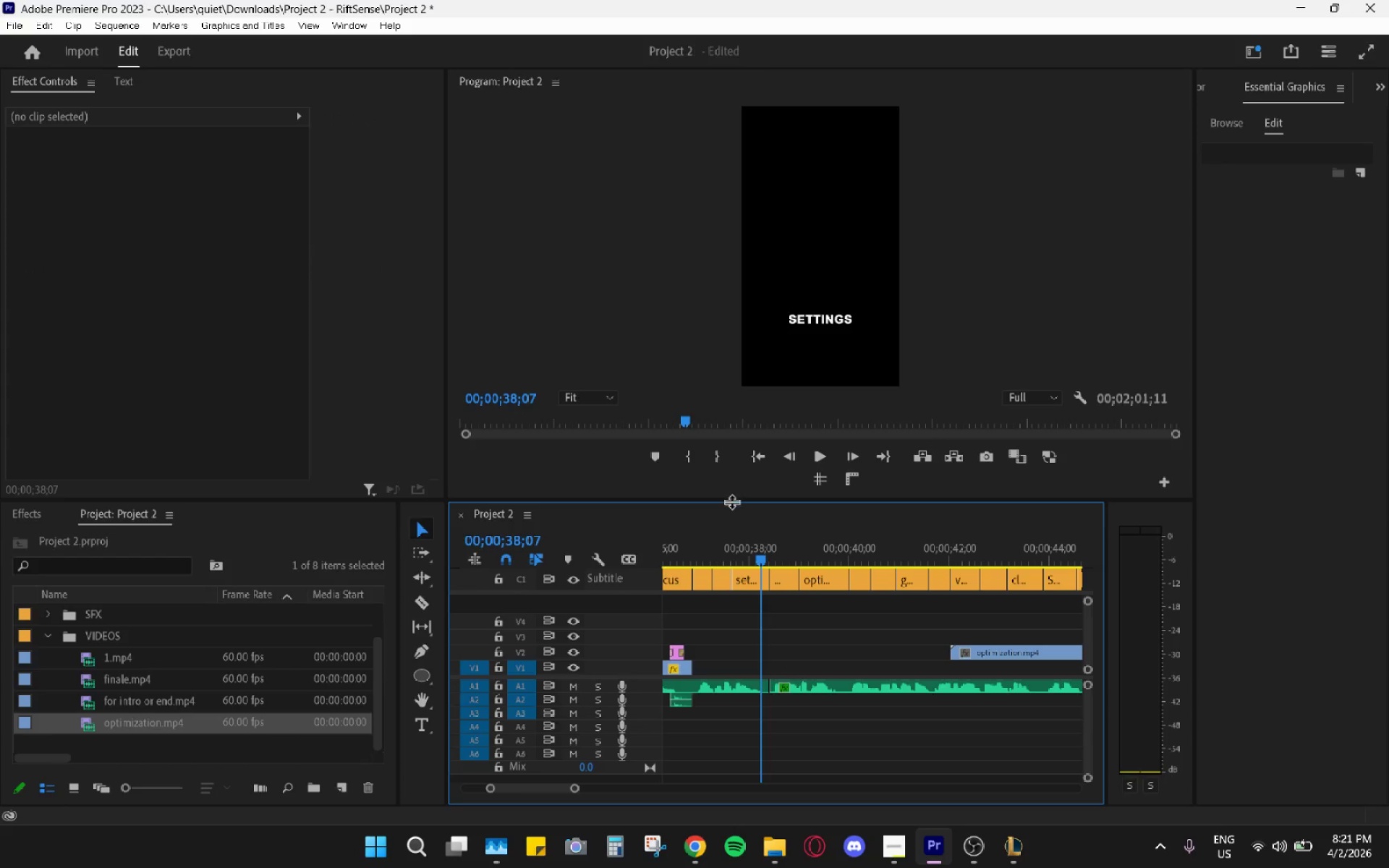 
left_click_drag(start_coordinate=[731, 501], to_coordinate=[720, 529])
 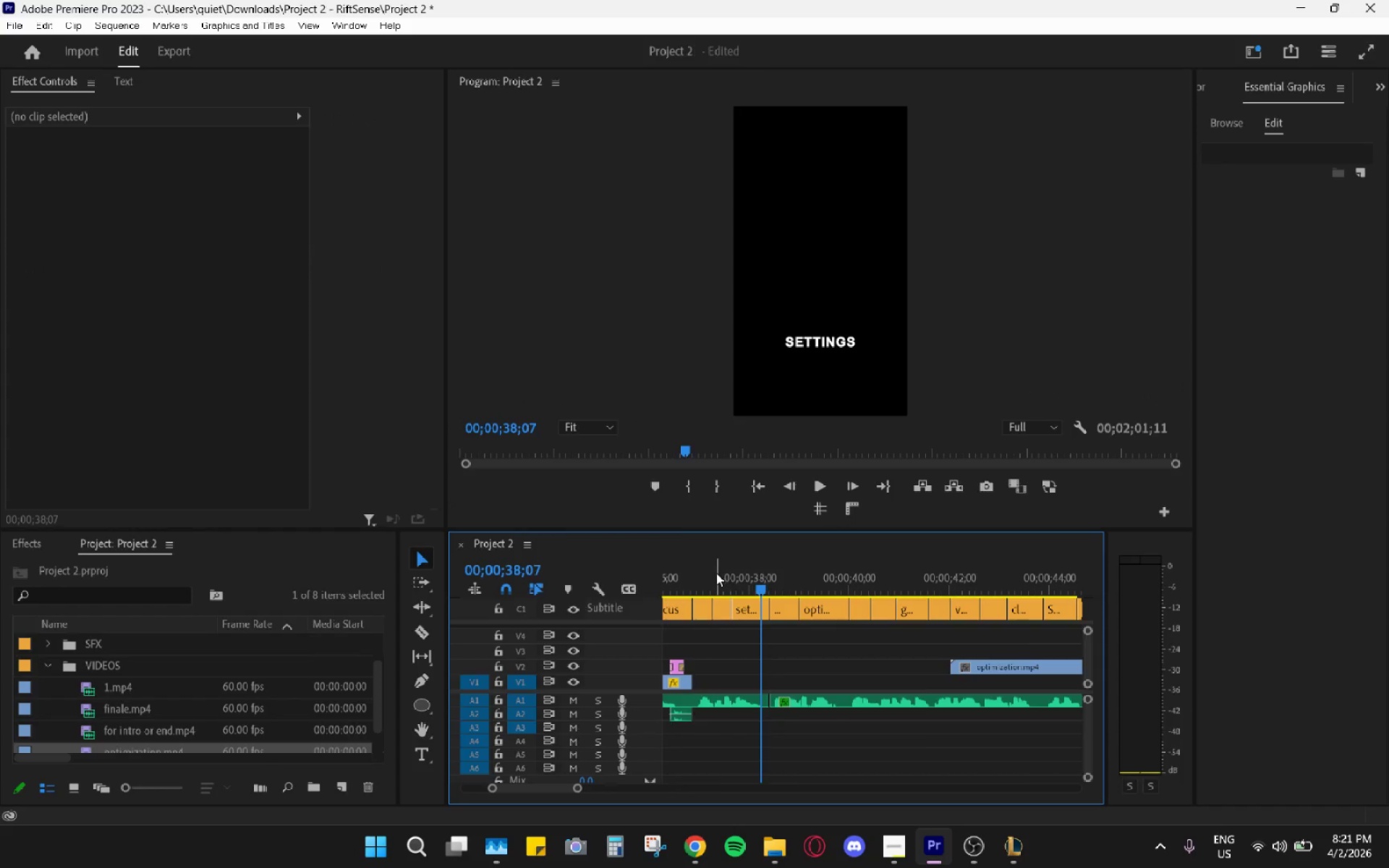 
left_click_drag(start_coordinate=[716, 573], to_coordinate=[694, 570])
 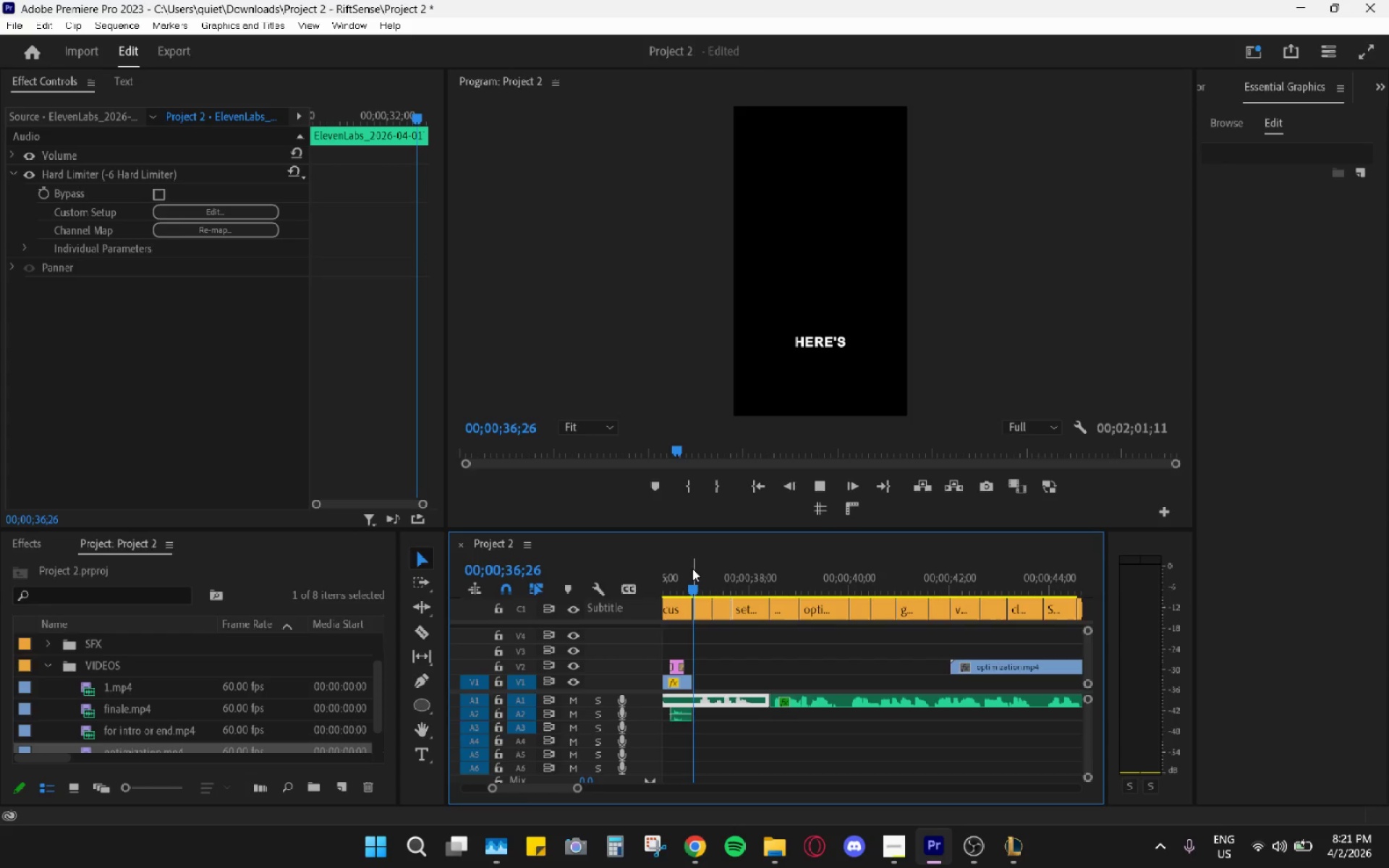 
key(Space)
 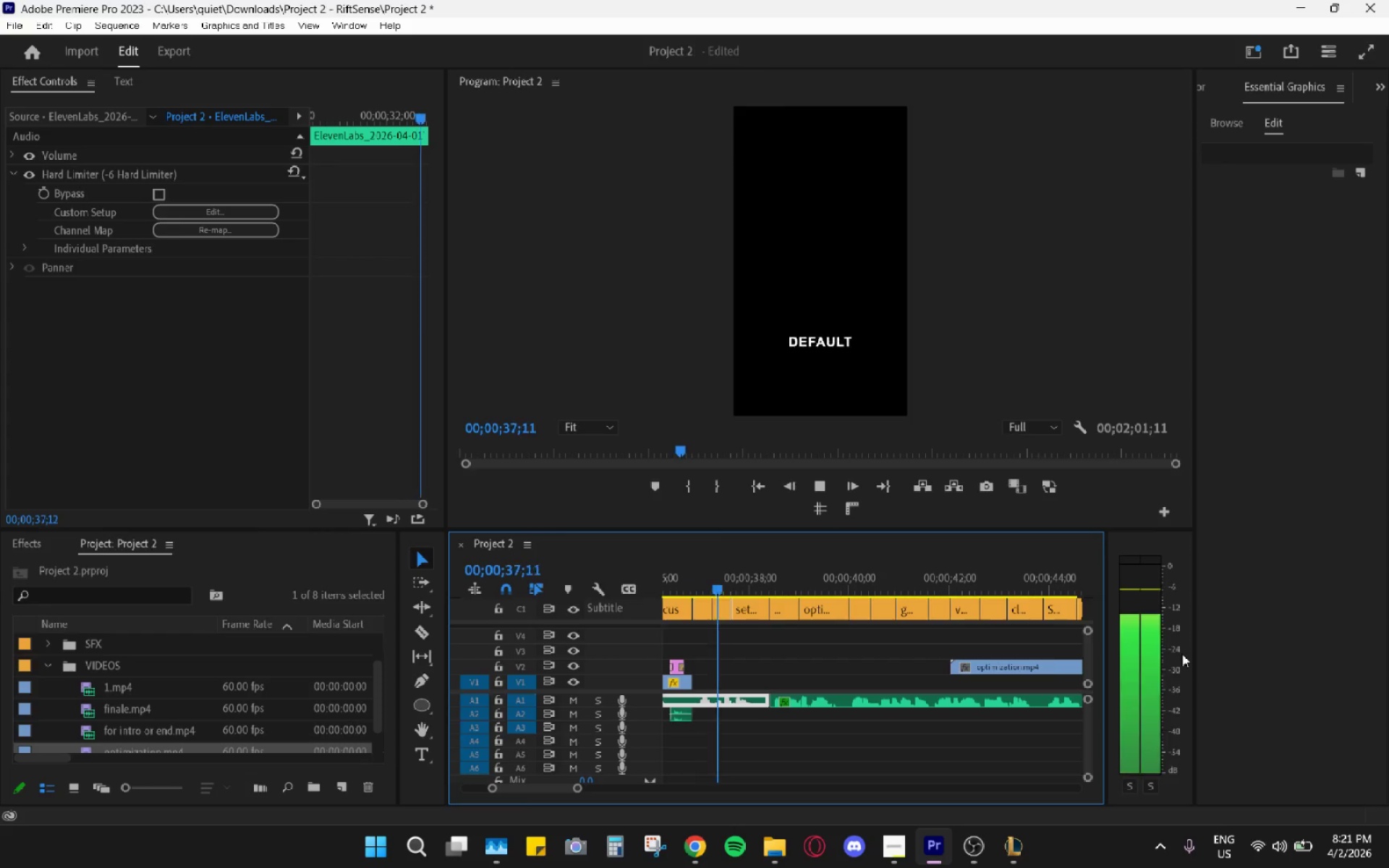 
key(Space)
 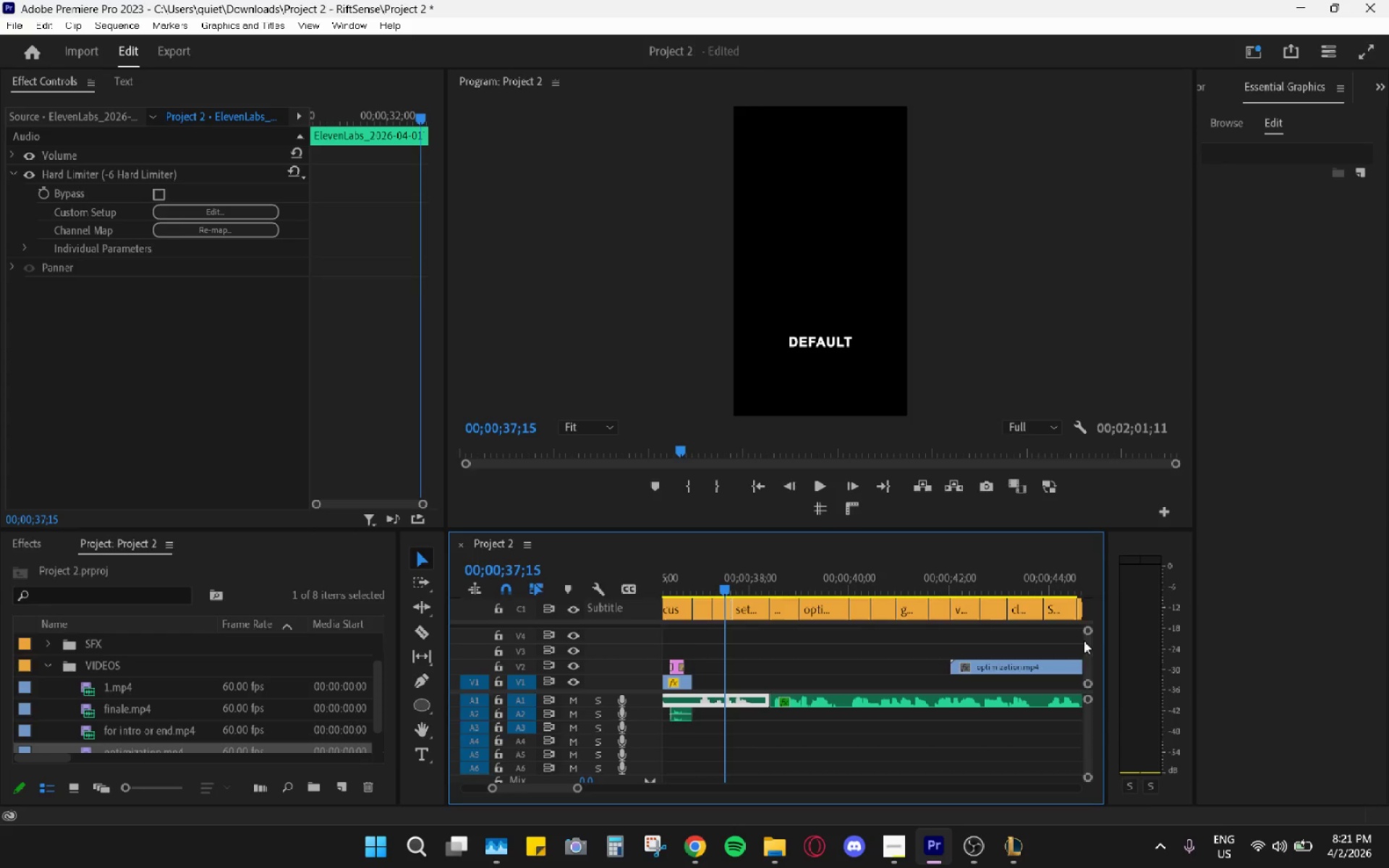 
left_click_drag(start_coordinate=[1092, 654], to_coordinate=[1079, 691])
 